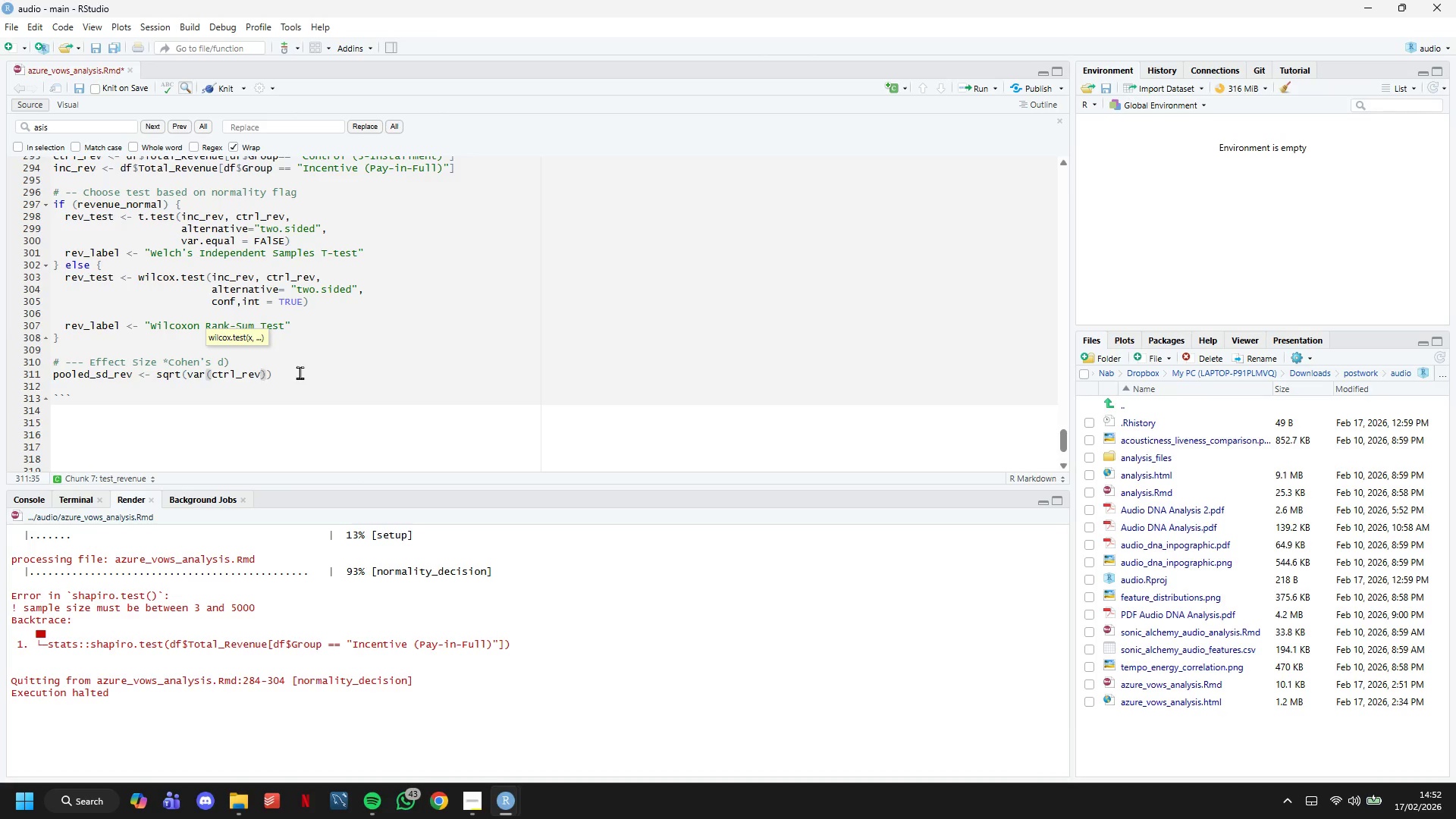 
key(ArrowRight)
 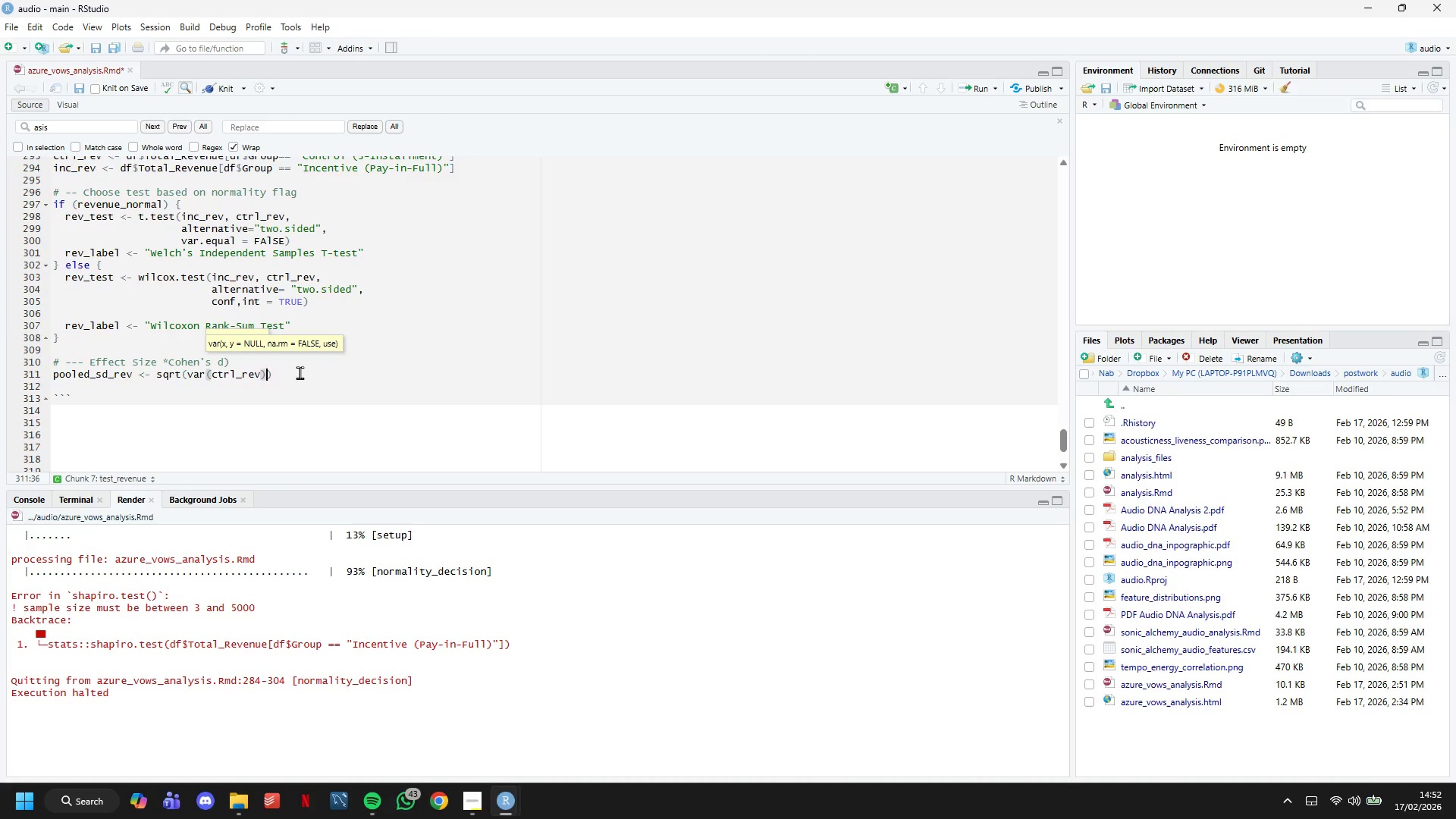 
type( + var(inc_rev)
 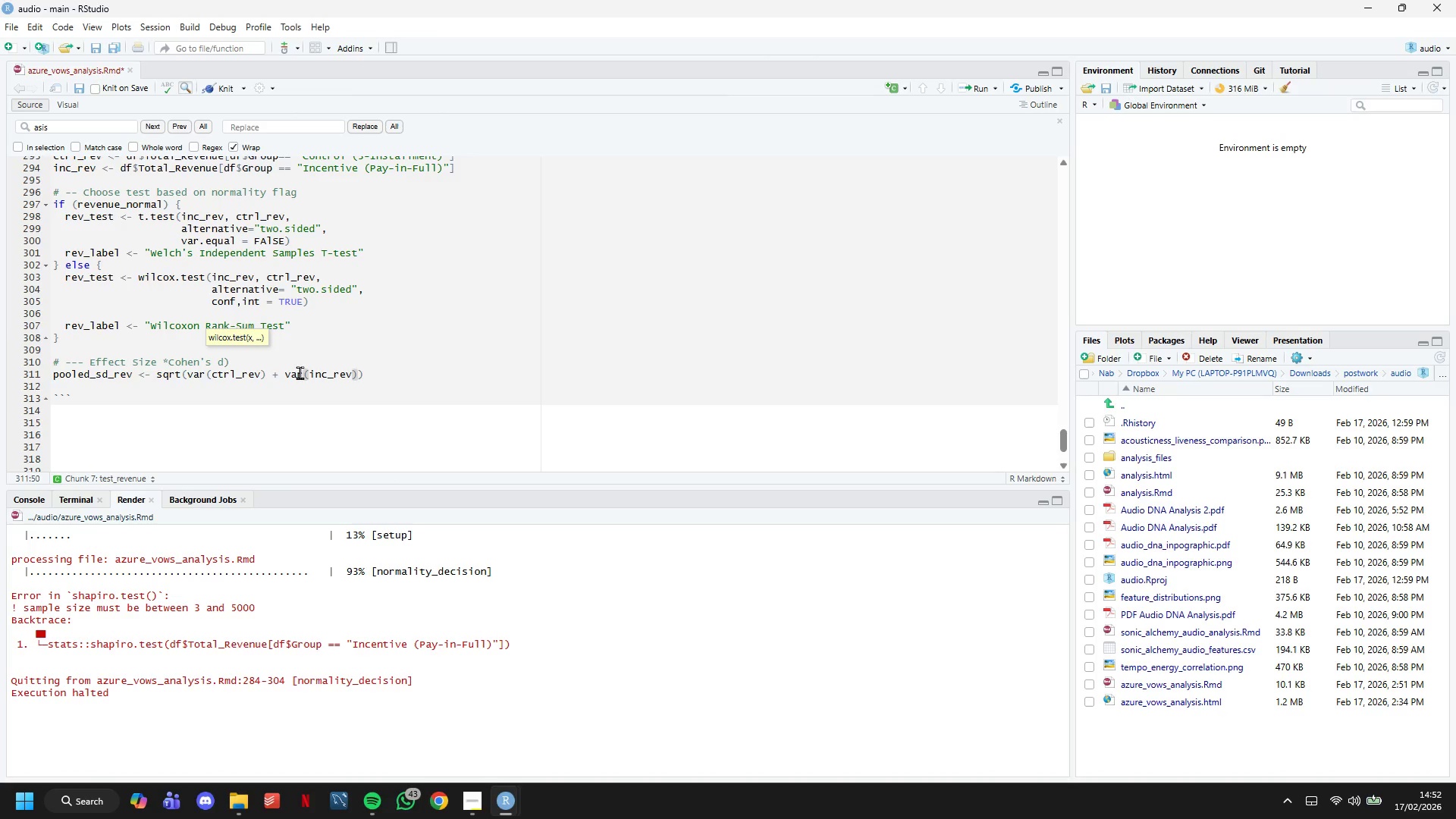 
key(ArrowRight)
 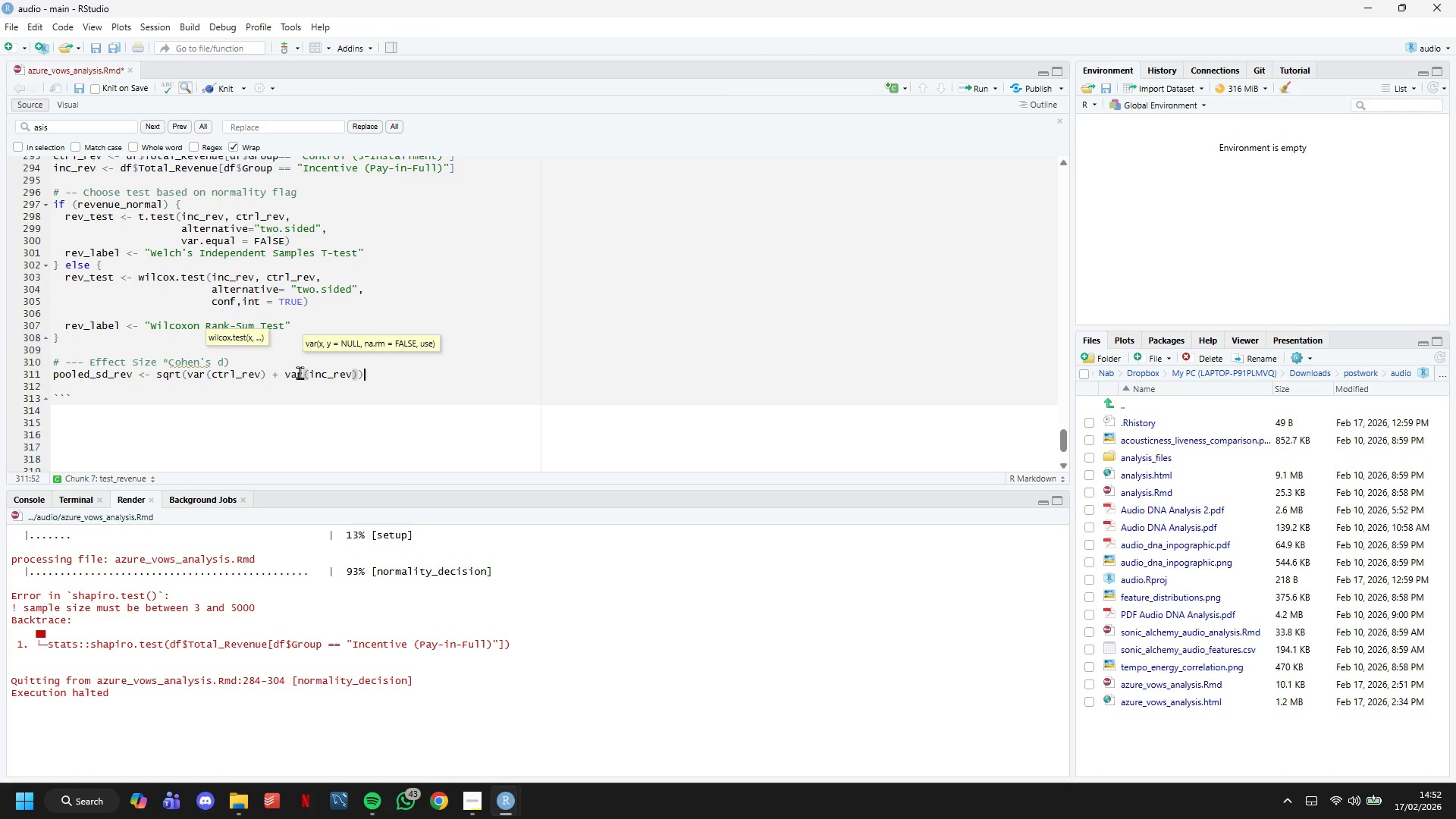 
key(ArrowRight)
 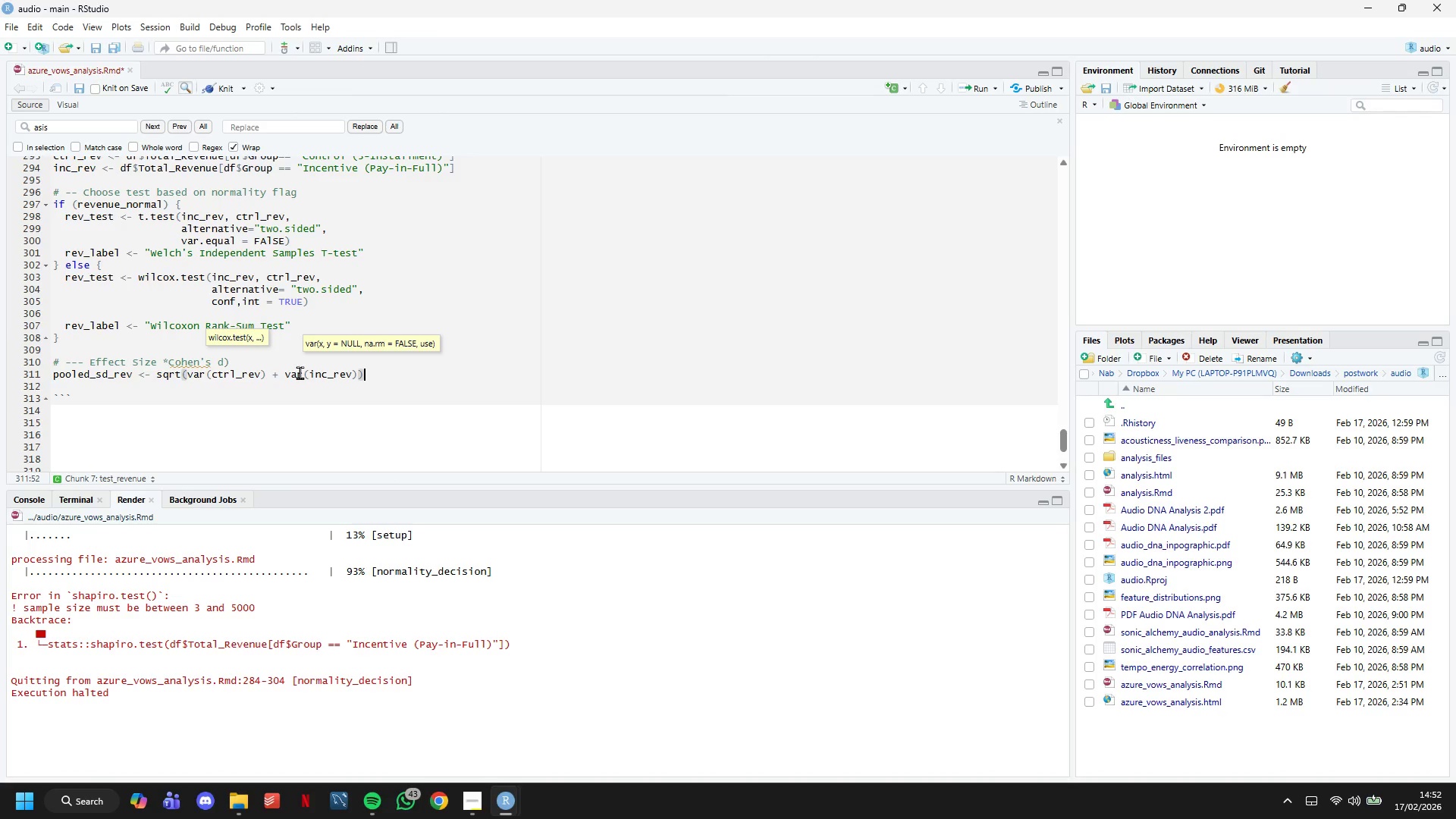 
type( / 2))
 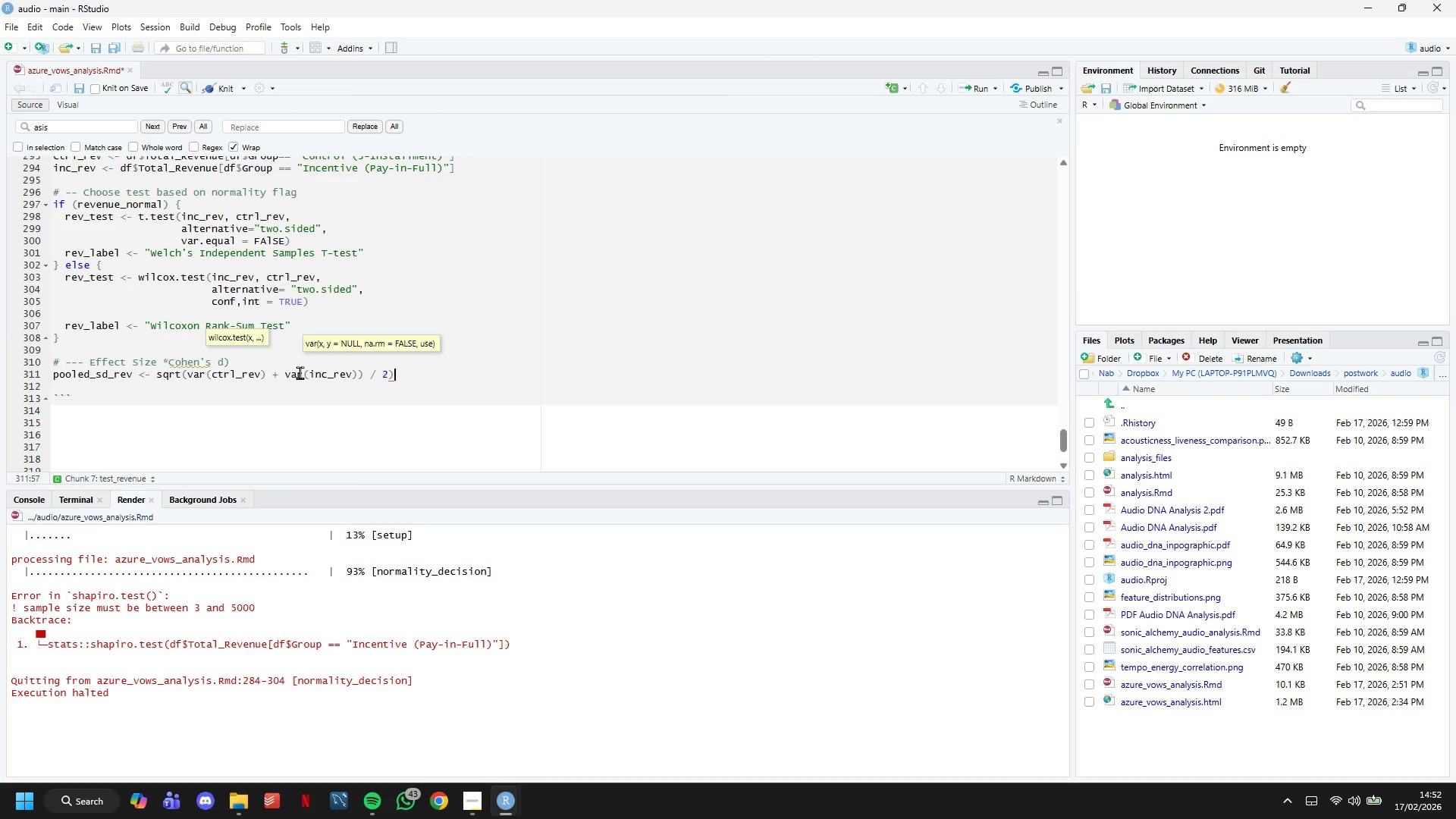 
key(Enter)
 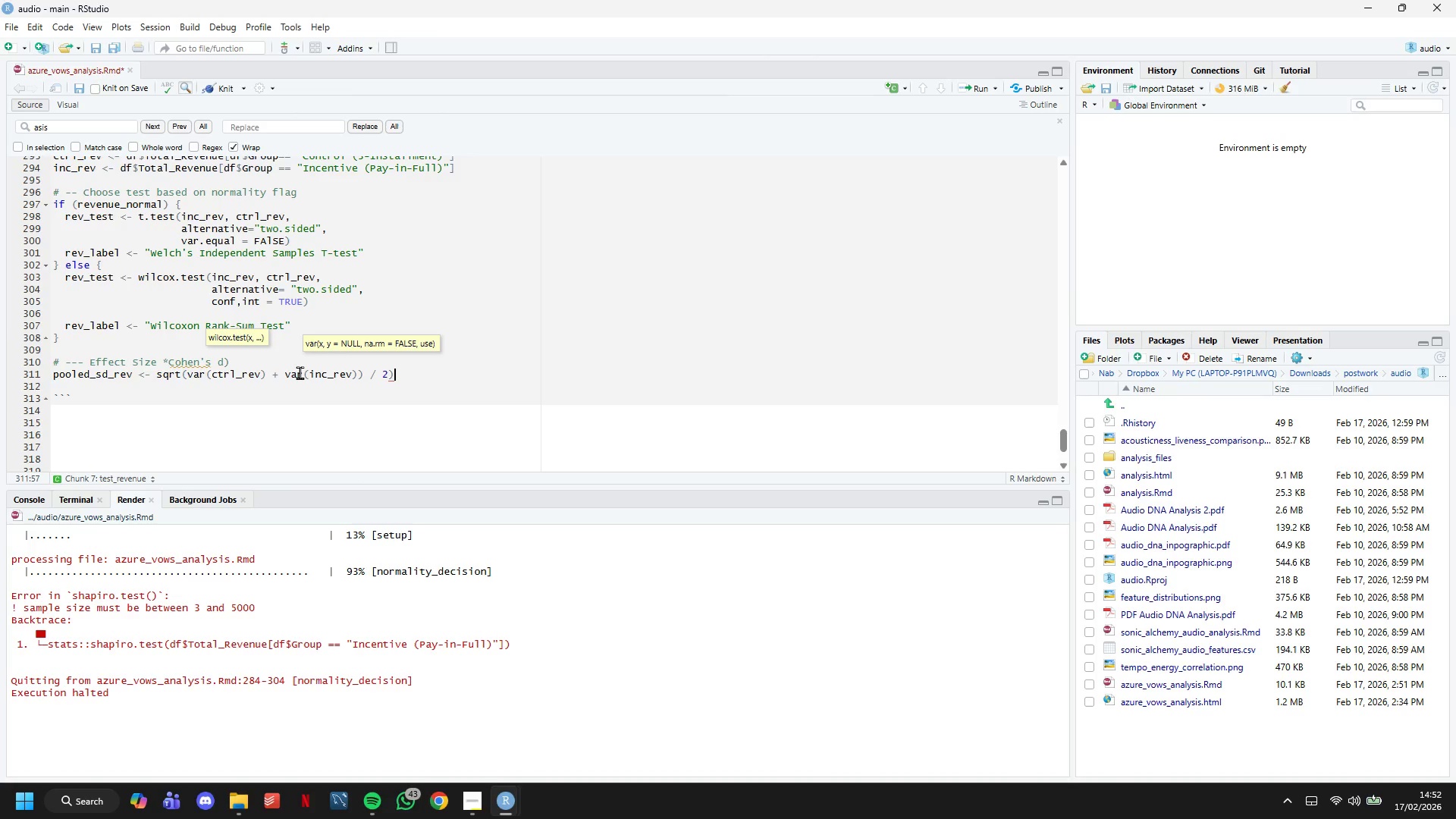 
type(cohens_d_rev <- (mean(inc_rev)
 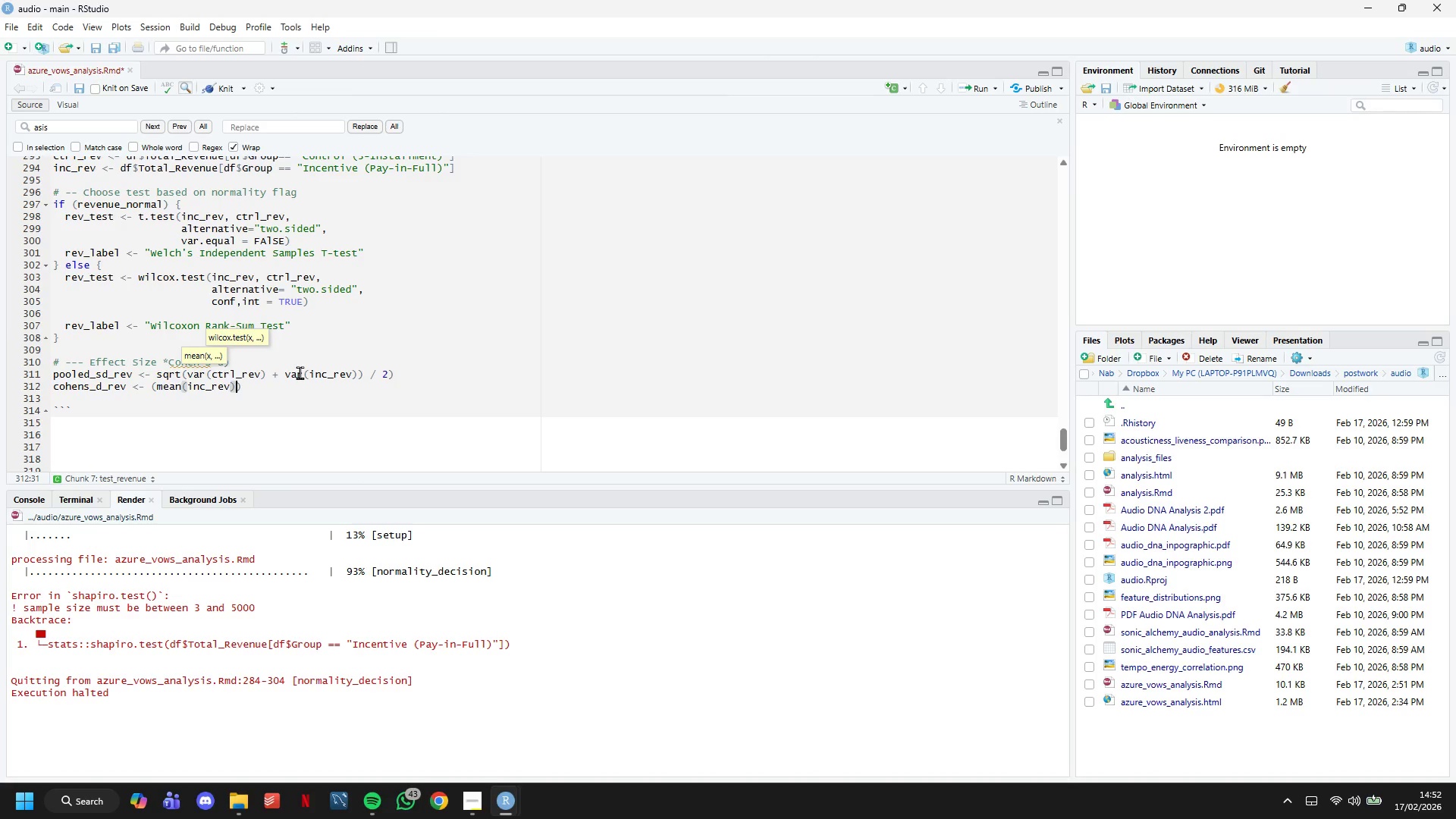 
 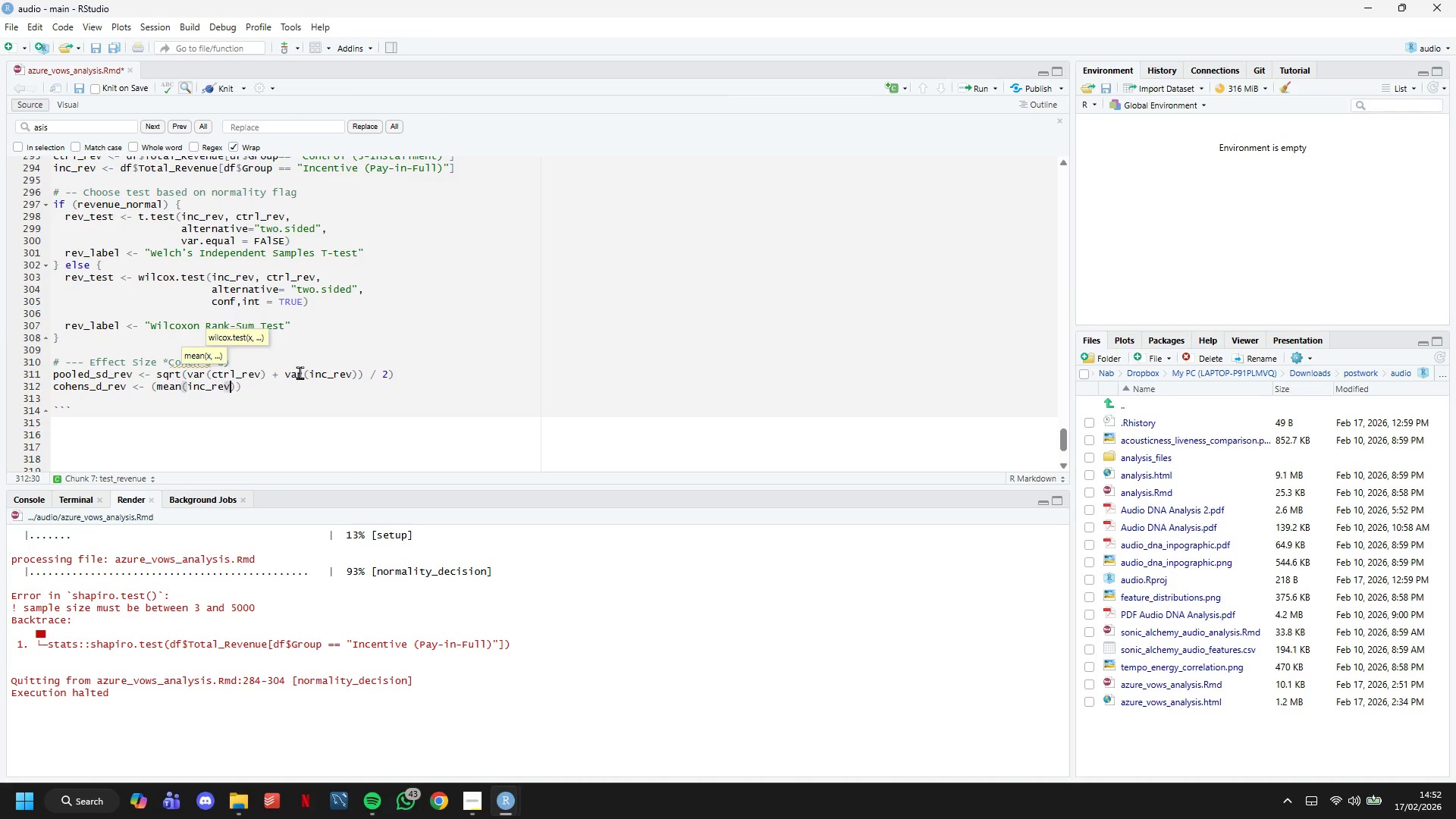 
key(ArrowRight)
 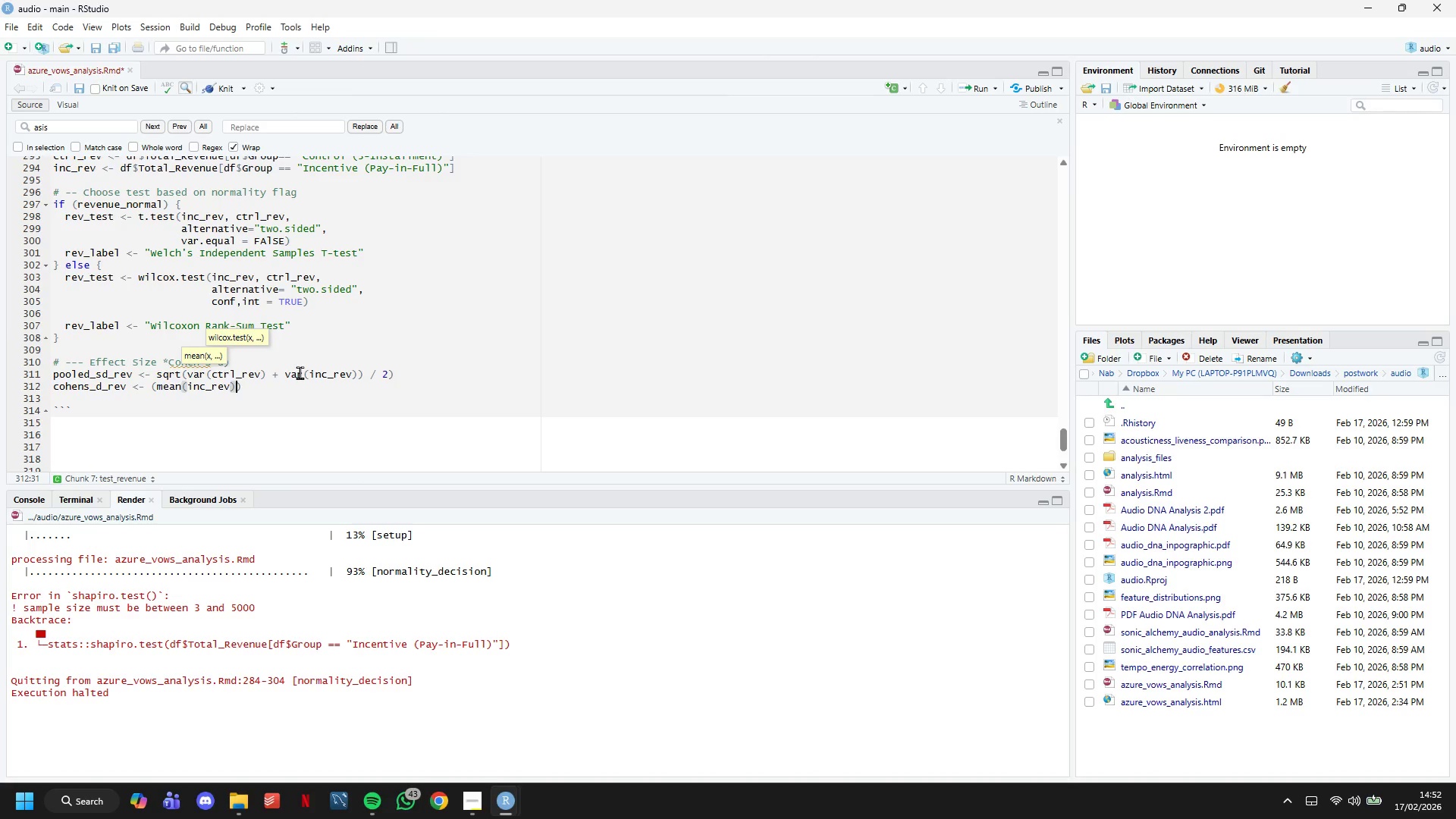 
type( - mean(ctrl_rev)
 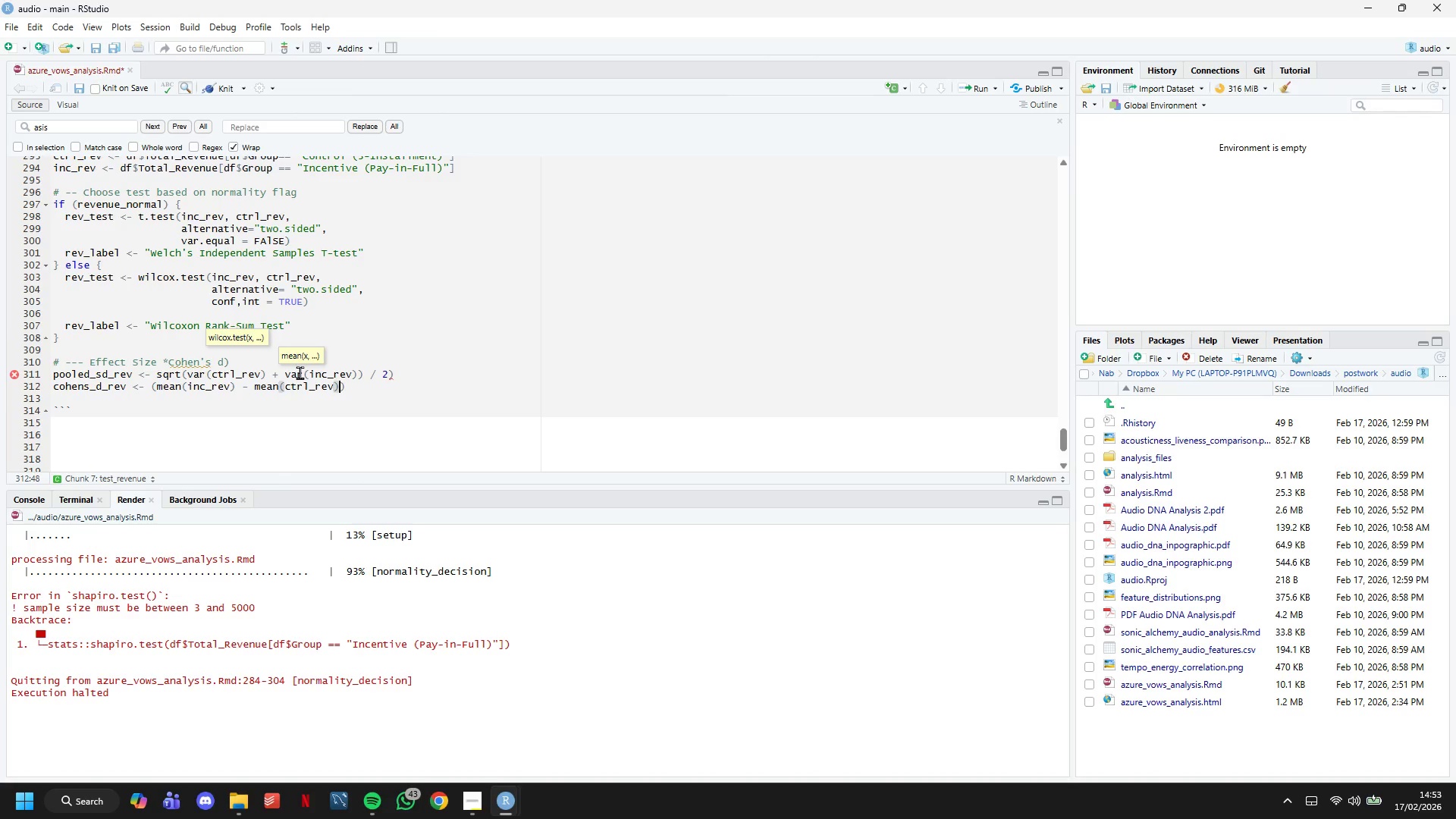 
 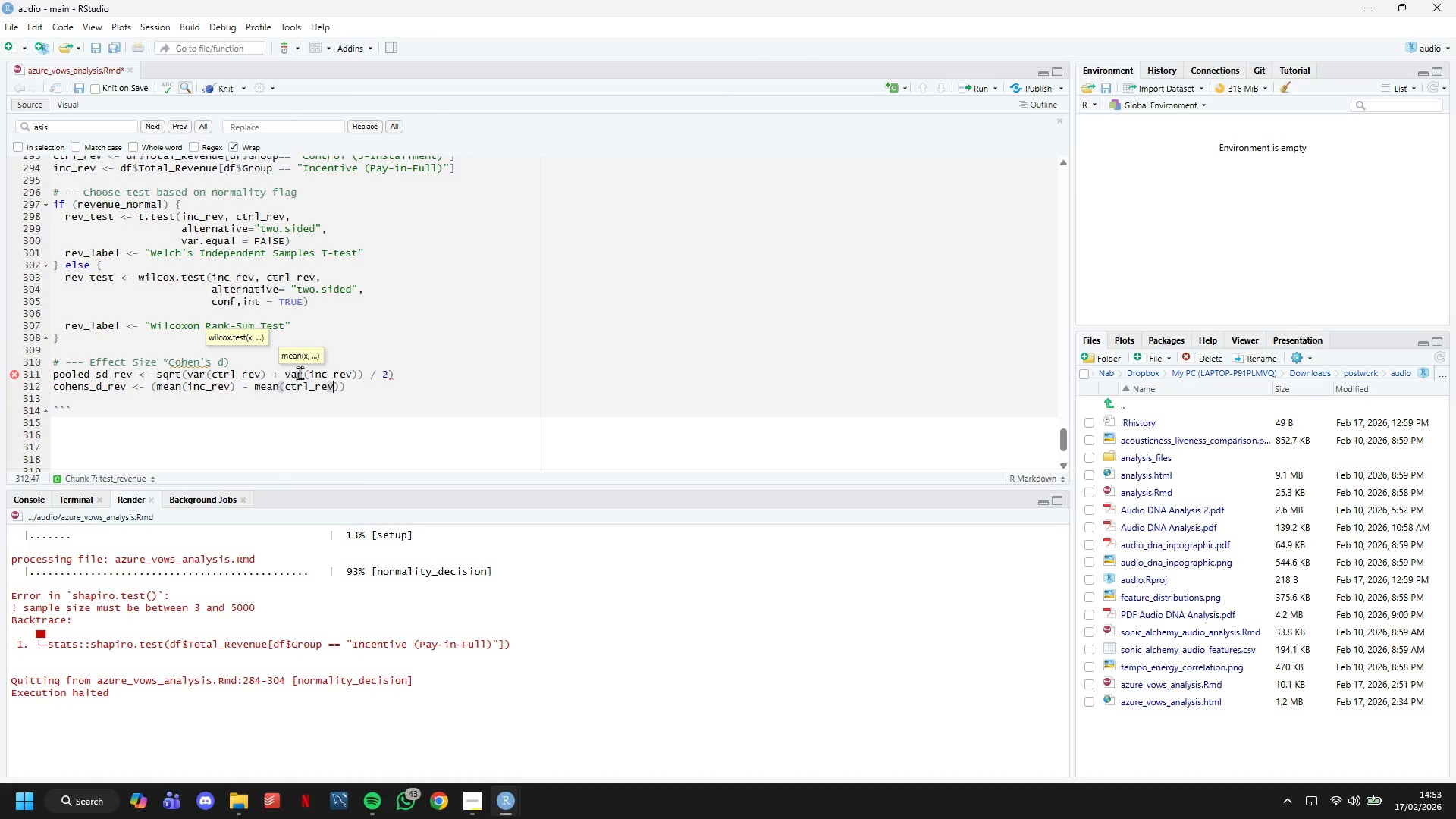 
key(ArrowRight)
 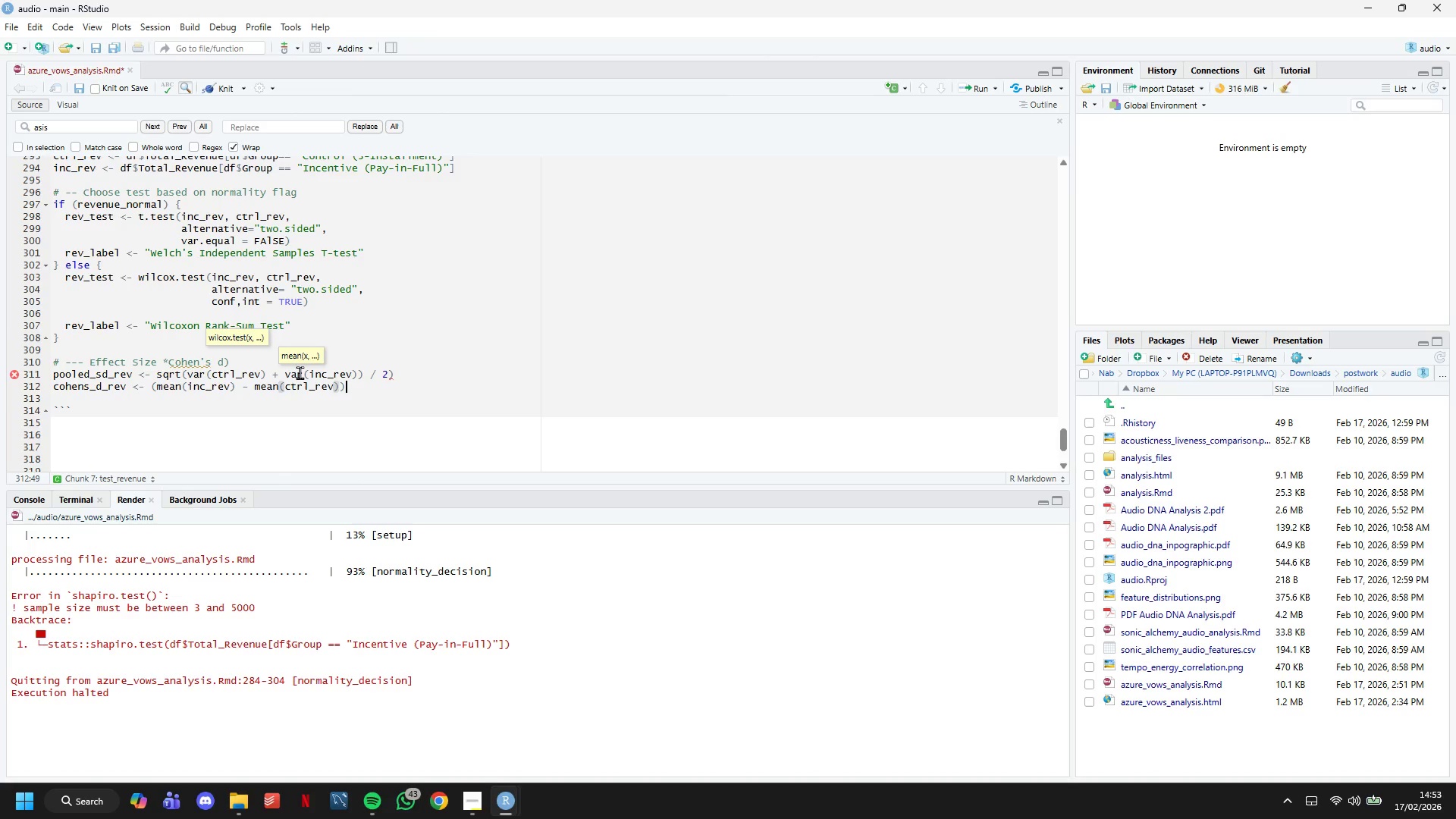 
key(ArrowRight)
 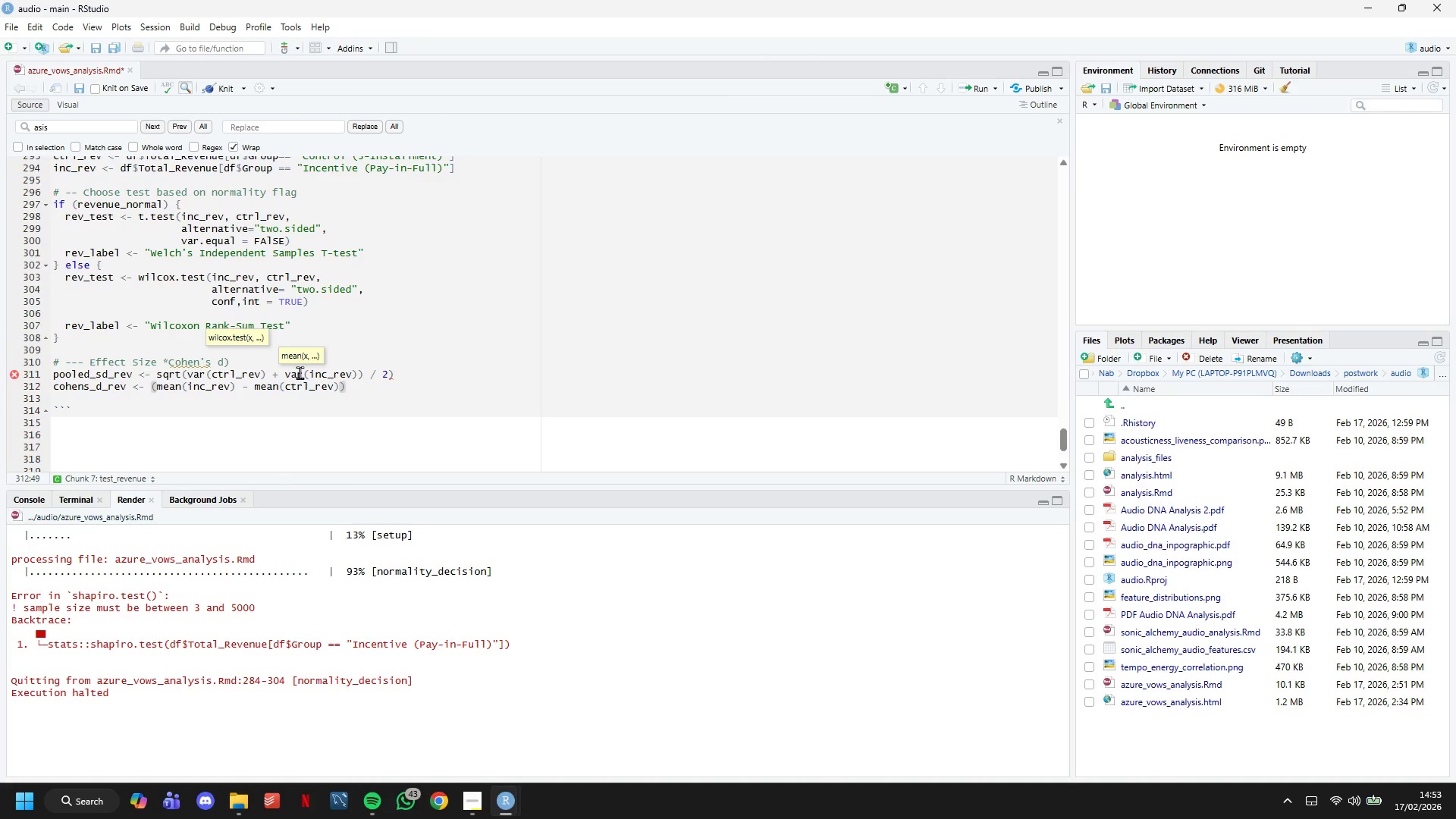 
type( / pooled_d)
key(Backspace)
type(sd_rev)
 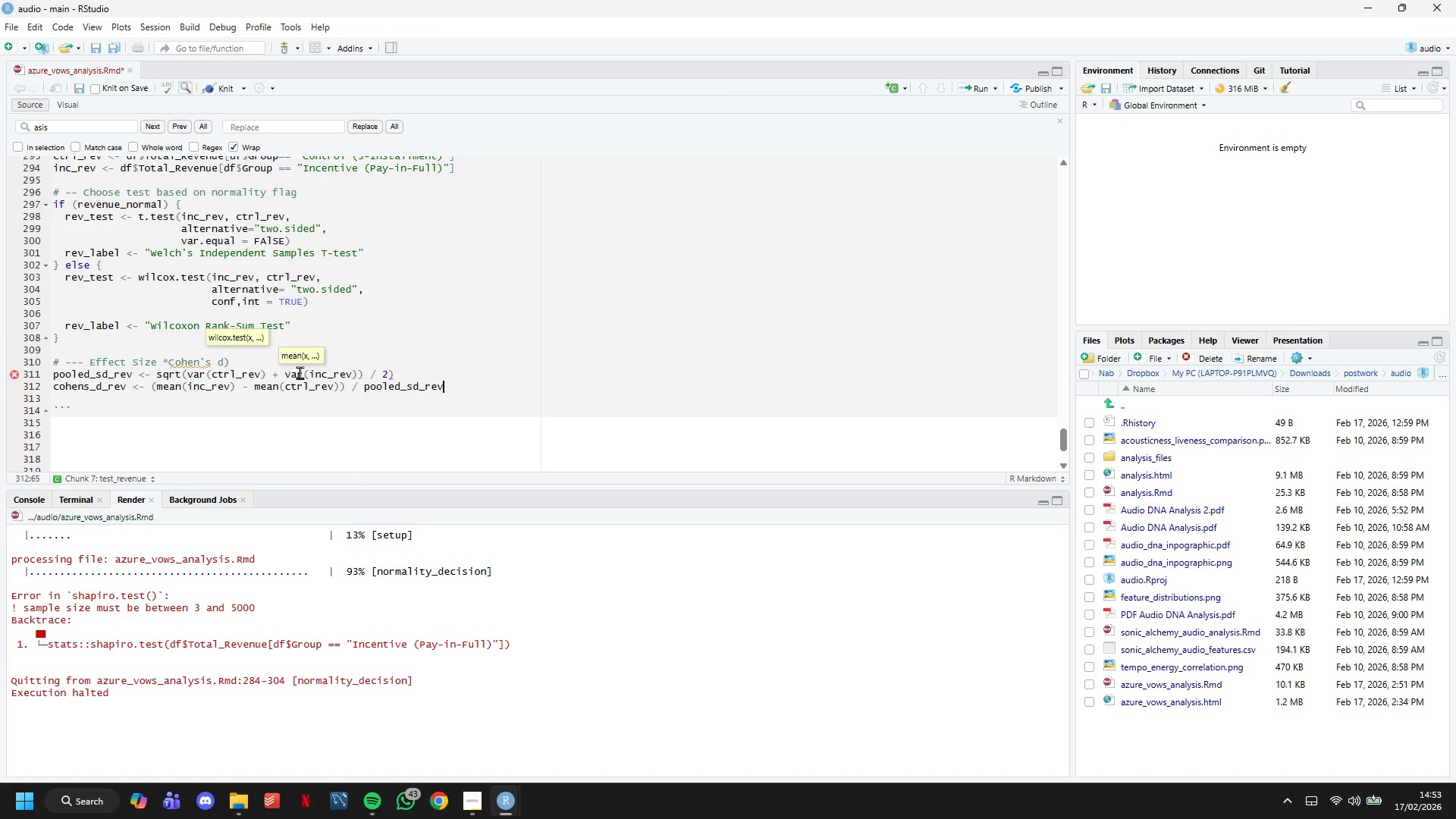 
left_click([427, 371])
 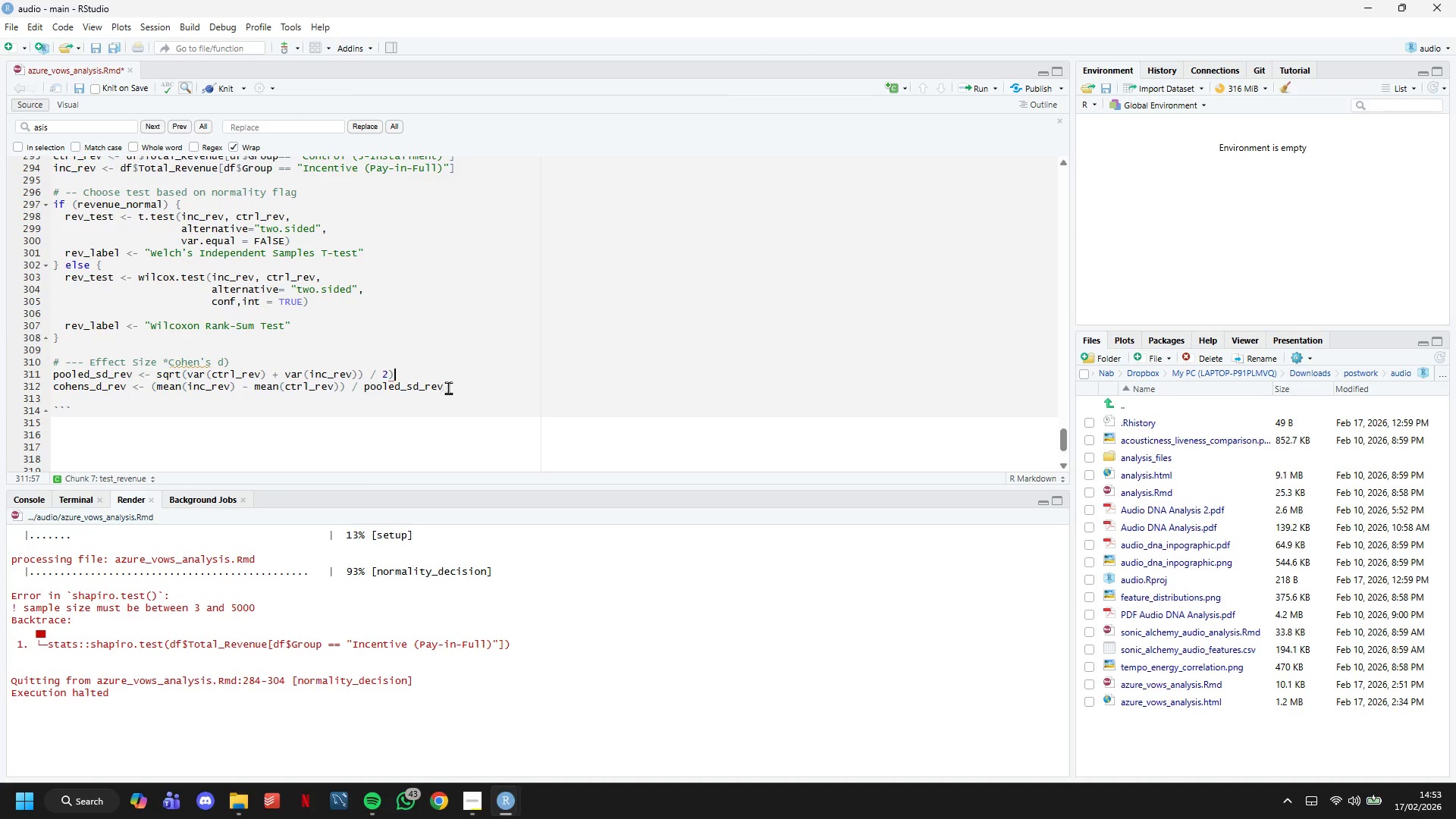 
left_click([468, 391])
 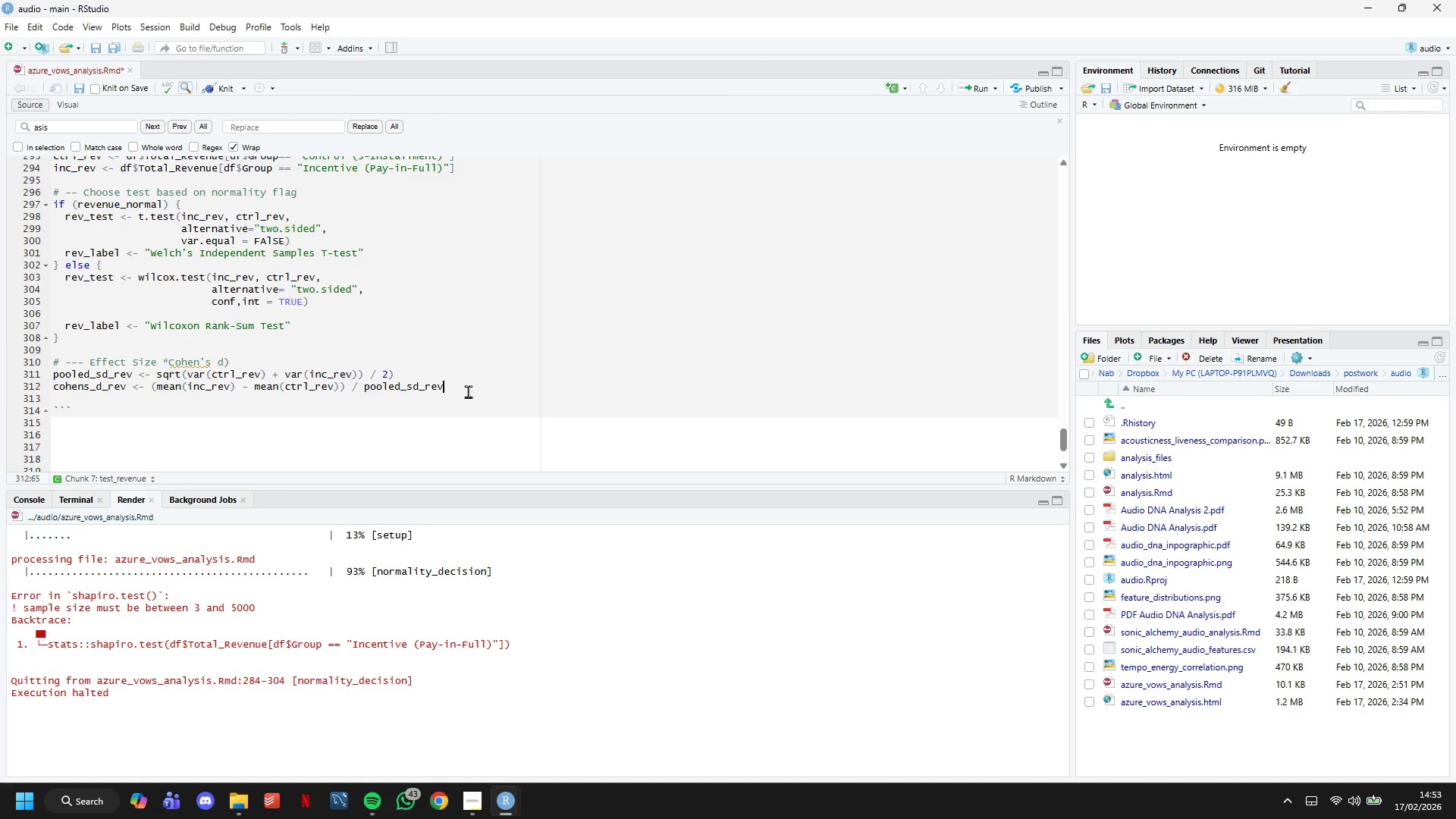 
key(Enter)
 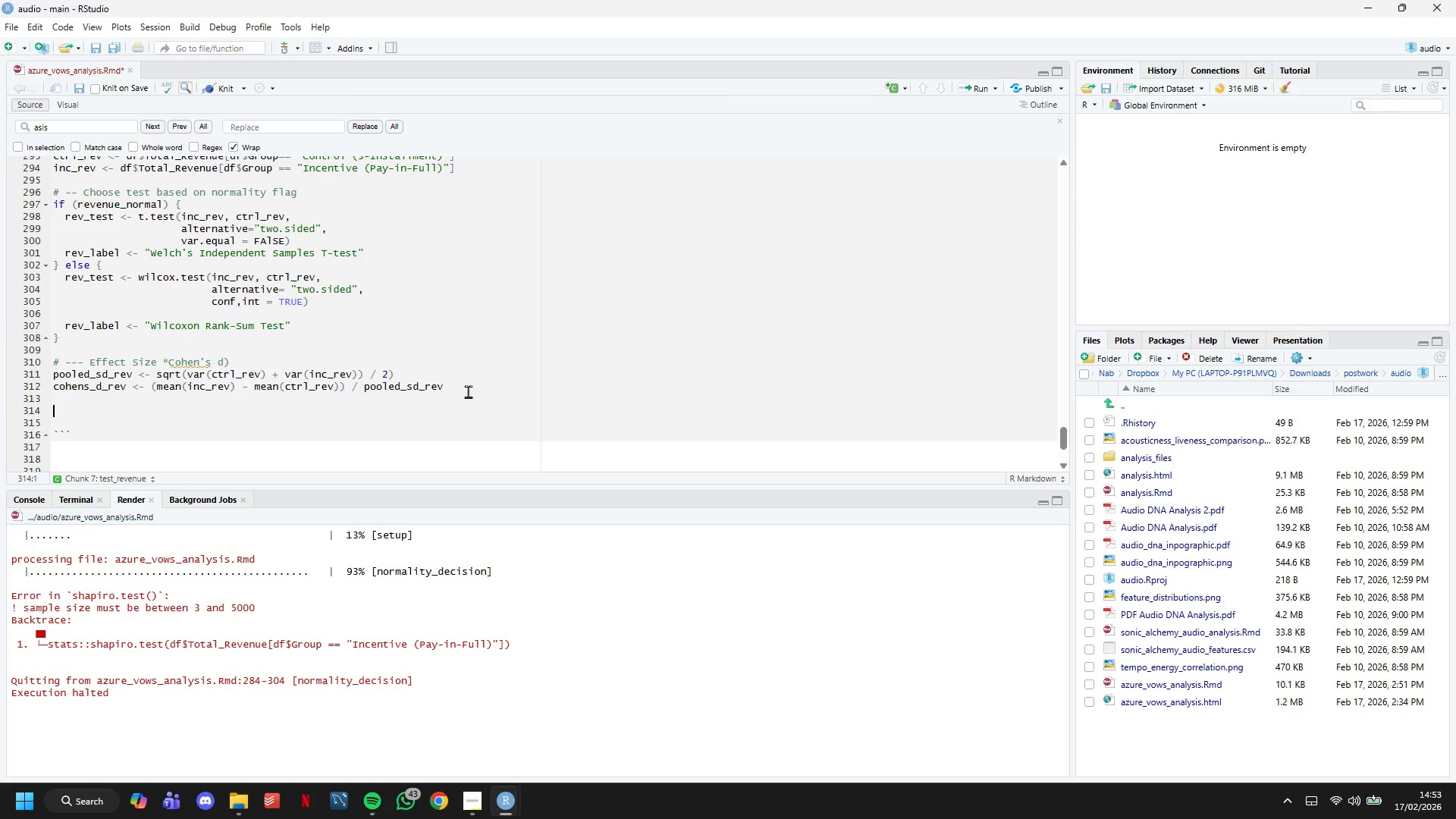 
key(Enter)
 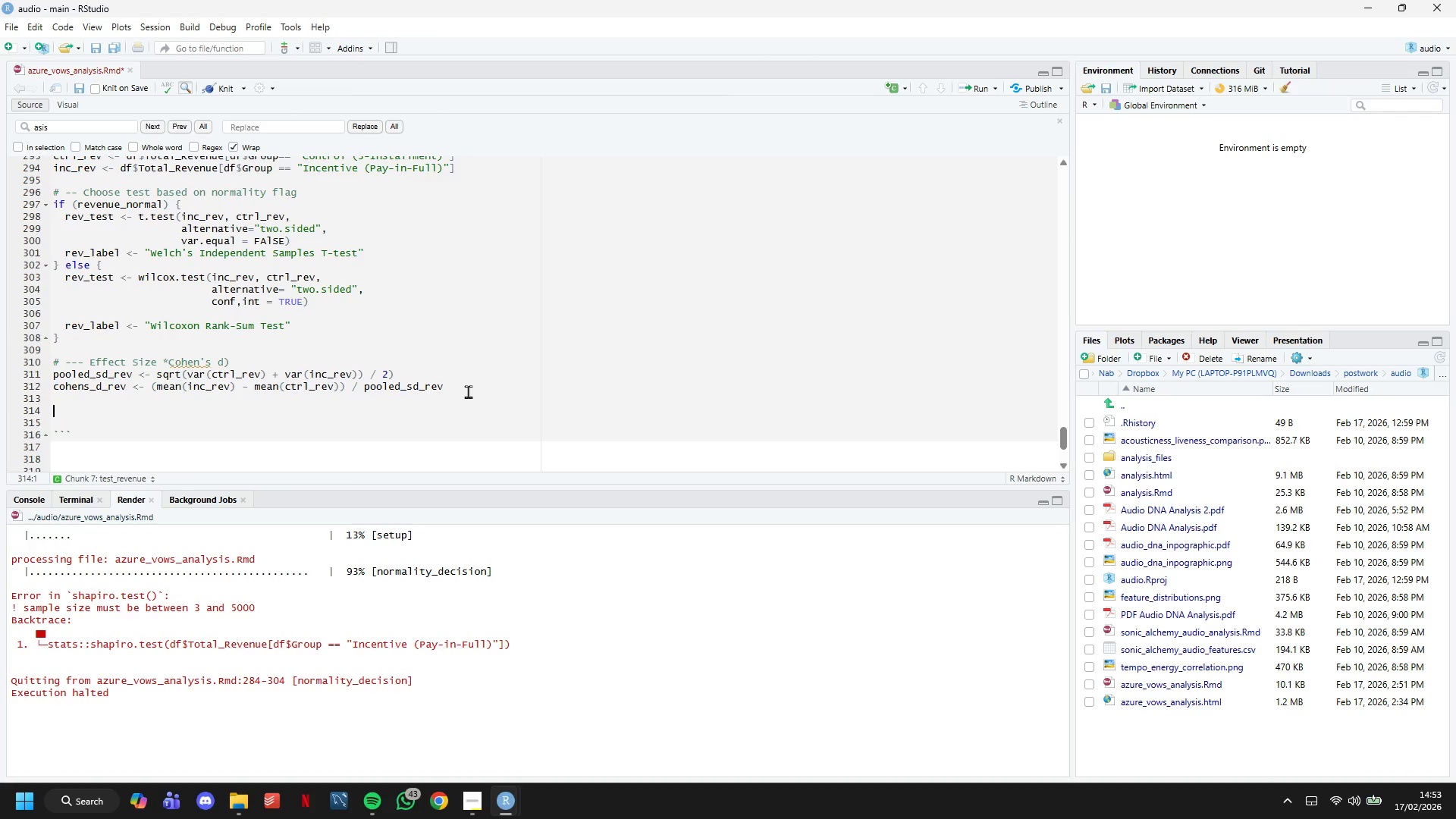 
key(ArrowLeft)
 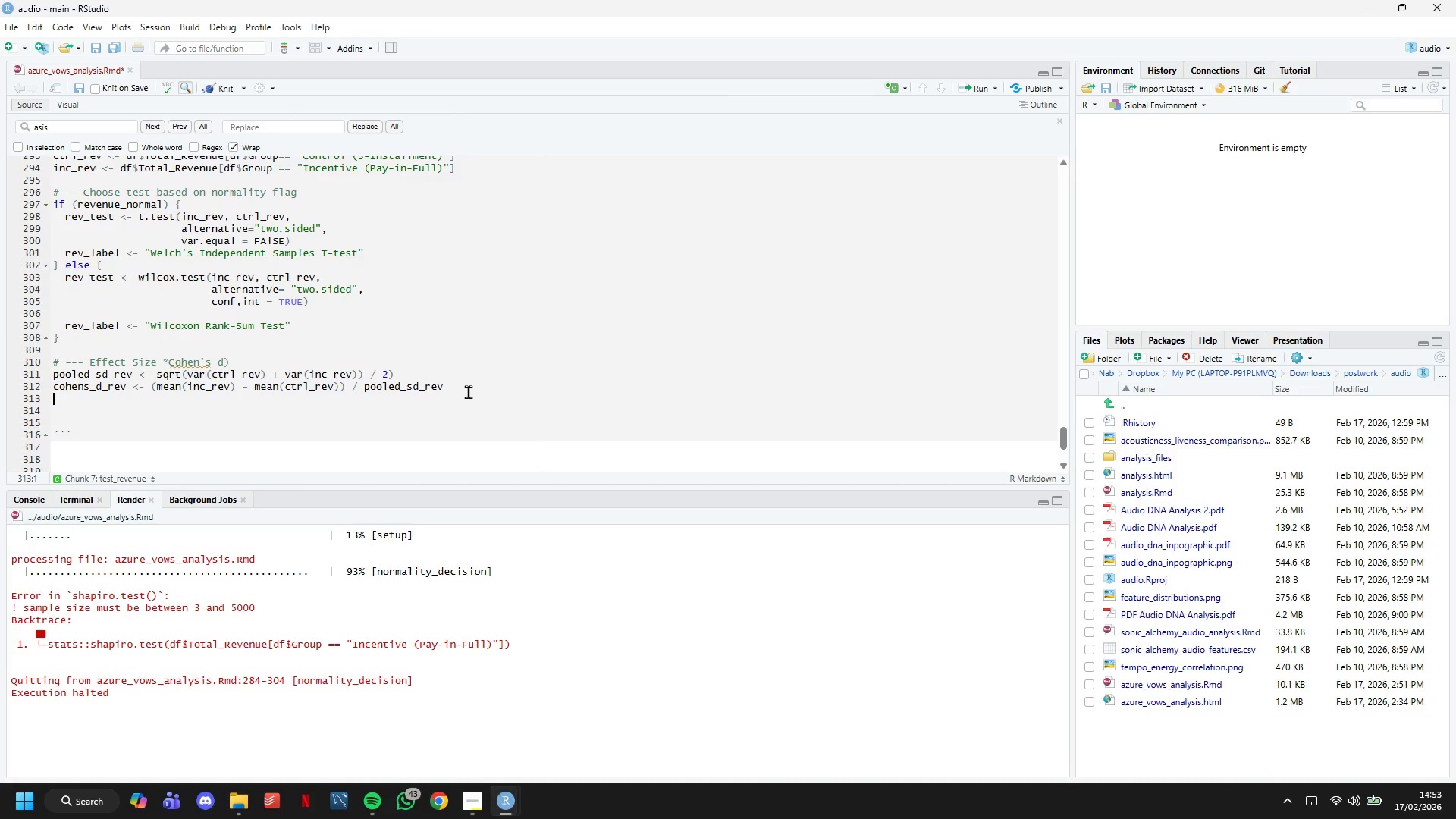 
key(ArrowUp)
 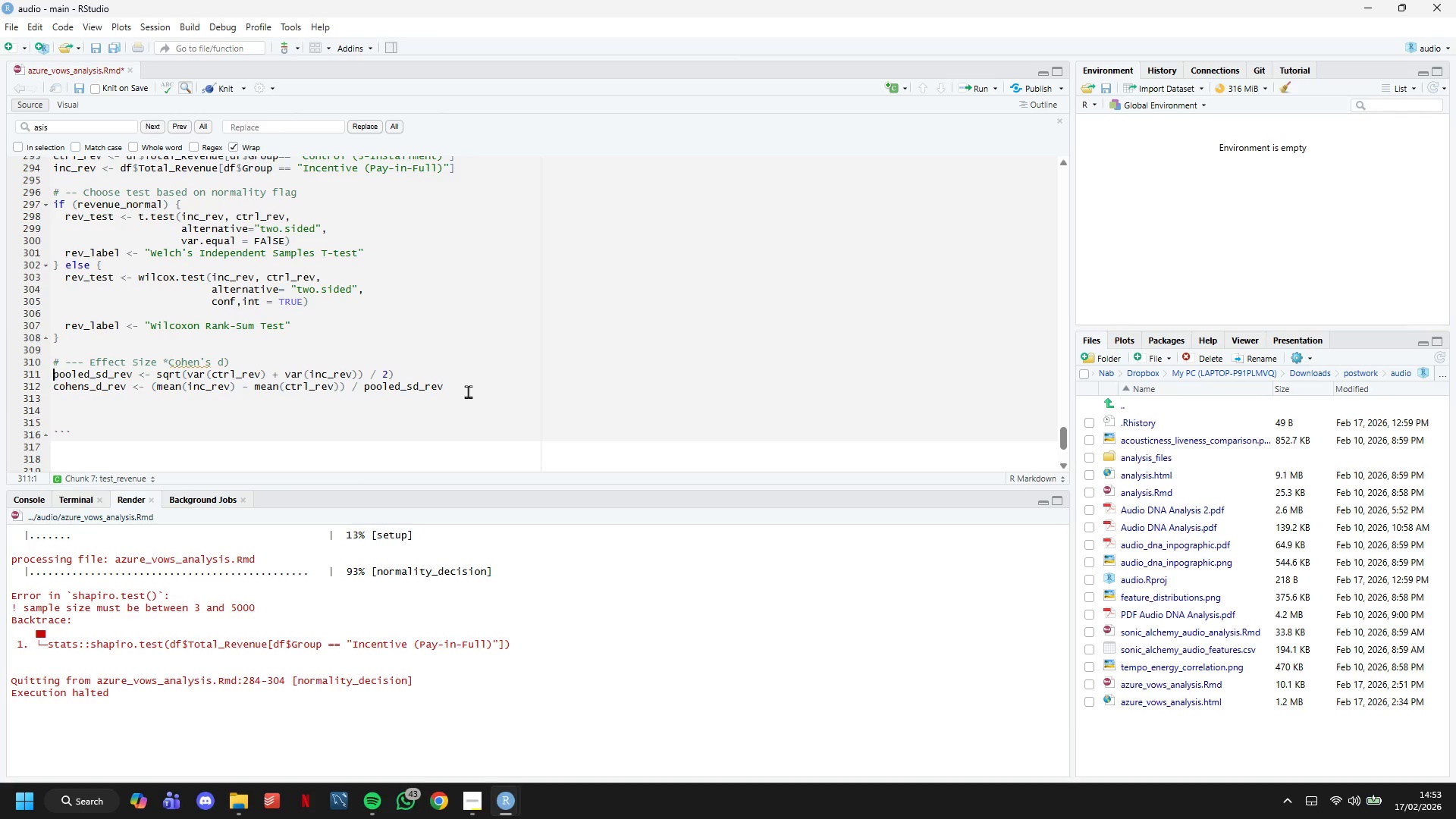 
key(ArrowUp)
 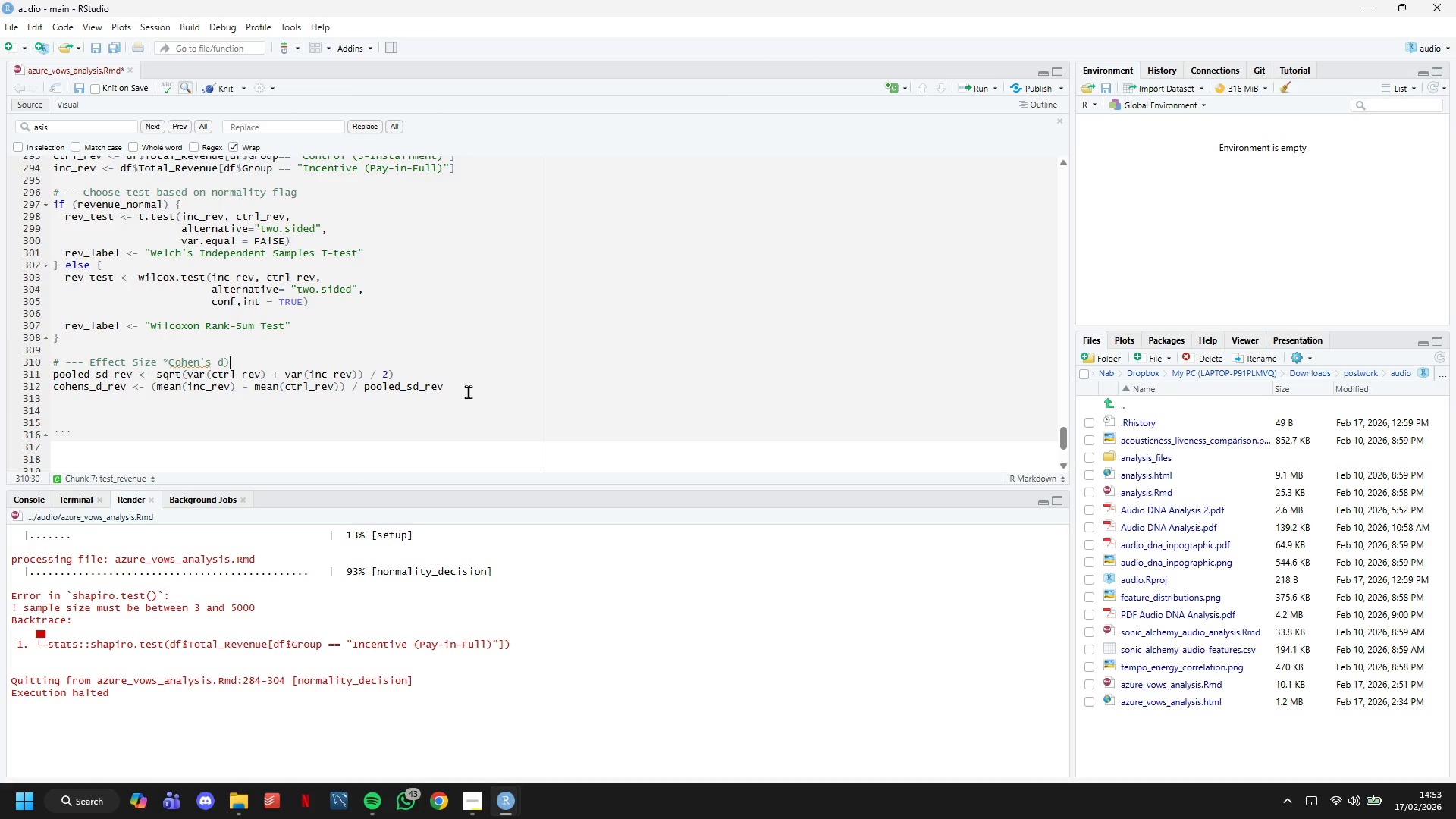 
key(ArrowLeft)
 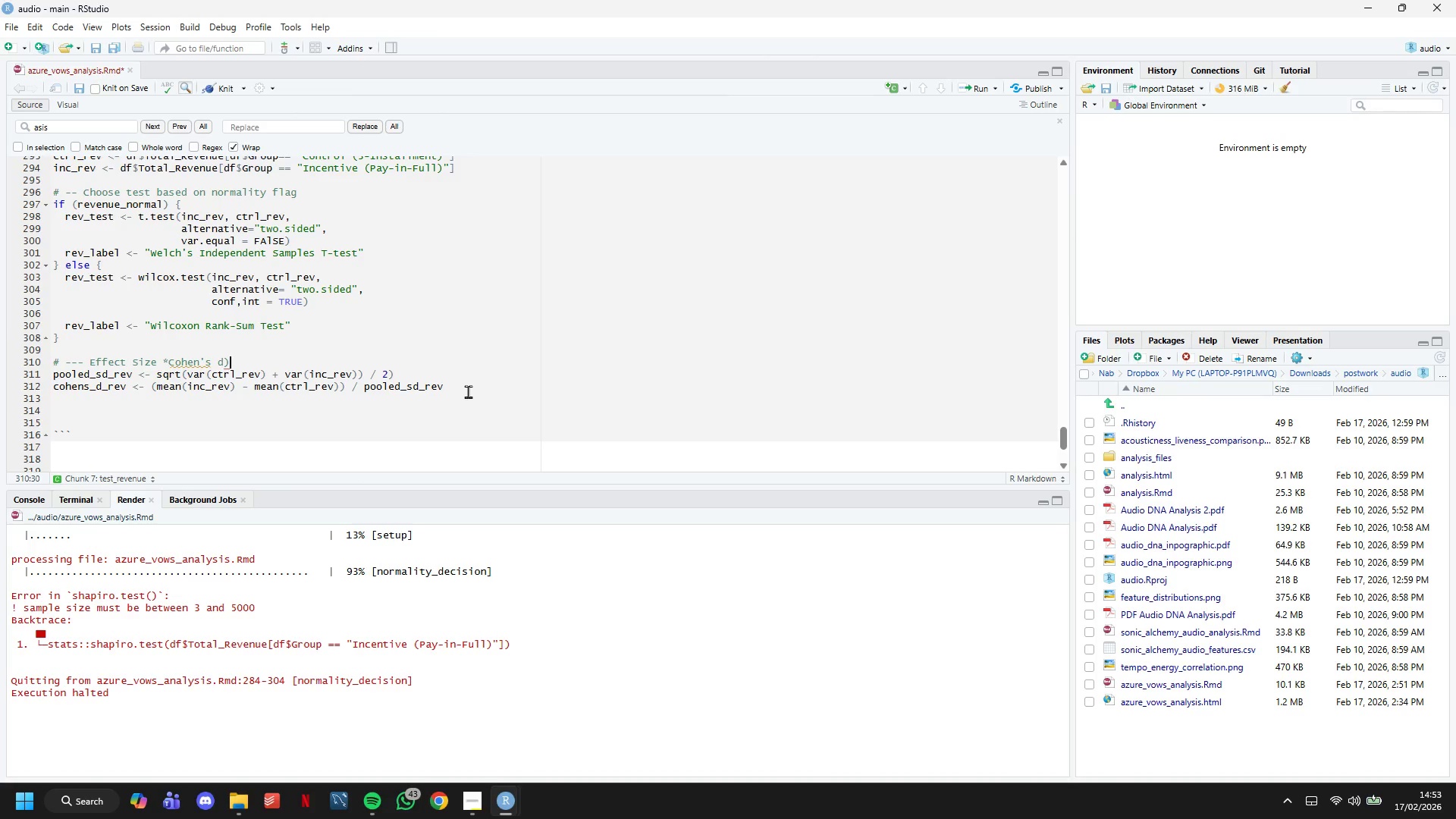 
key(Space)
 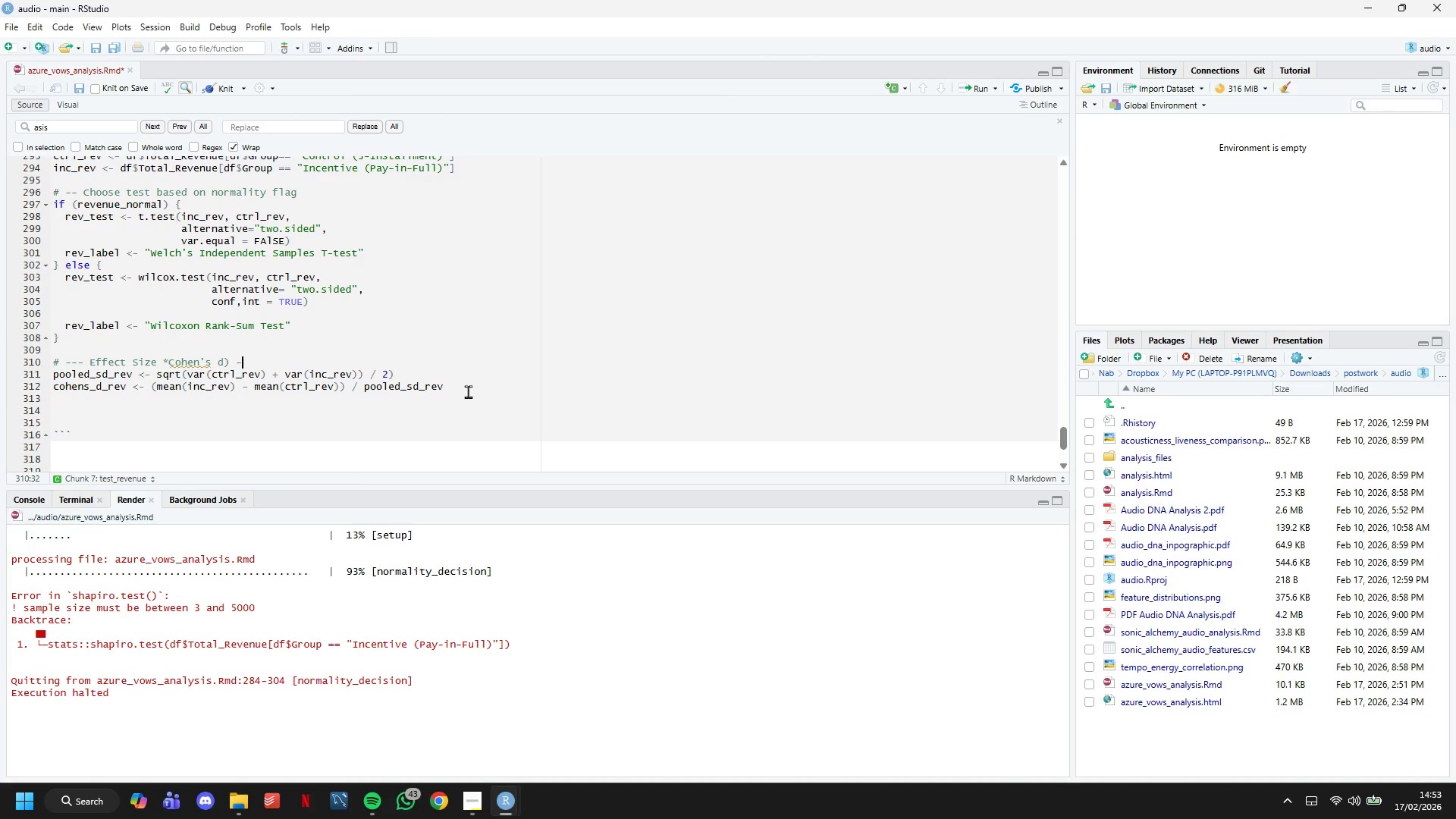 
hold_key(key=Minus, duration=1.51)
 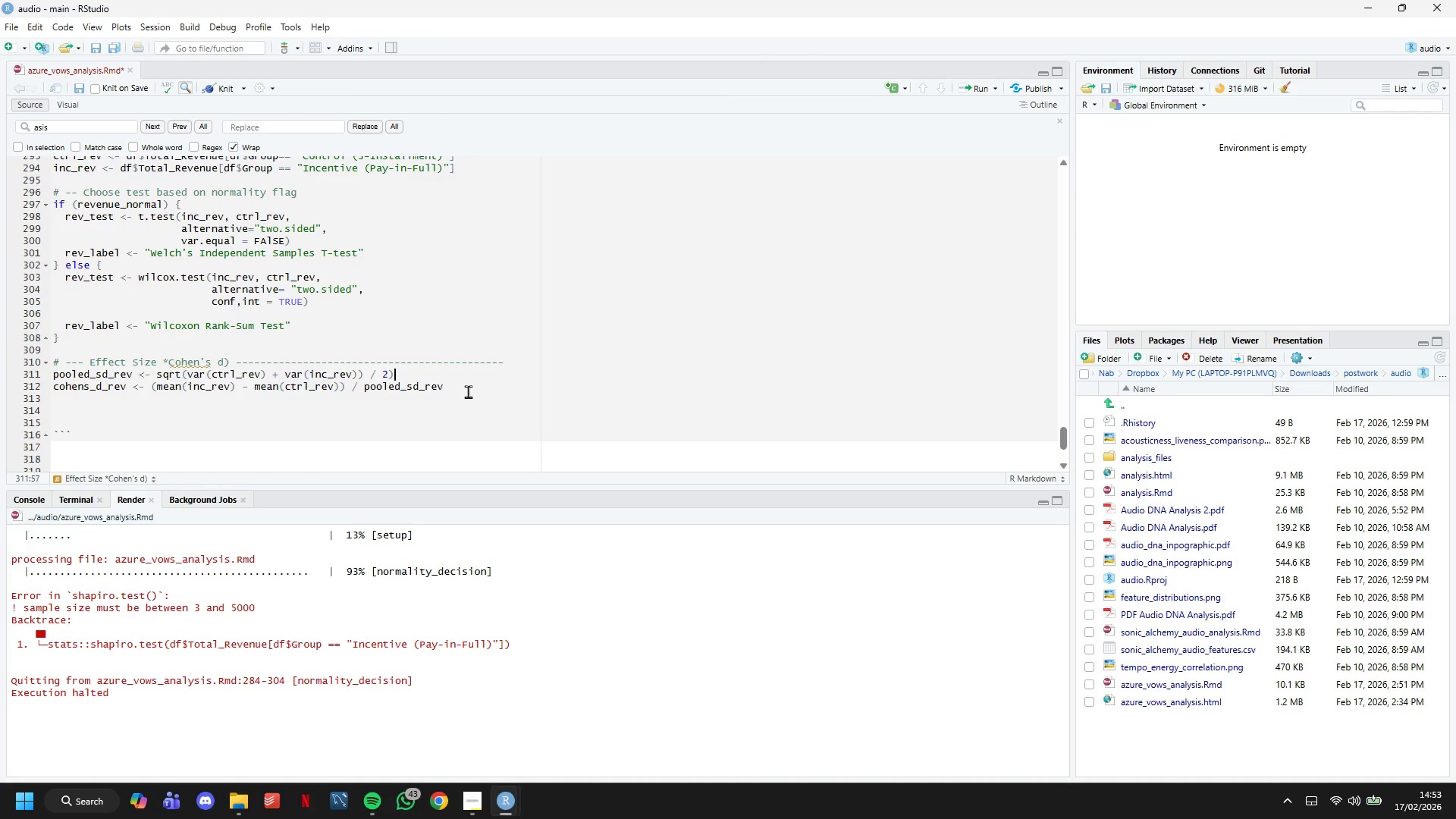 
key(Minus)
 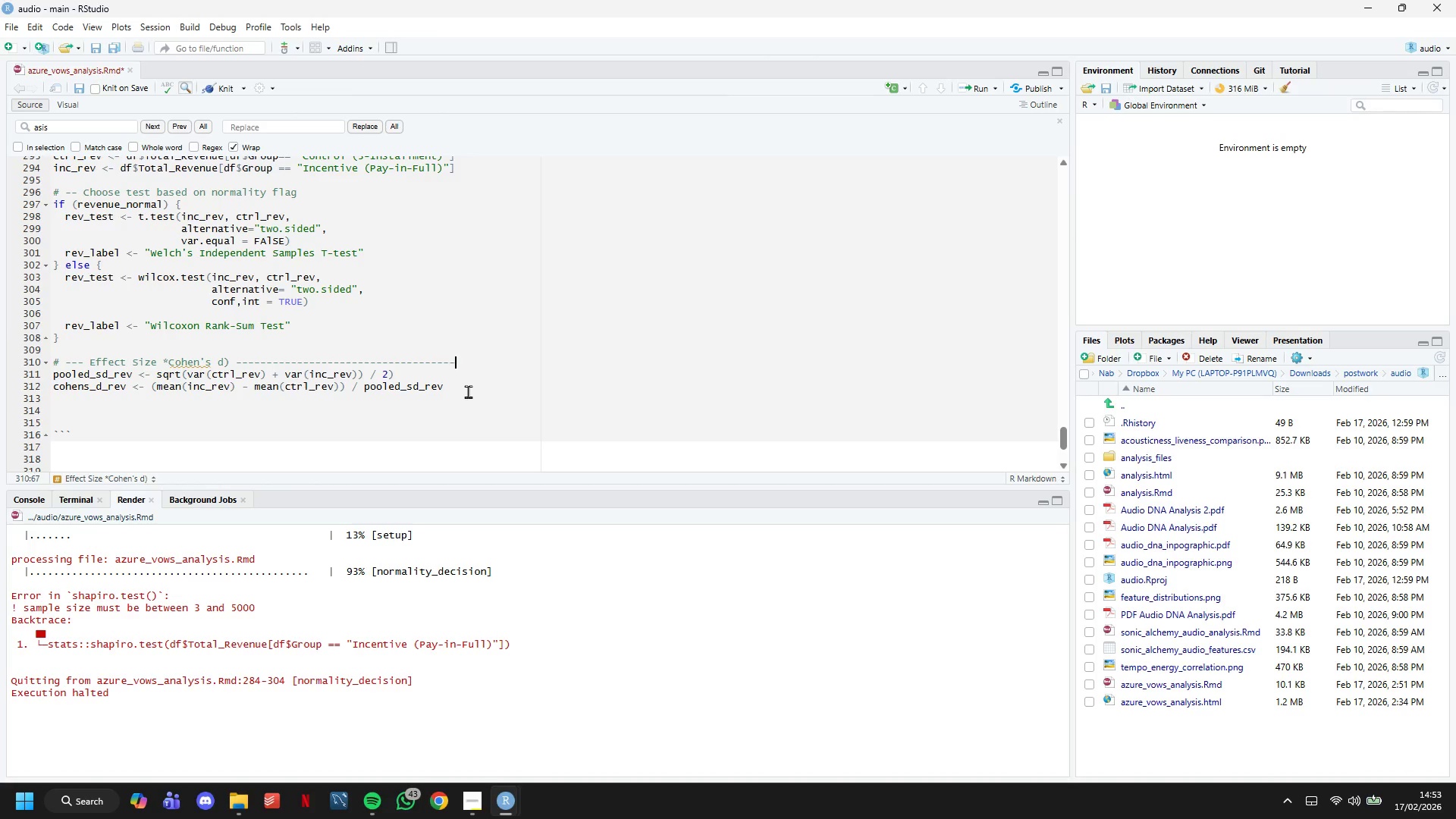 
key(Minus)
 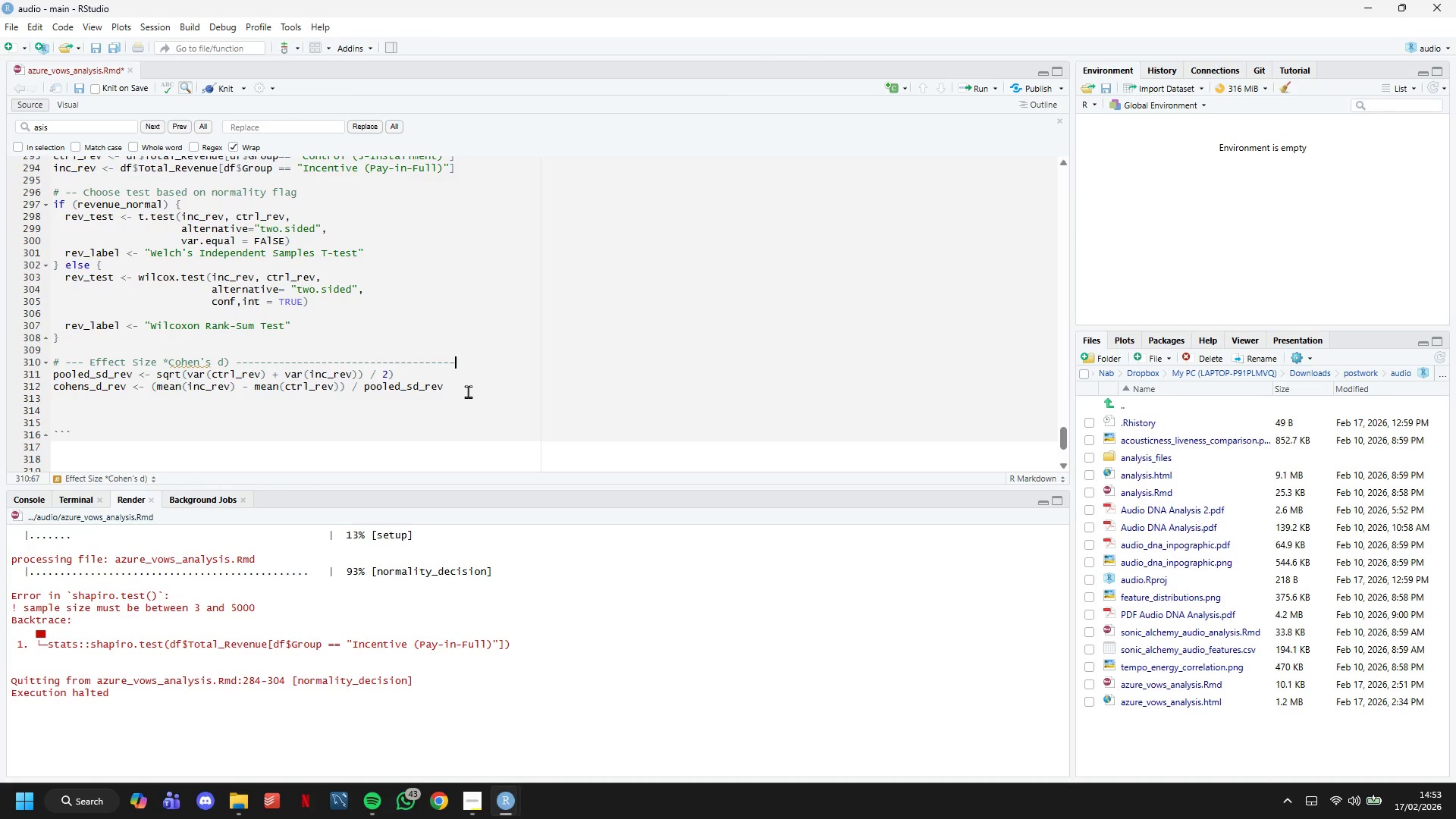 
key(Minus)
 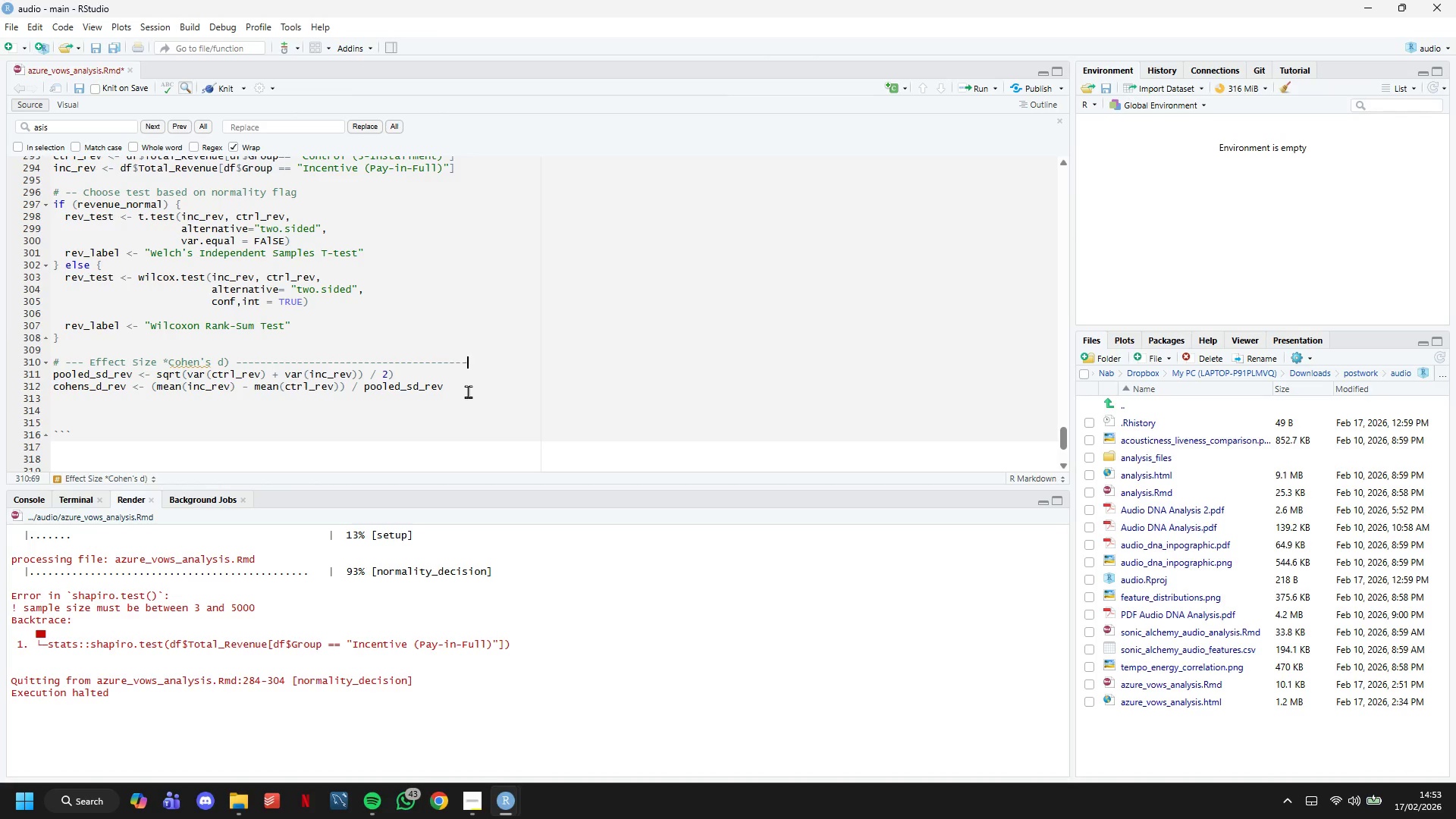 
key(Minus)
 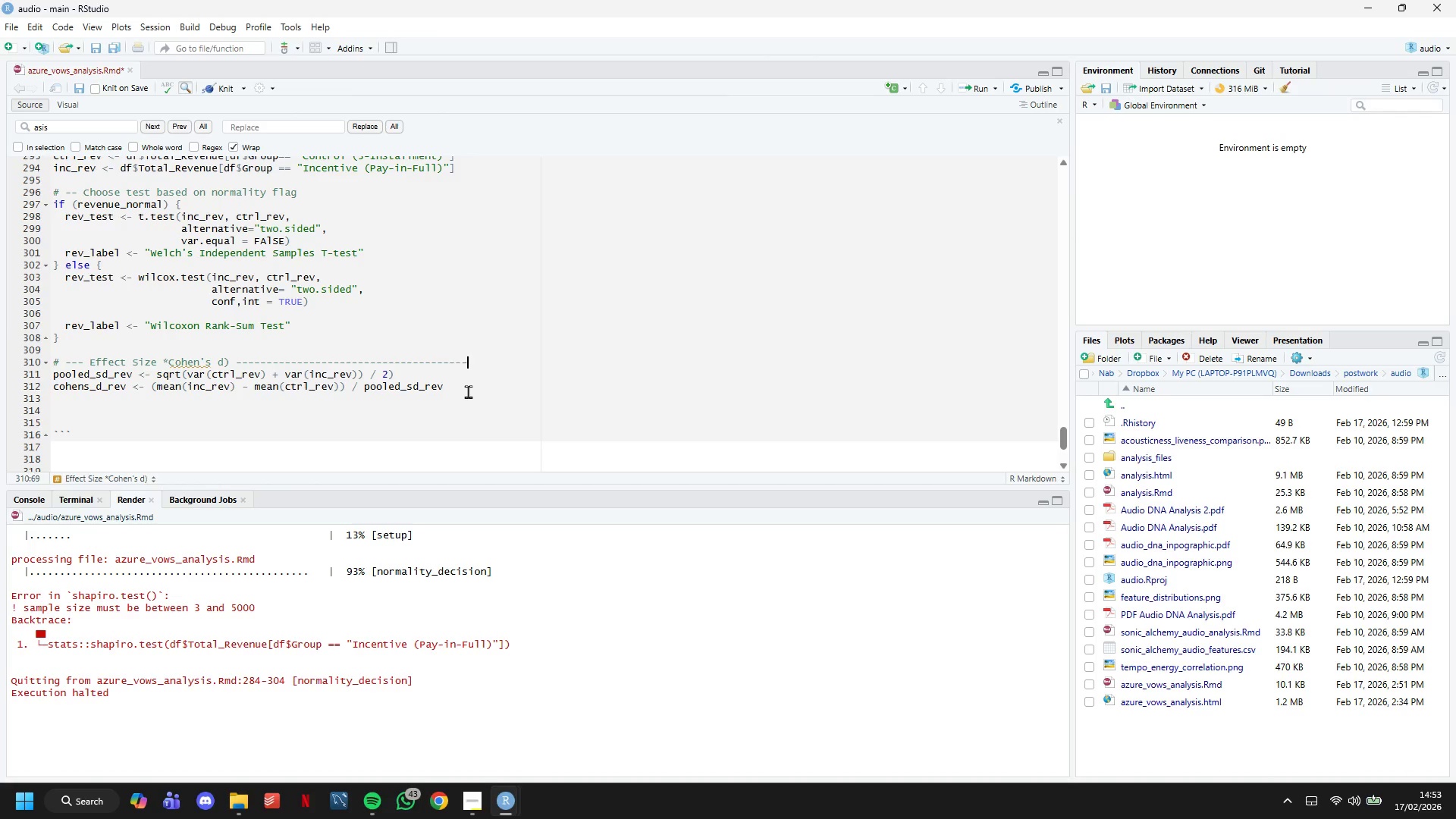 
key(Minus)
 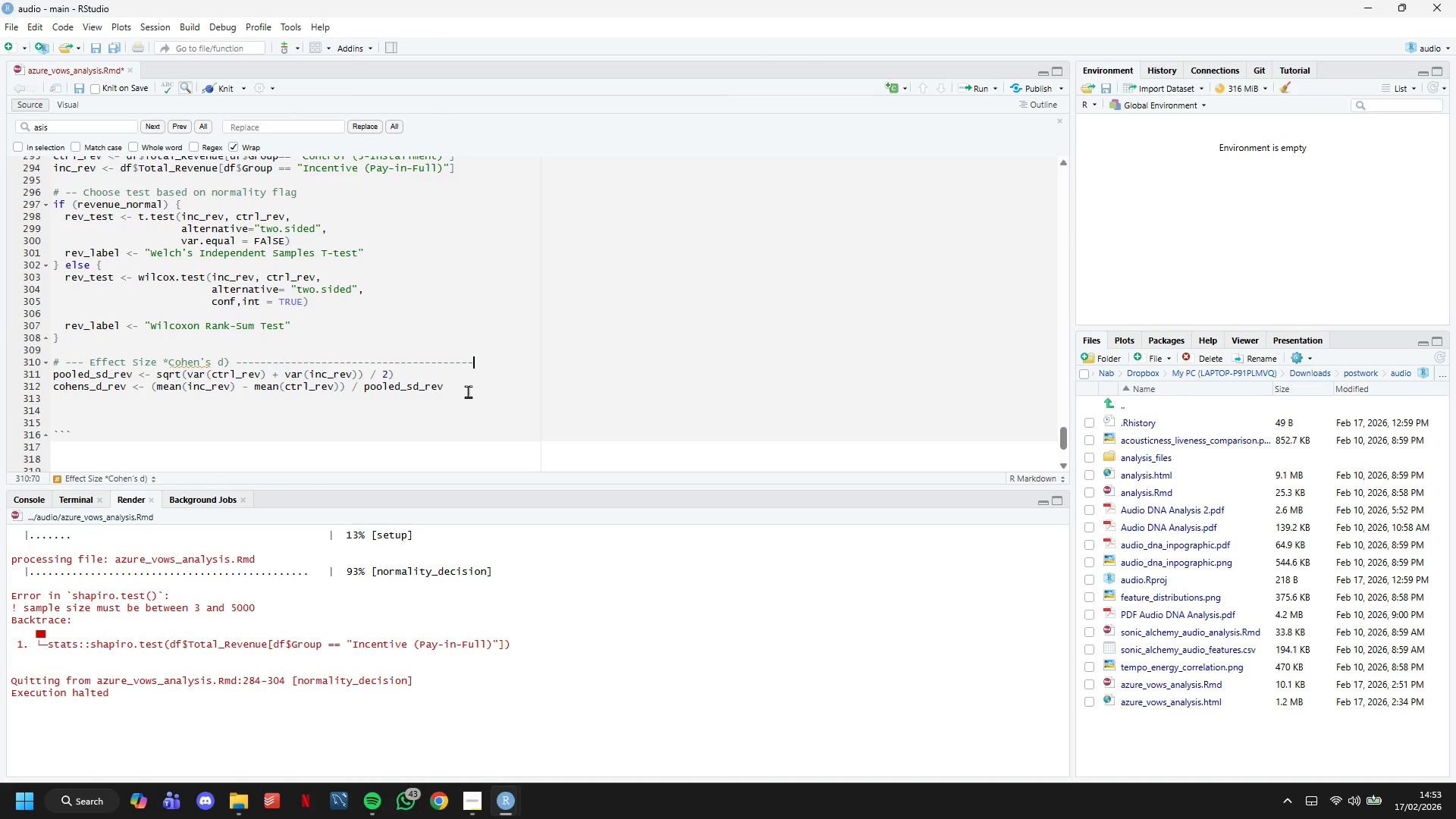 
key(Minus)
 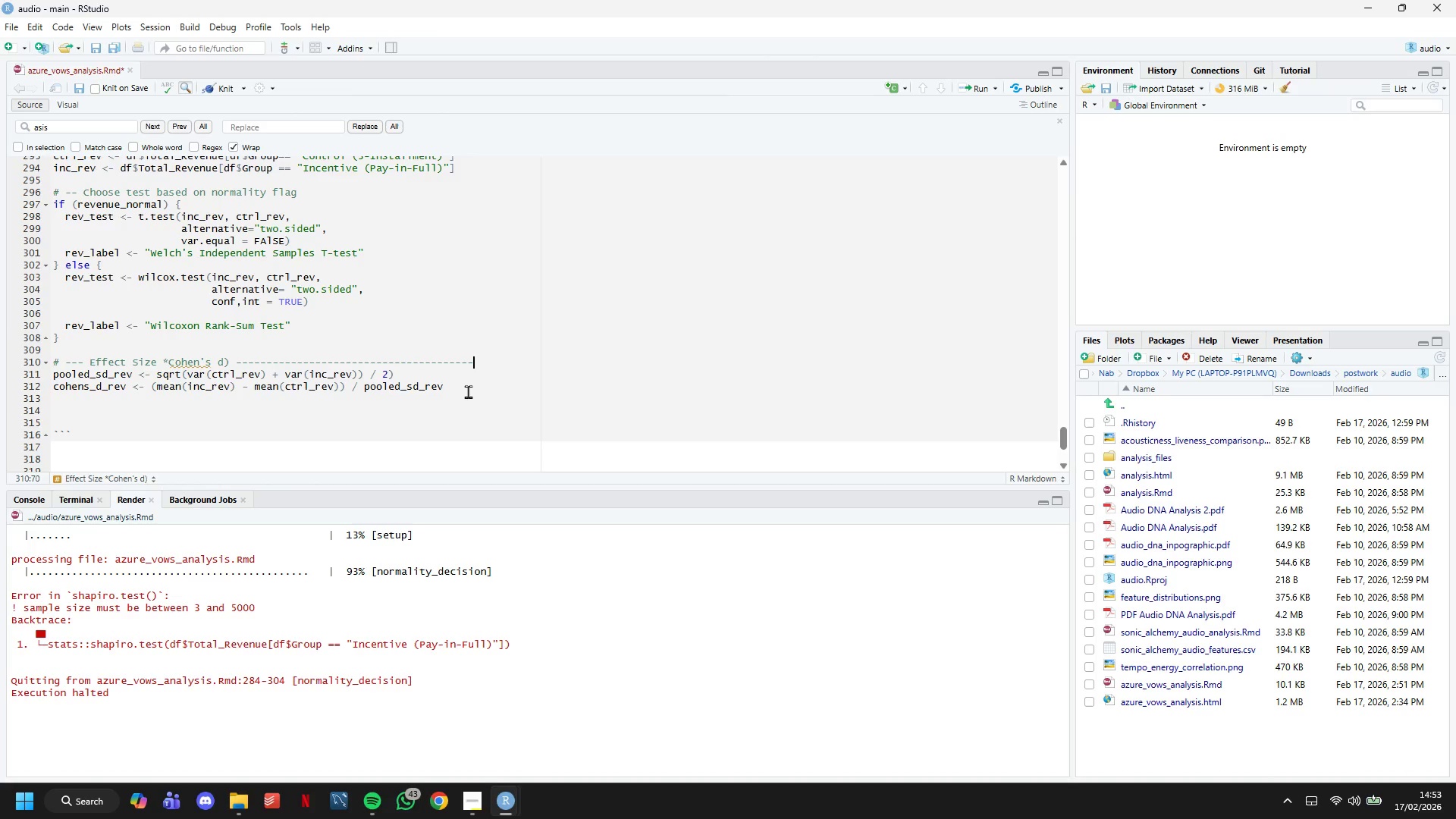 
key(Minus)
 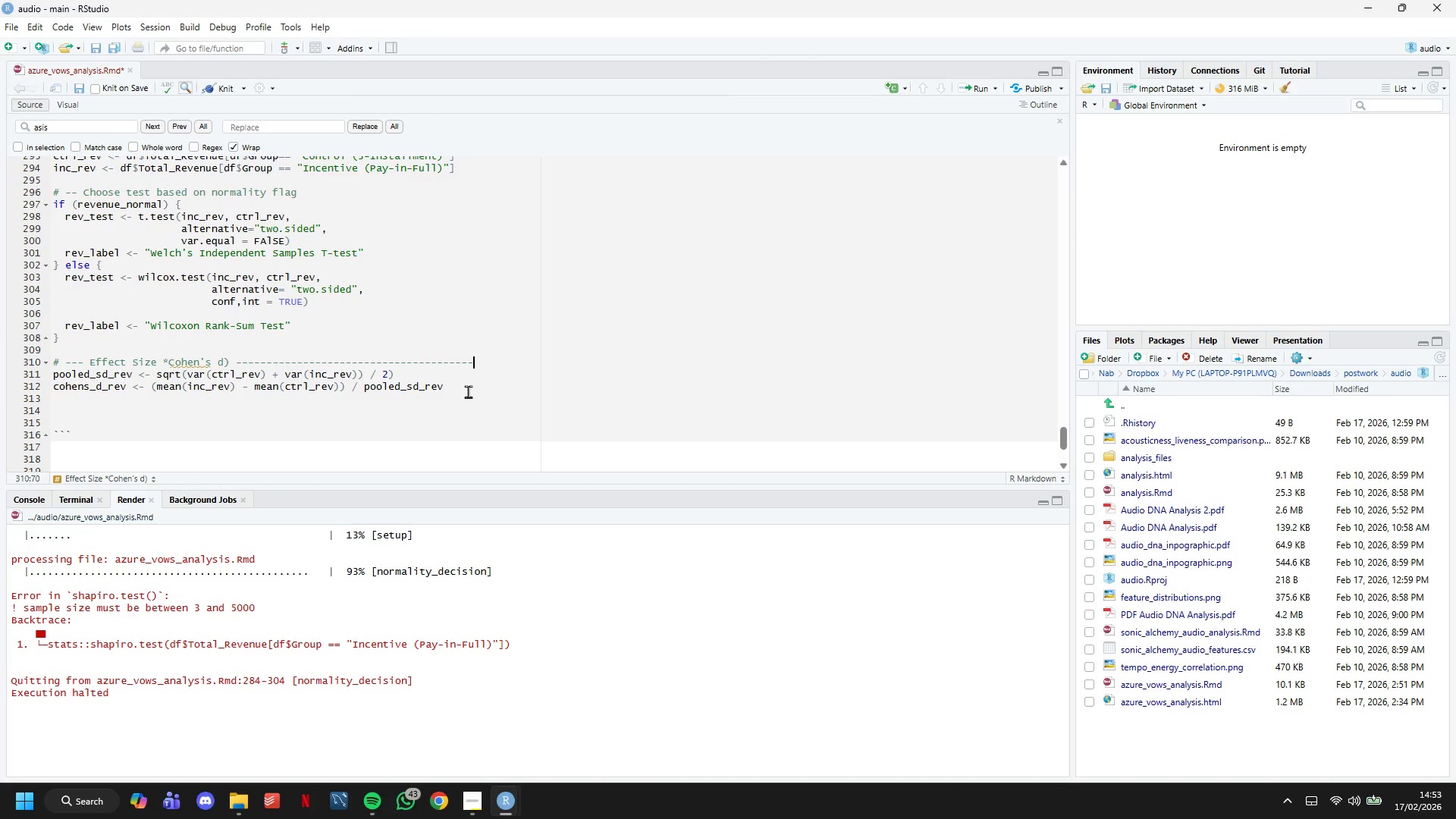 
key(Minus)
 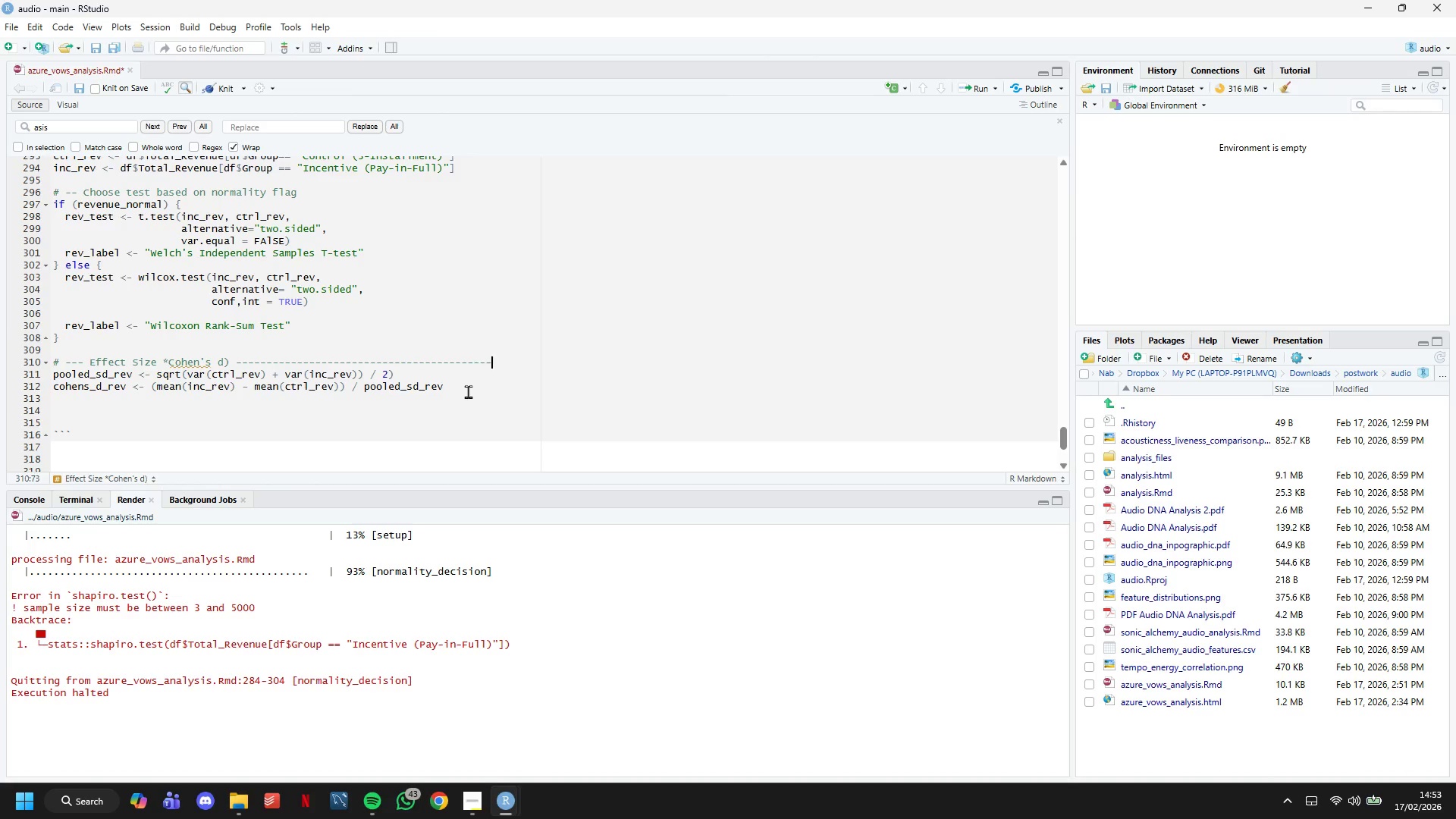 
key(Minus)
 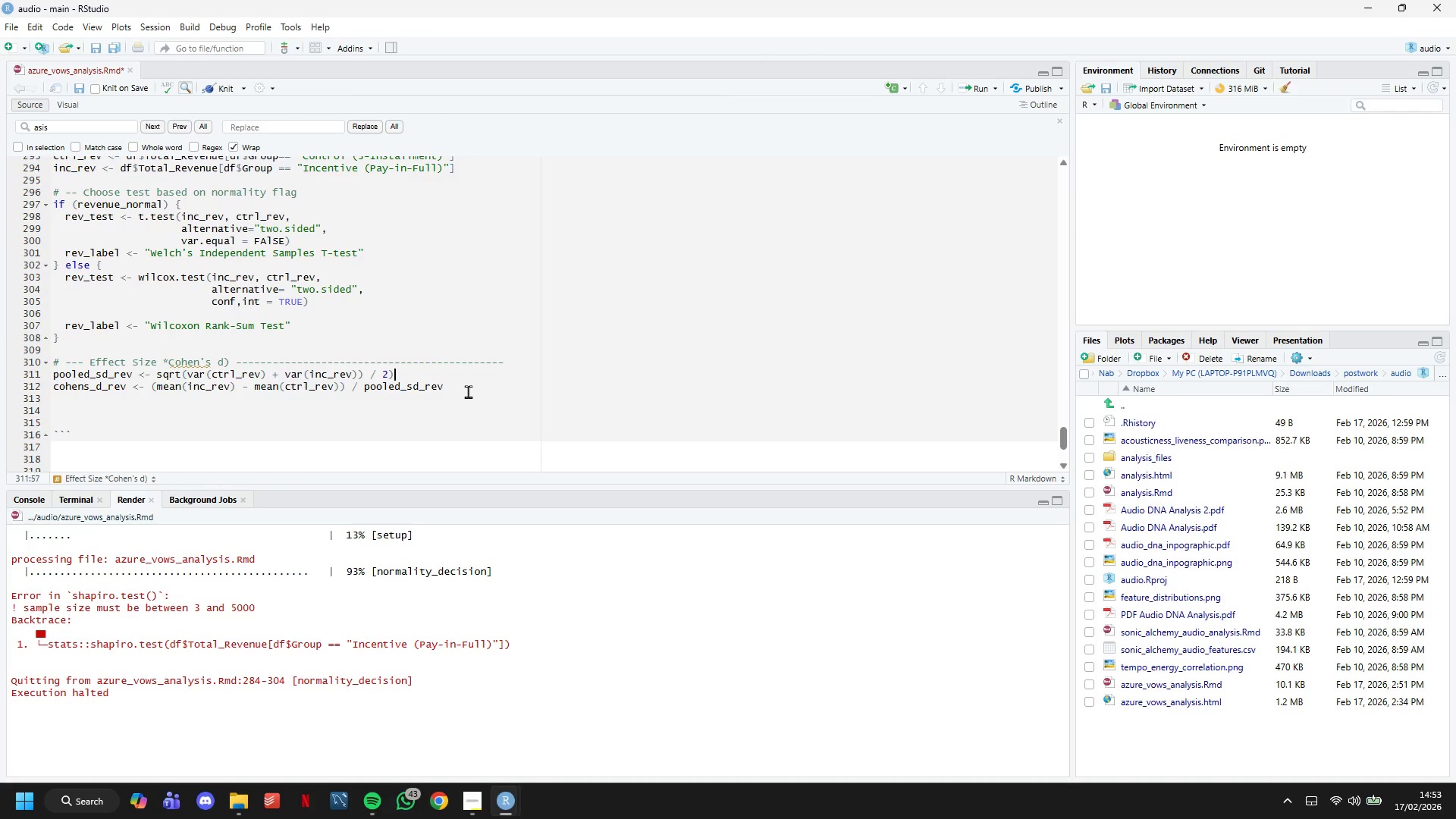 
key(ArrowDown)
 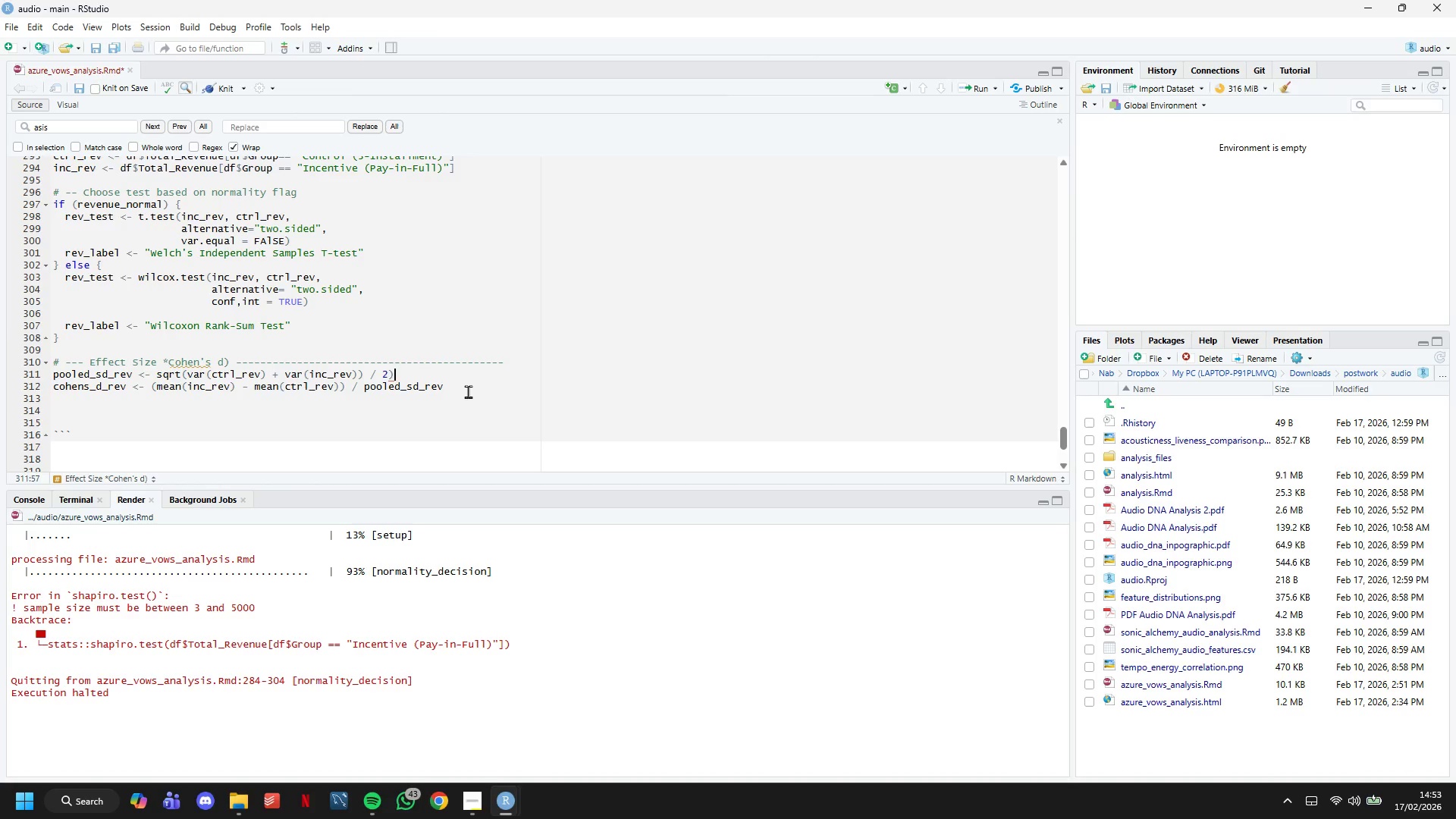 
key(ArrowDown)
 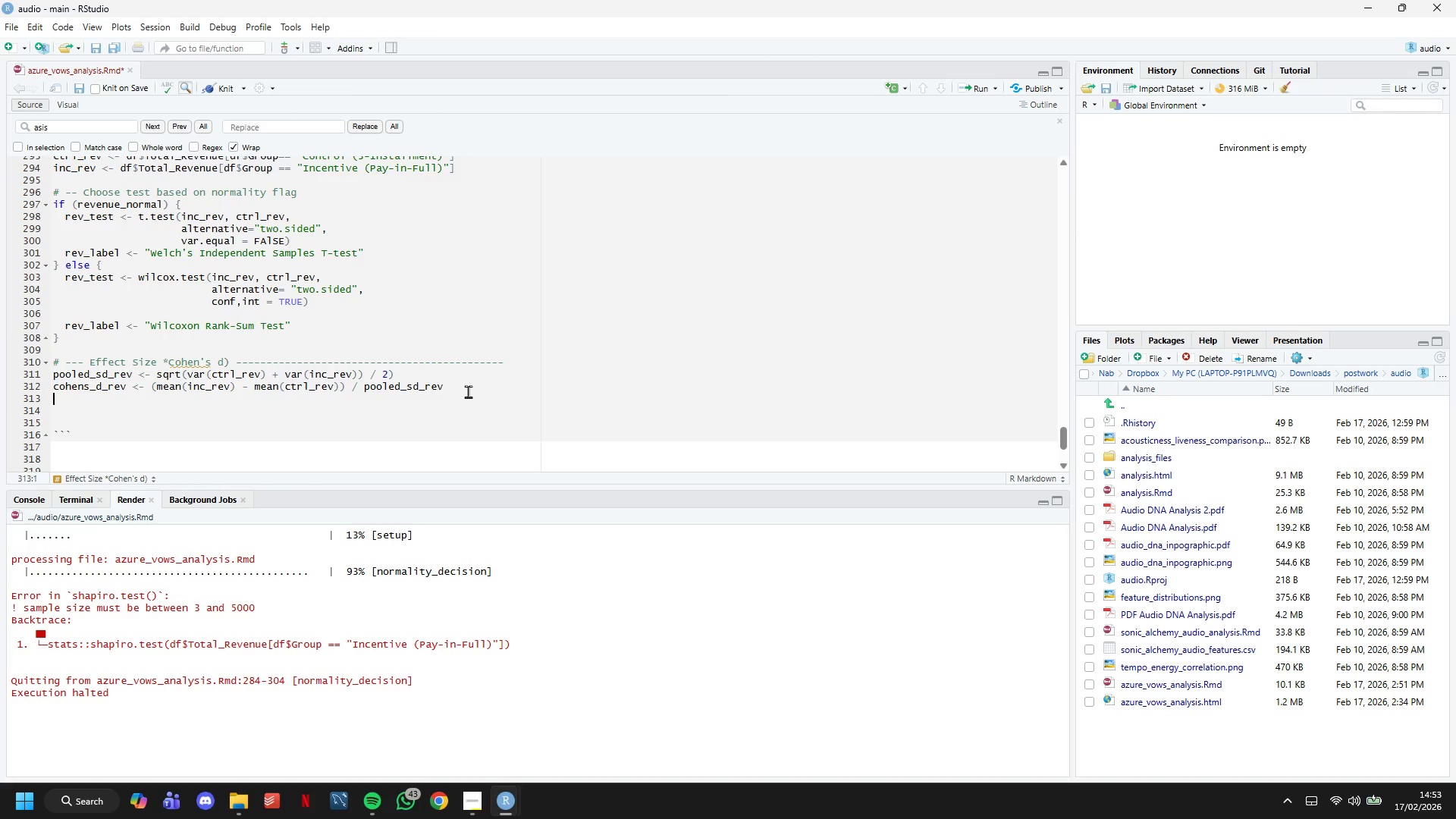 
key(ArrowDown)
 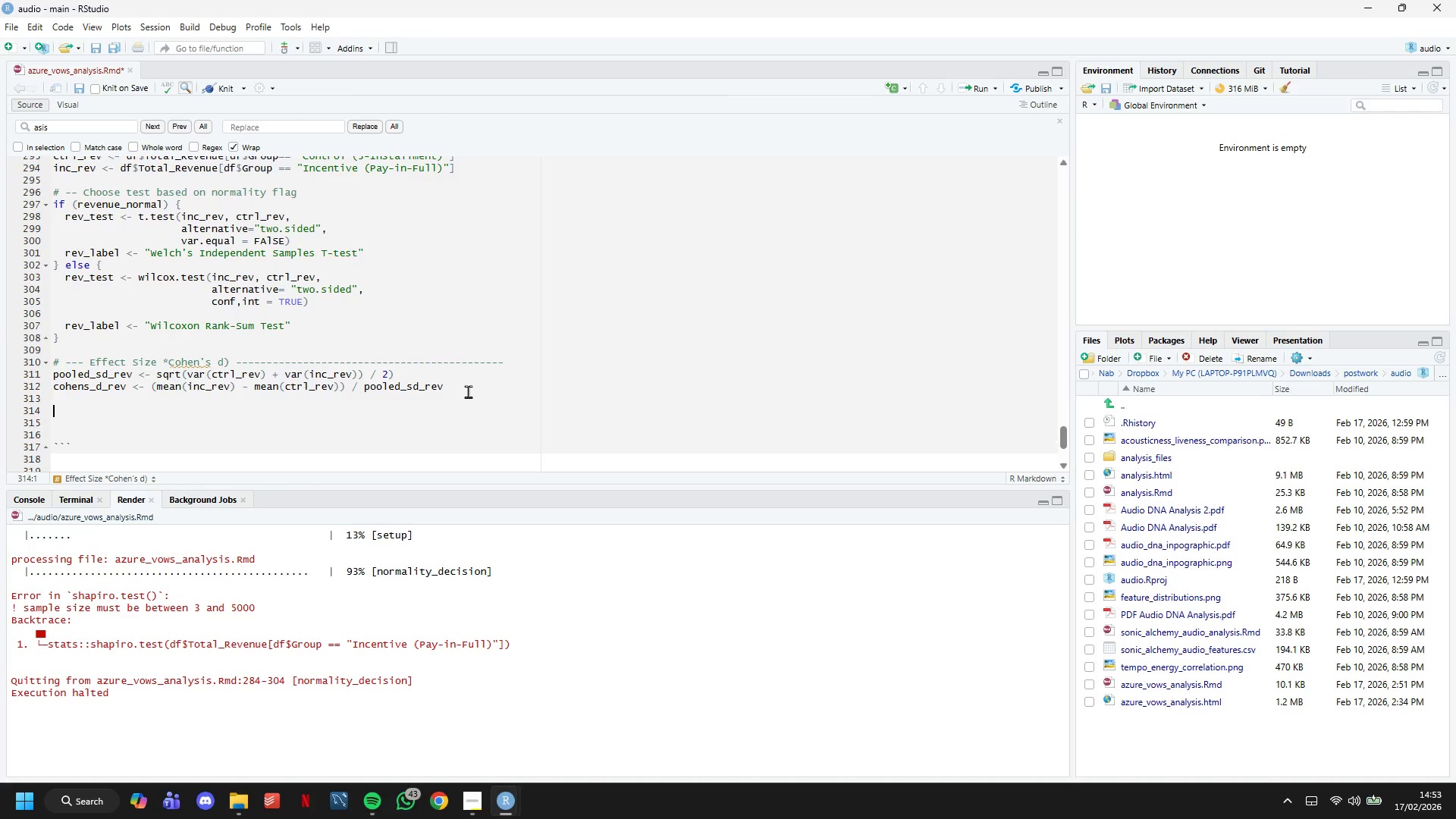 
key(Enter)
 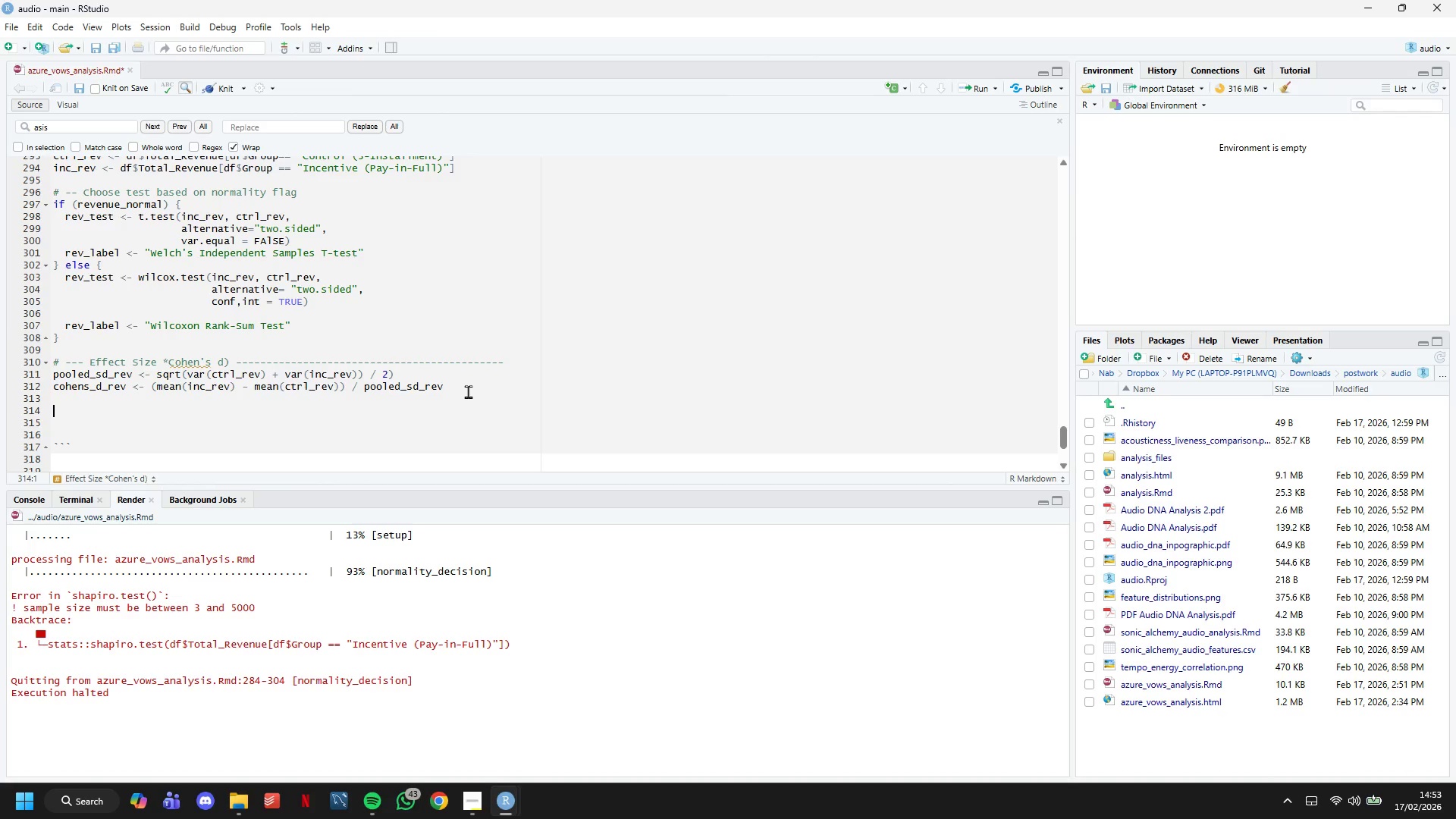 
type(# --- Display result -------)
 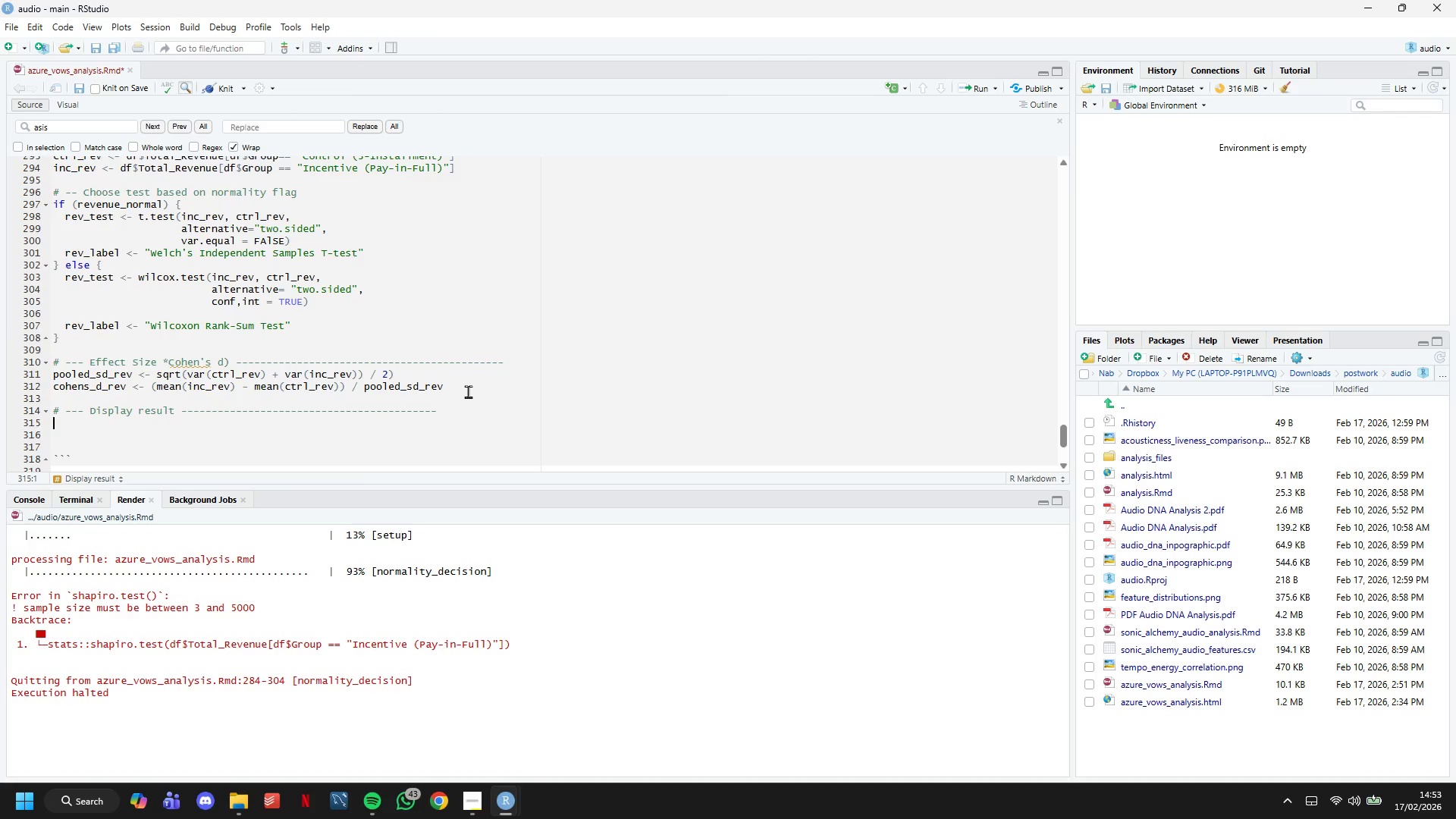 
key(Enter)
 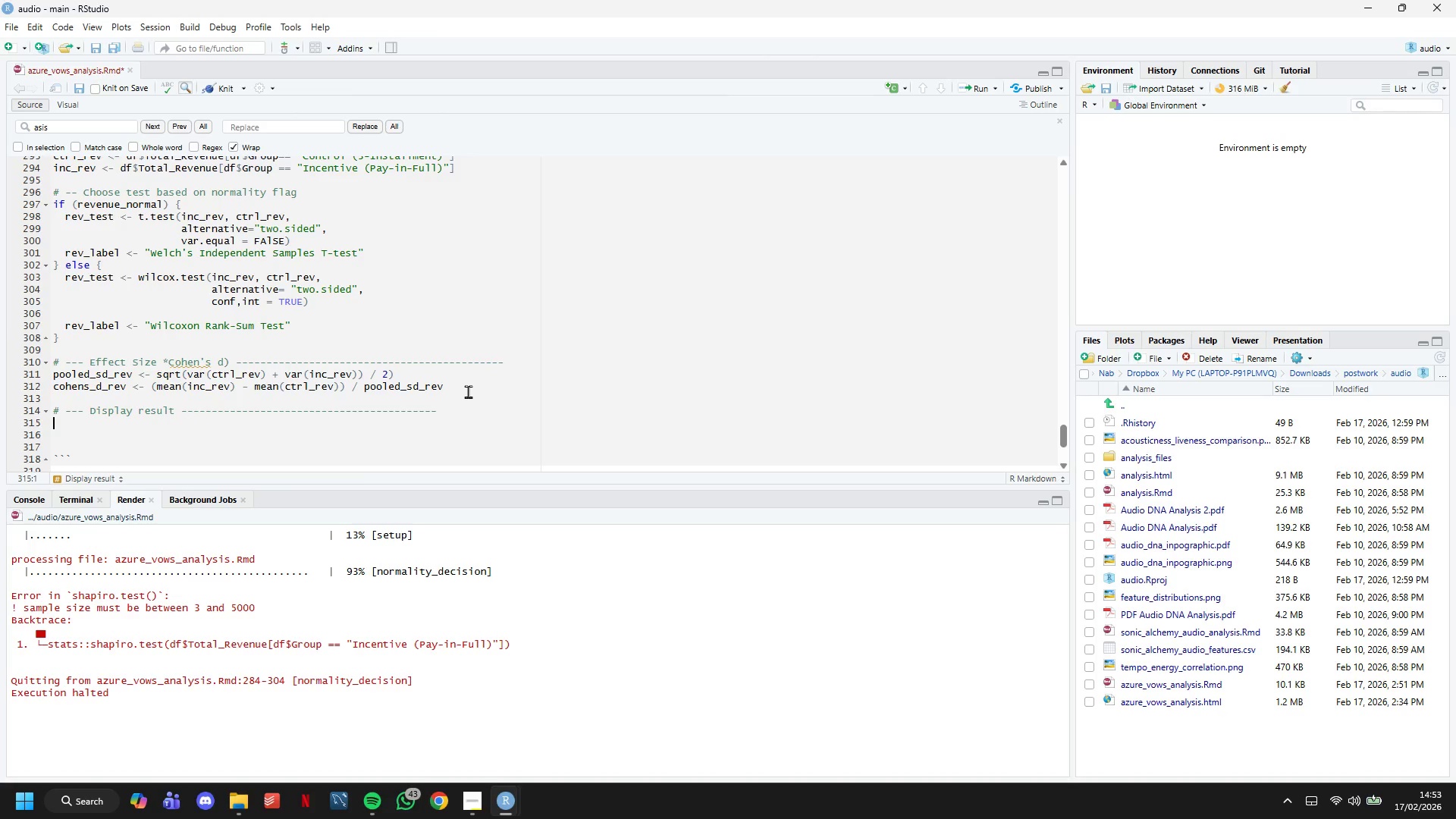 
type(tibble()
 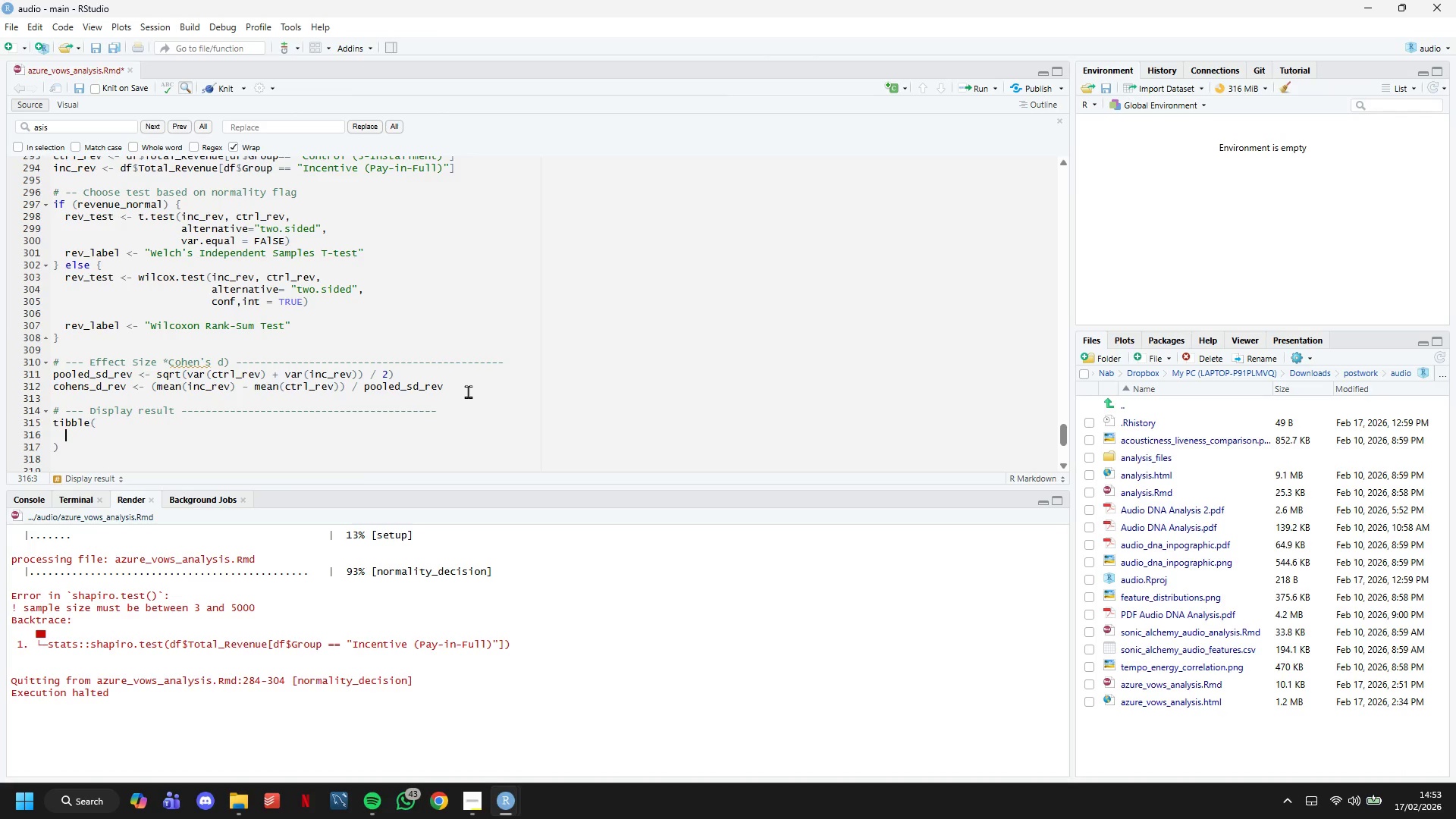 
 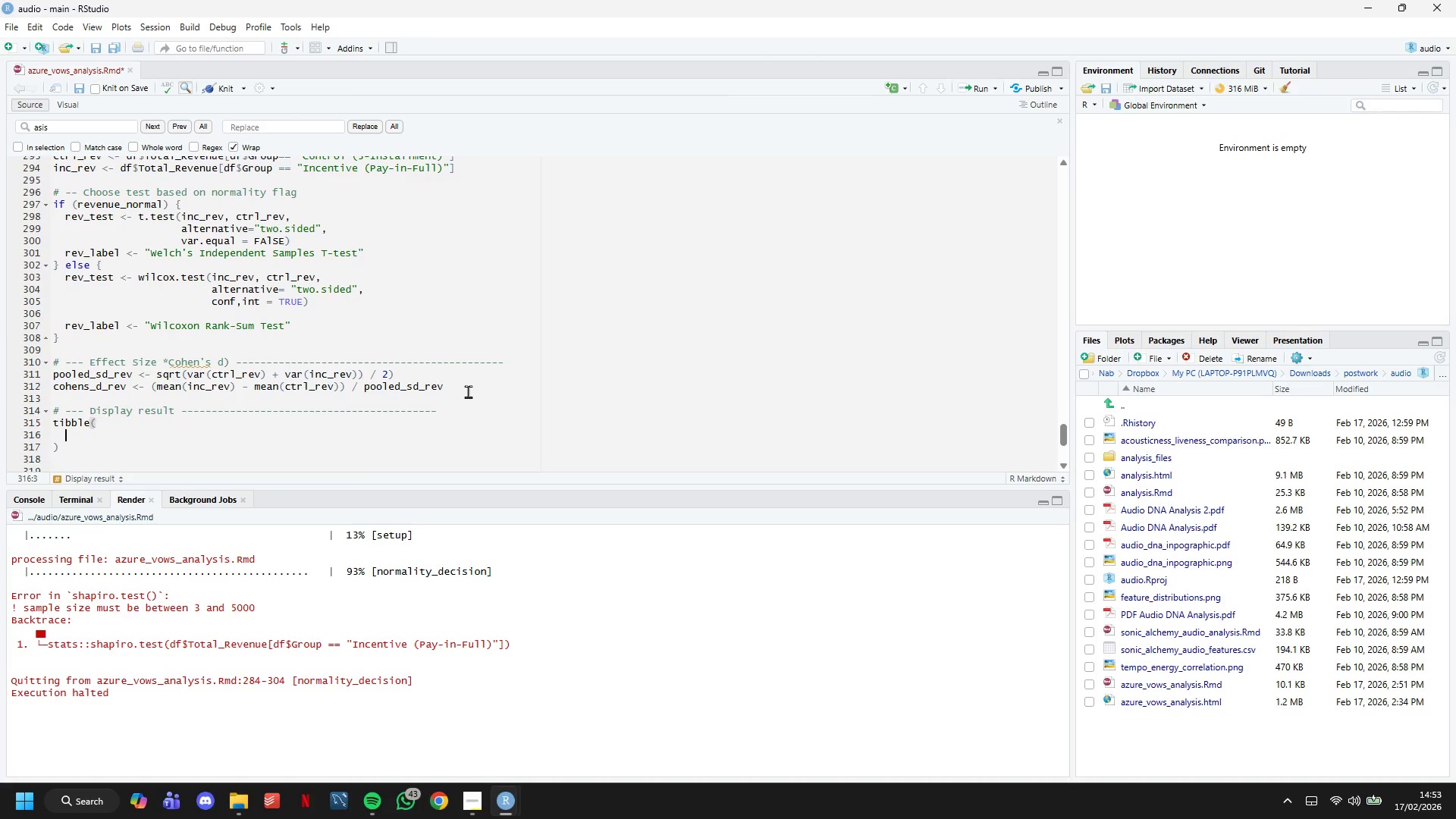 
key(Enter)
 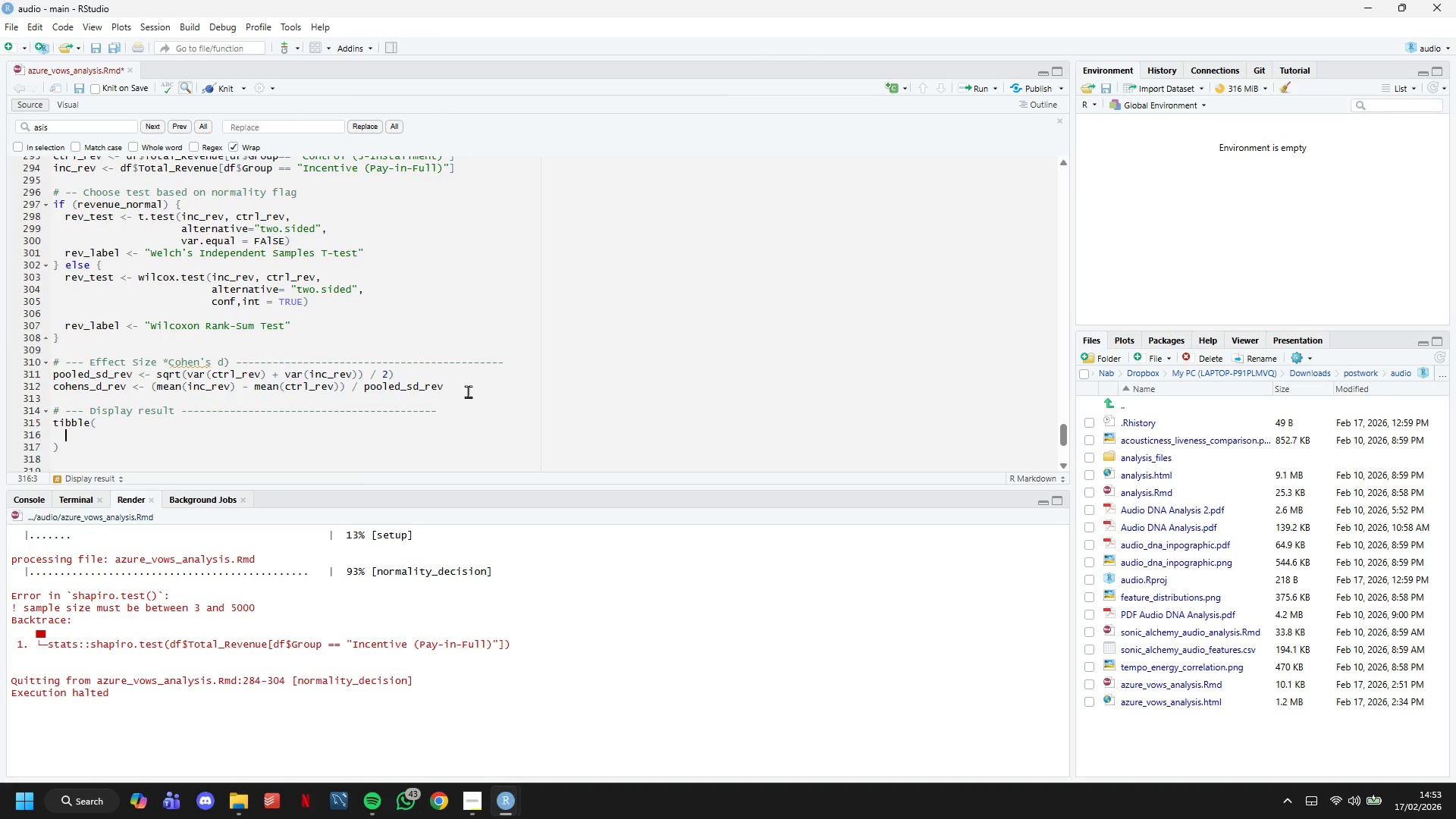 
type(Test = rev_label,)
 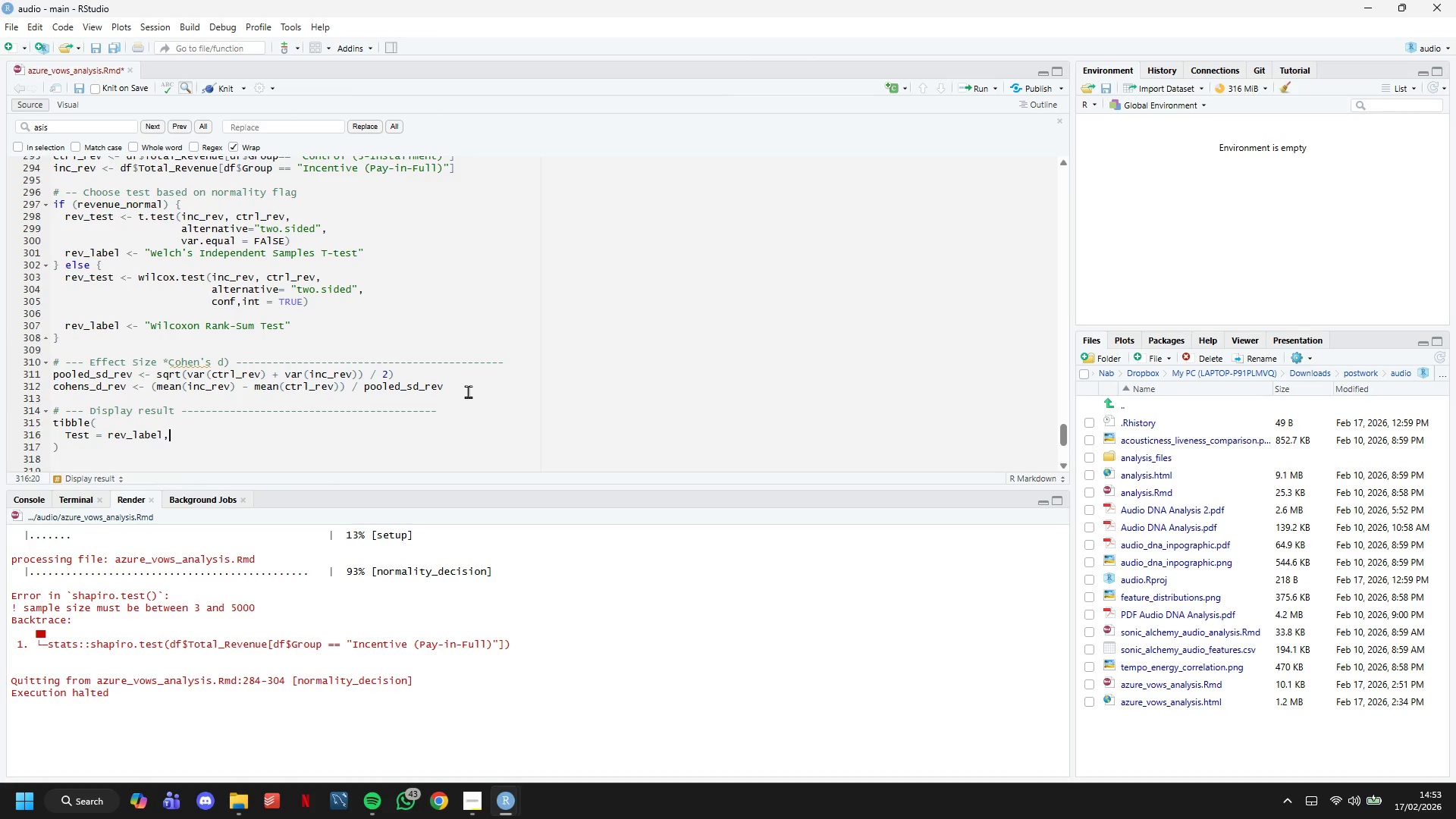 
 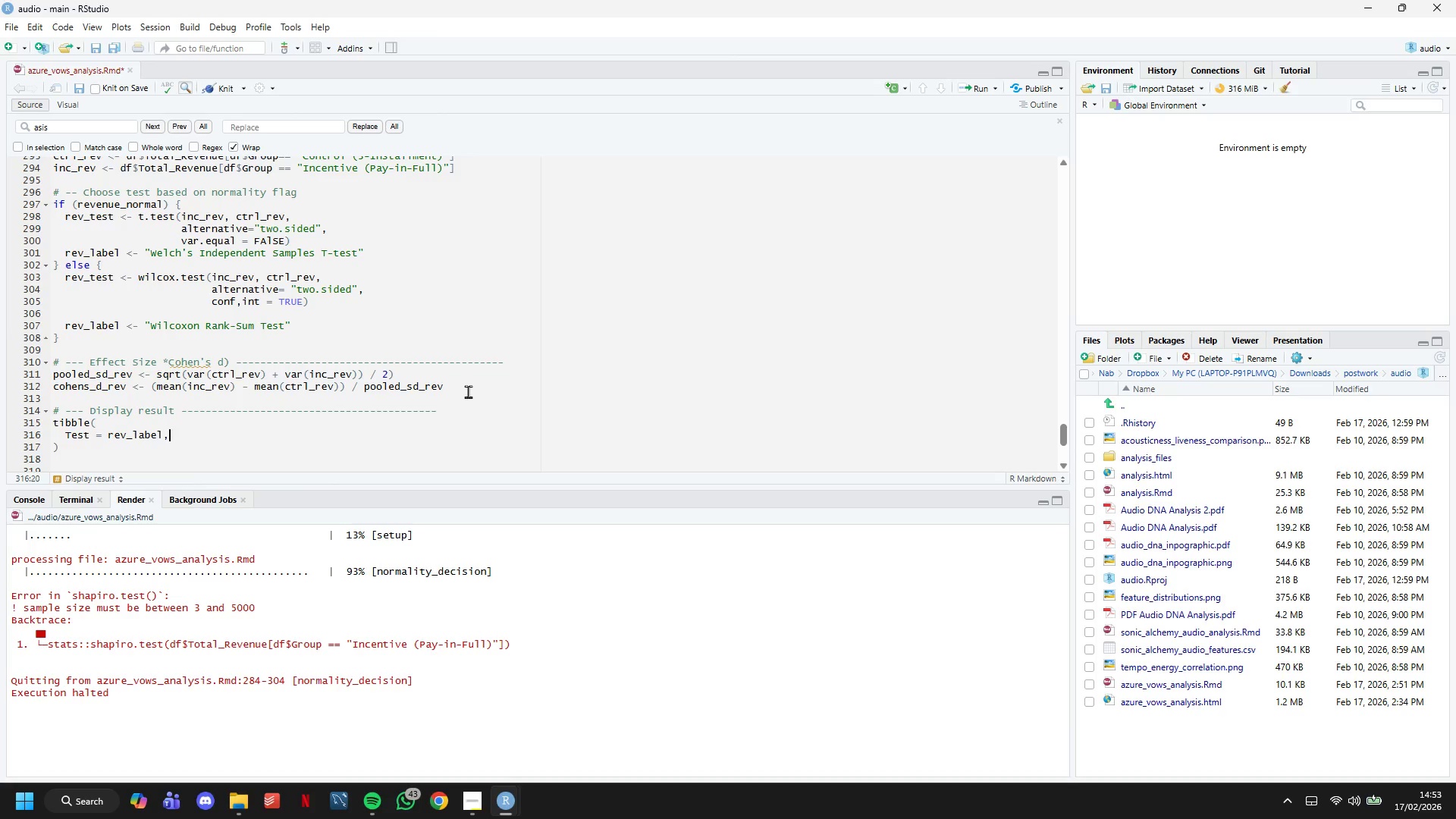 
key(Enter)
 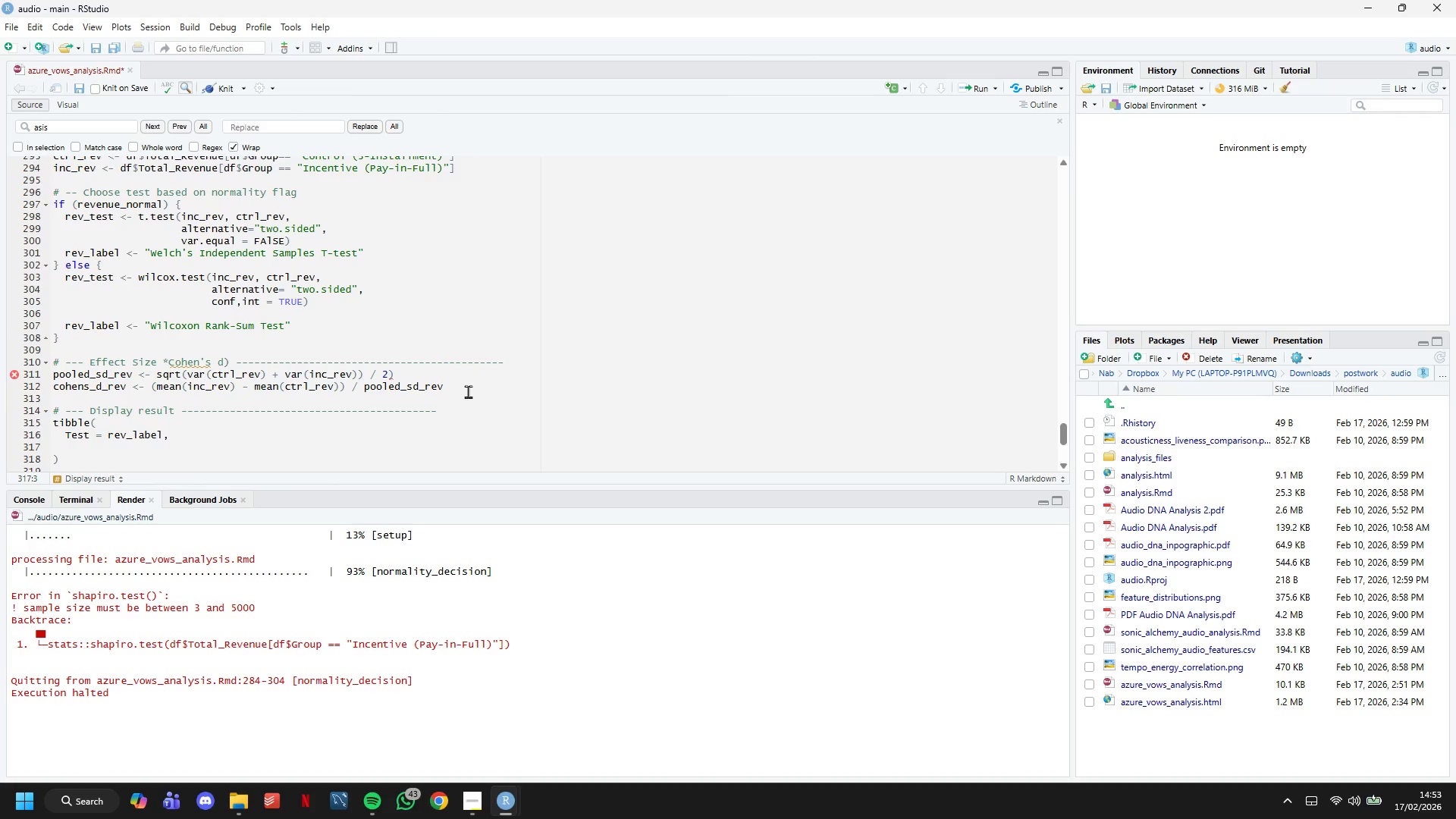 
key(Backquote)
 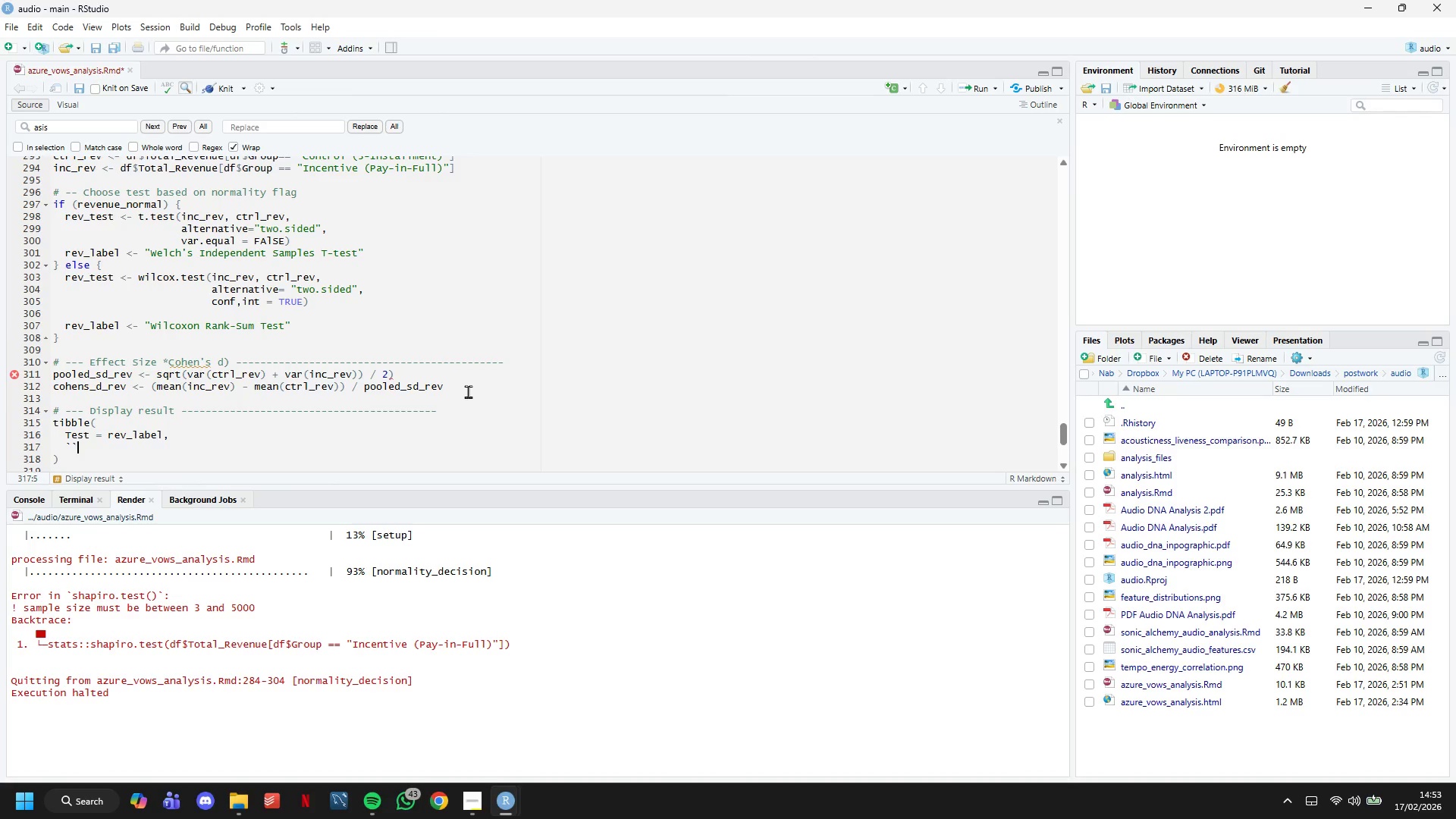 
key(Backquote)
 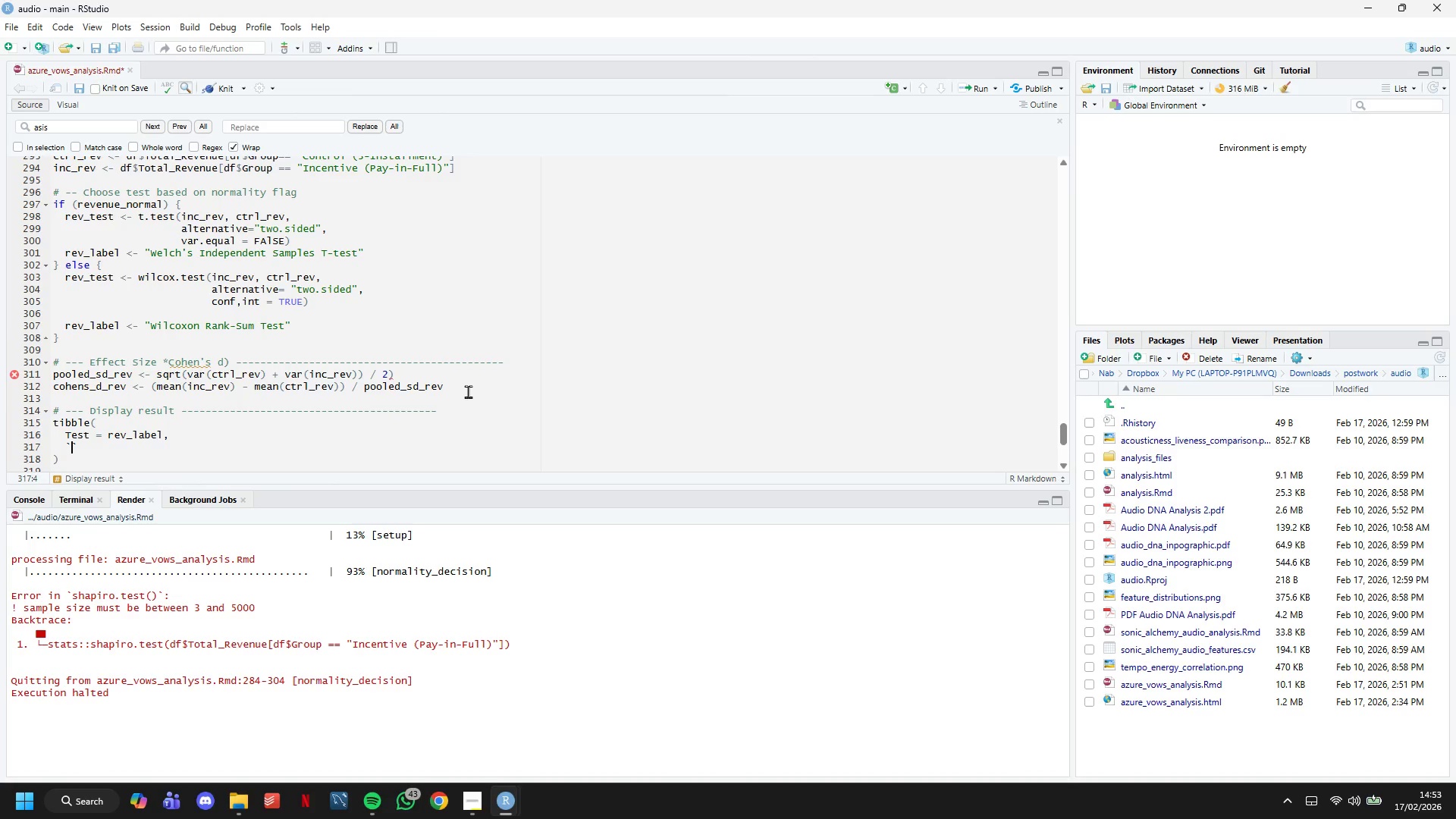 
key(ArrowLeft)
 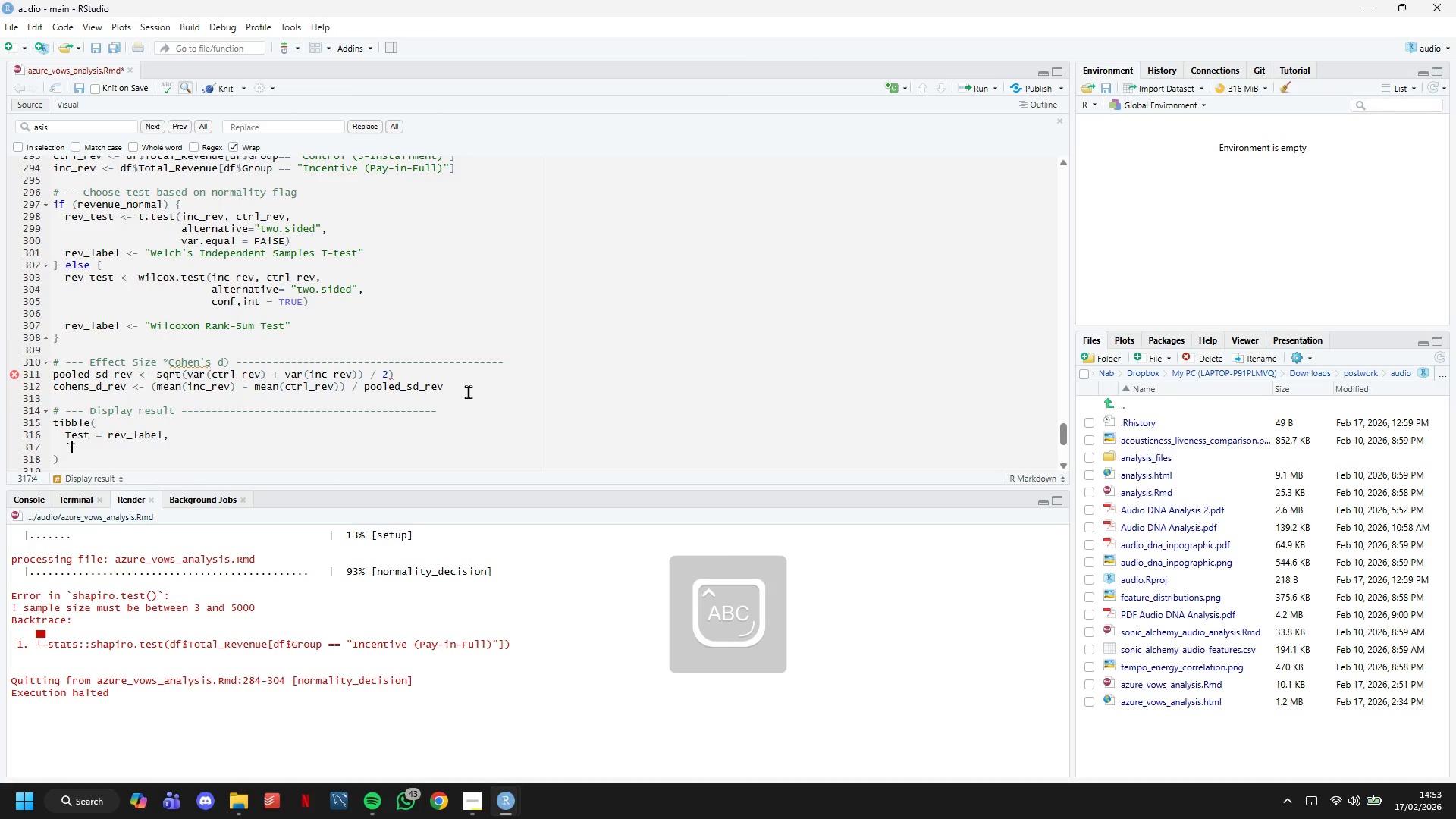 
type(Control Mean)
 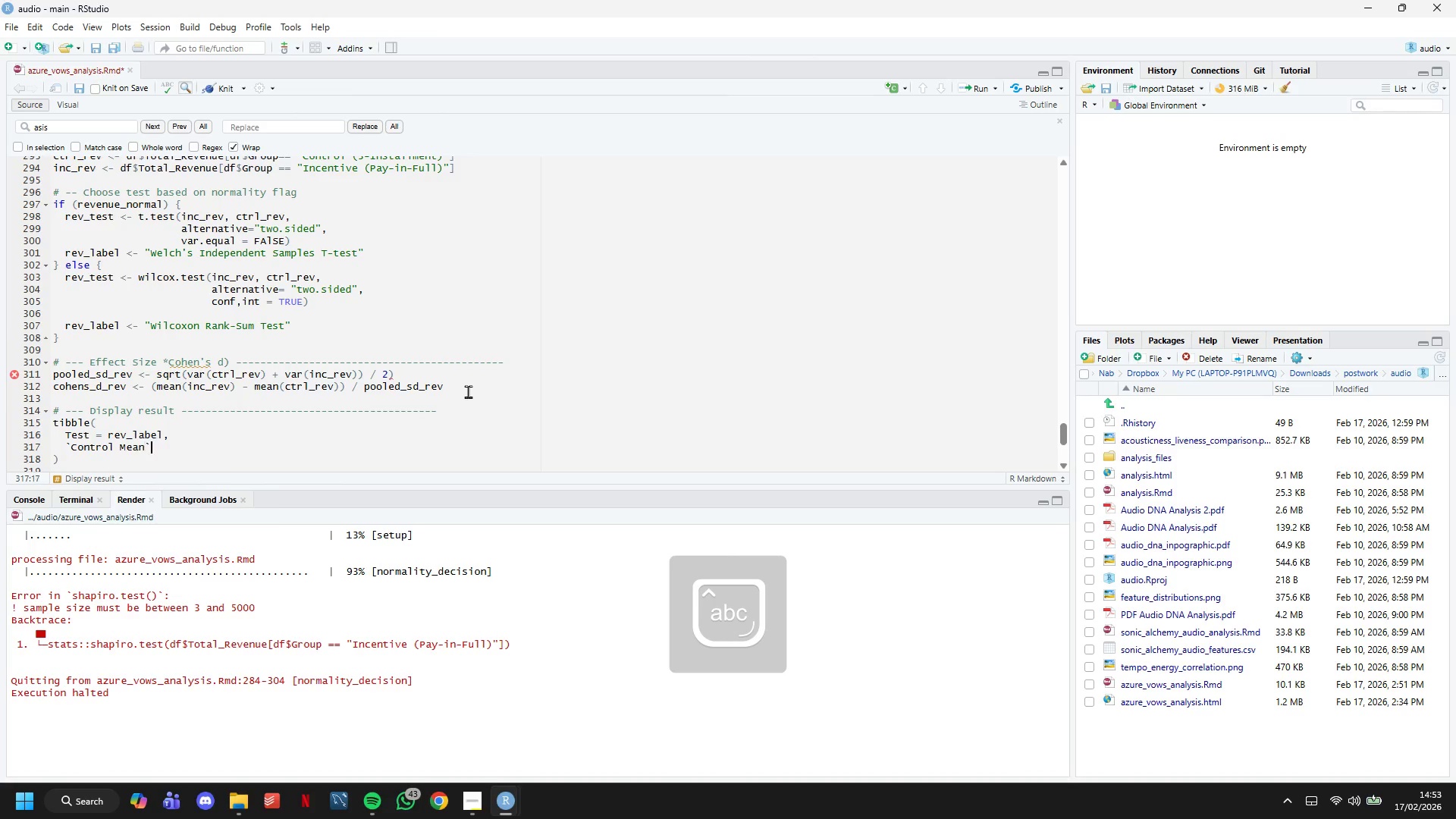 
key(ArrowRight)
 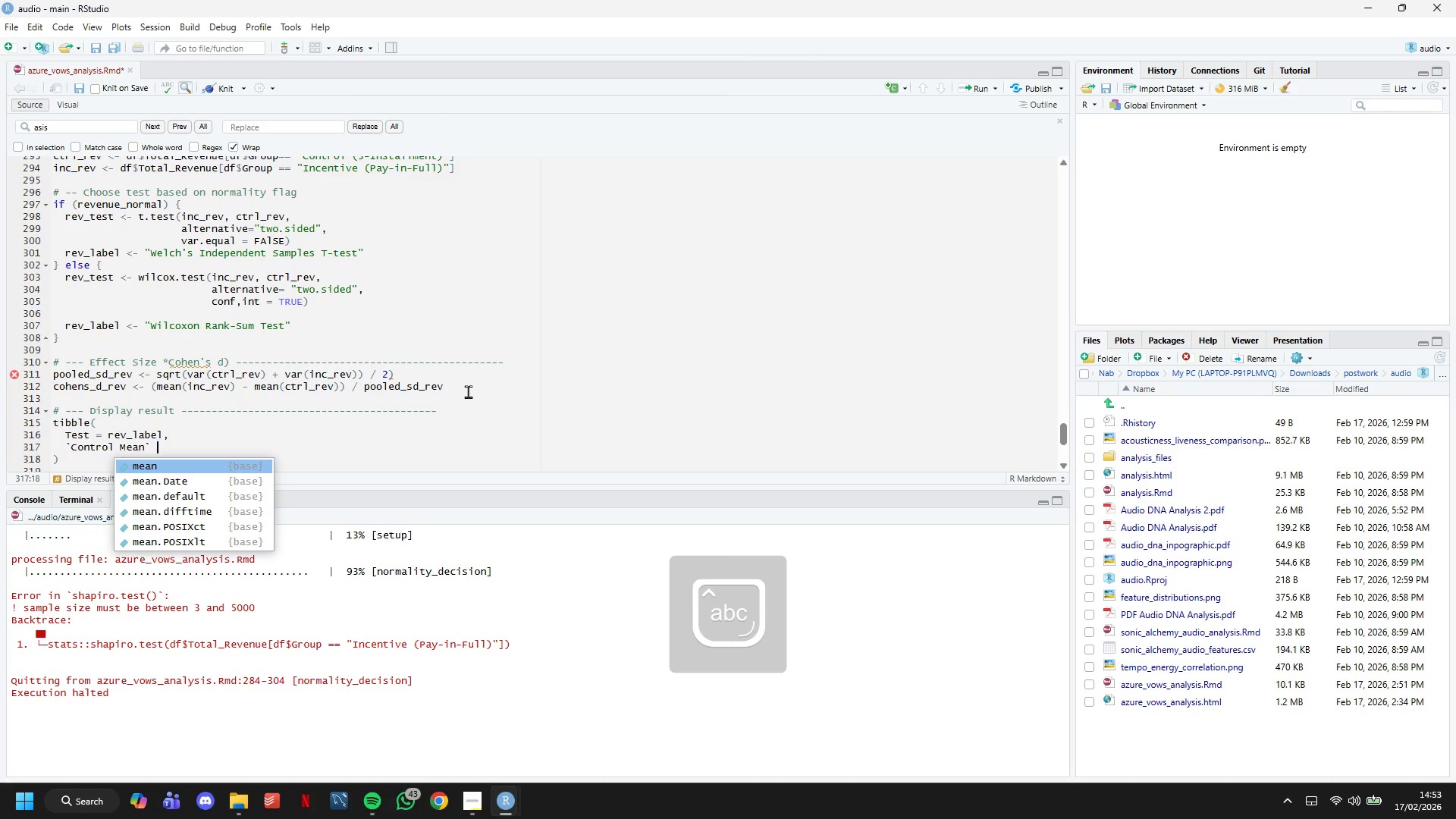 
type( = dollar(mean(ctrl_rev)
 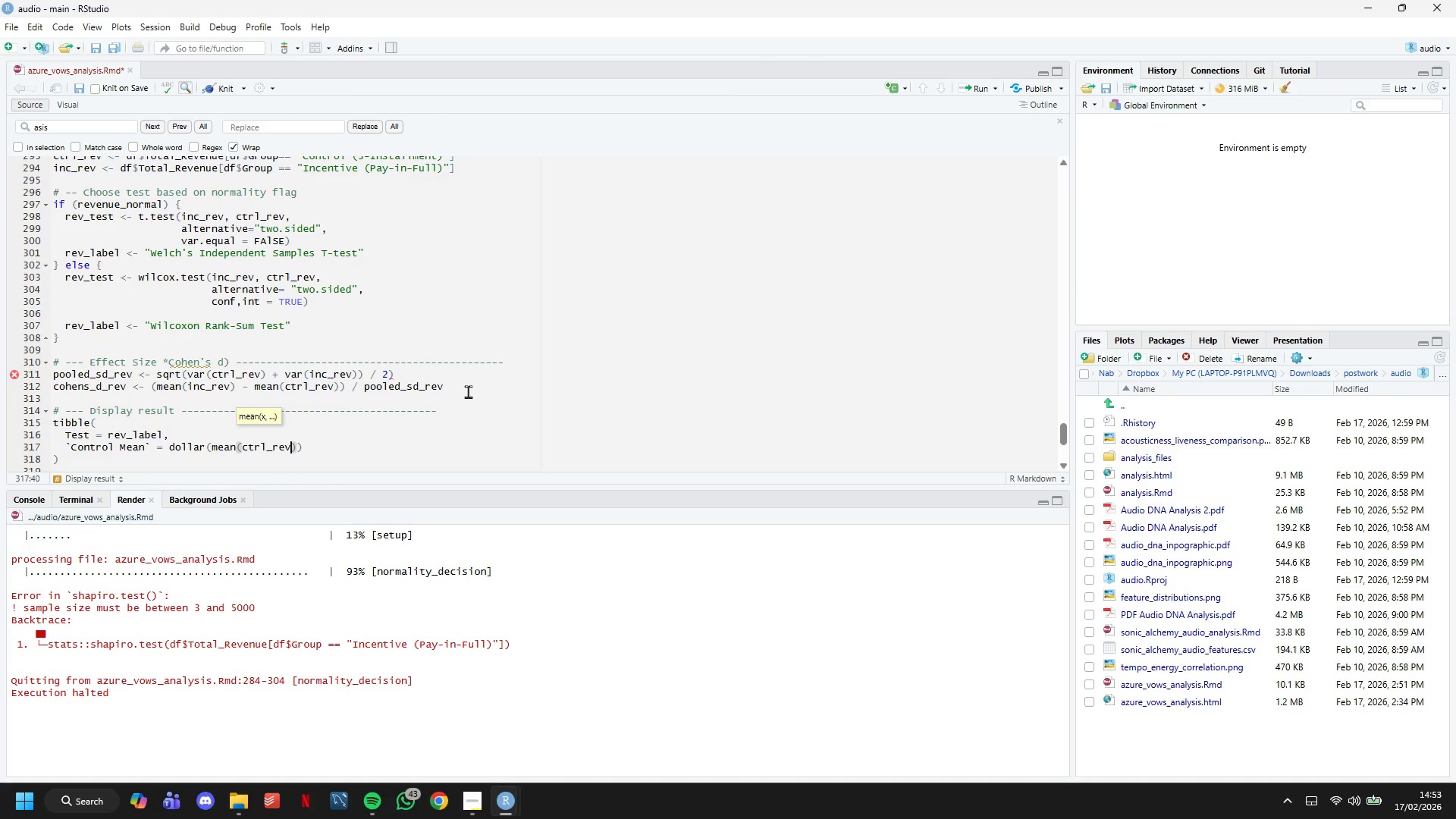 
key(ArrowRight)
 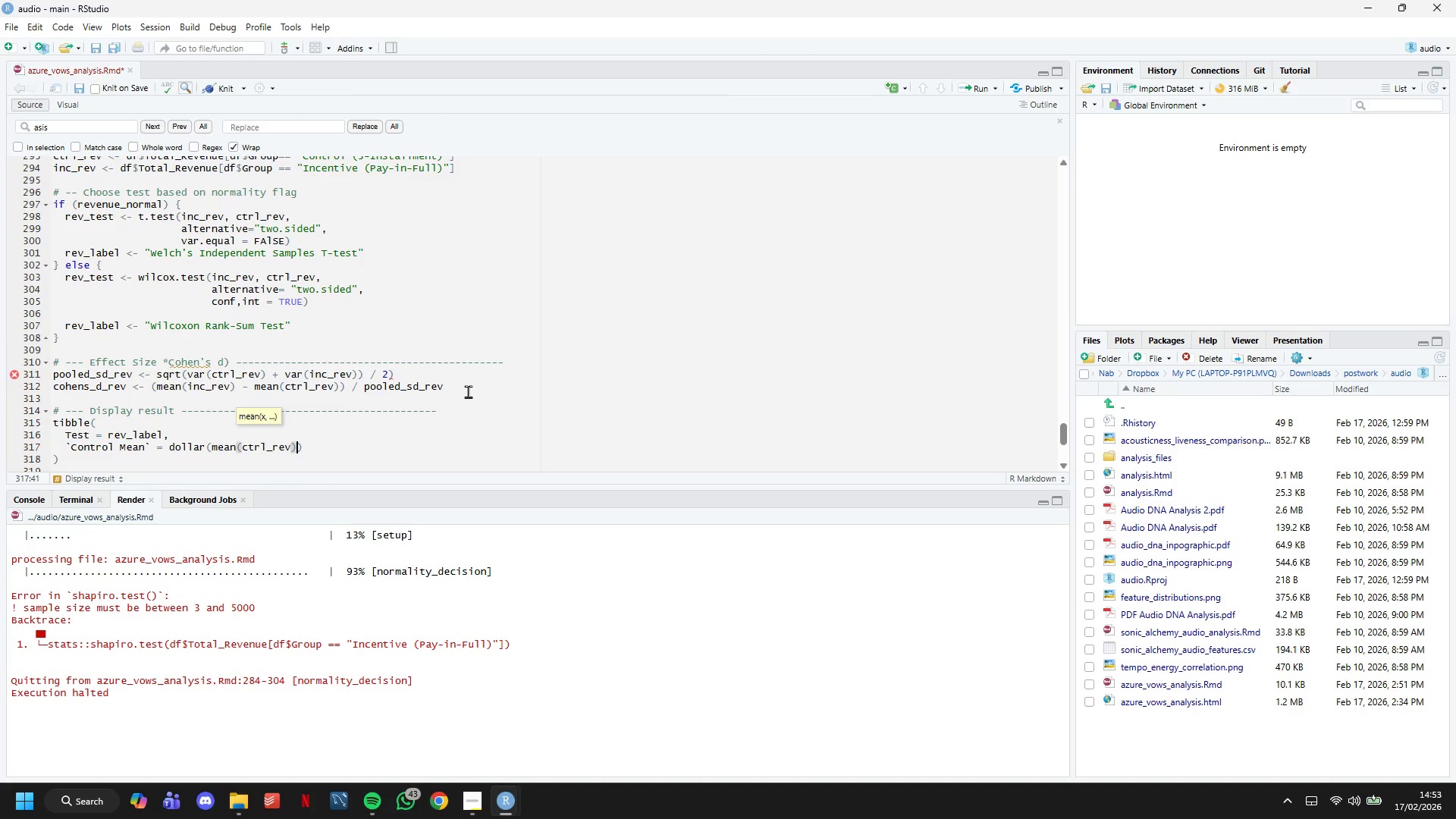 
type(, accuracy = 1)
 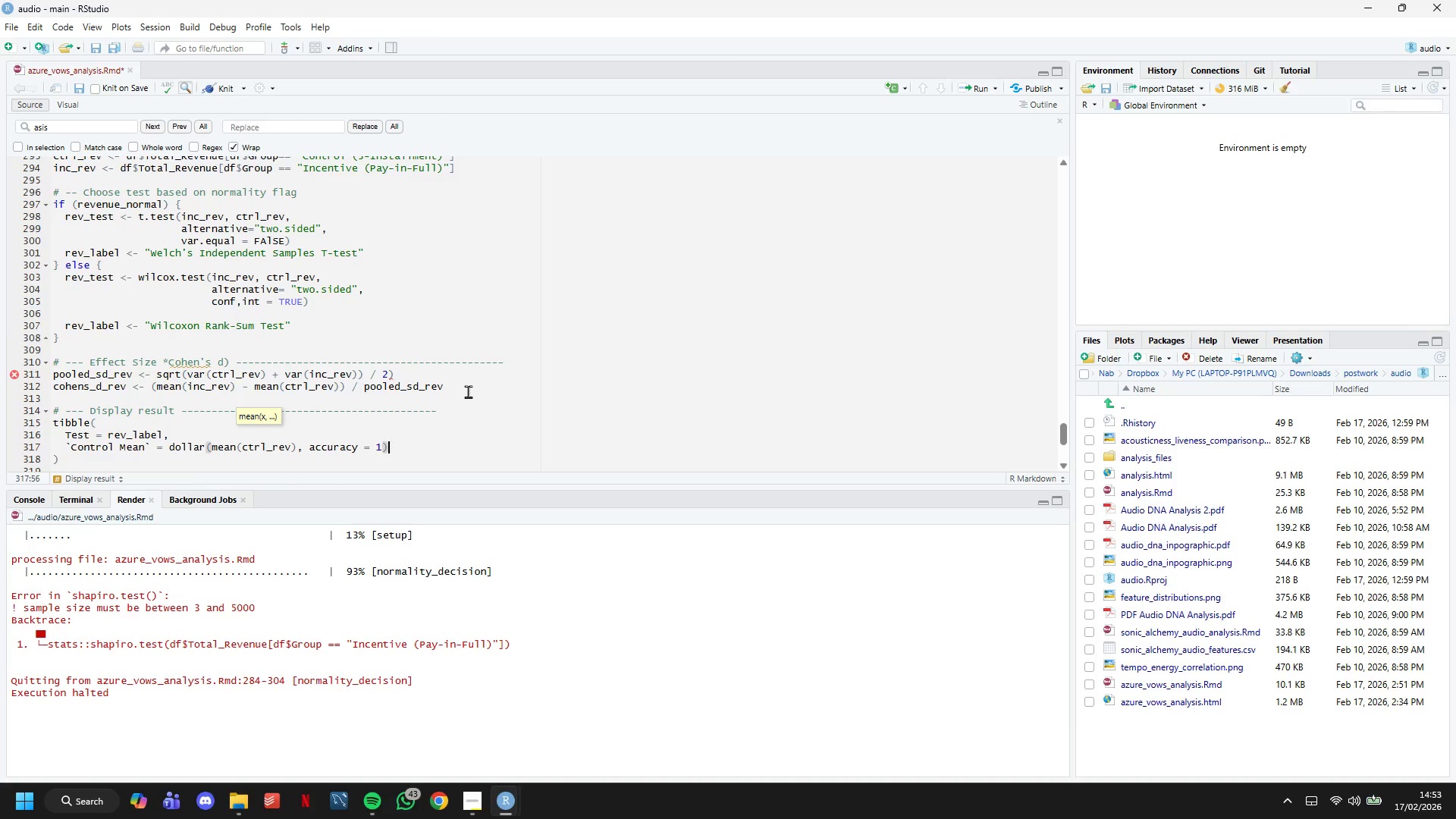 
key(ArrowRight)
 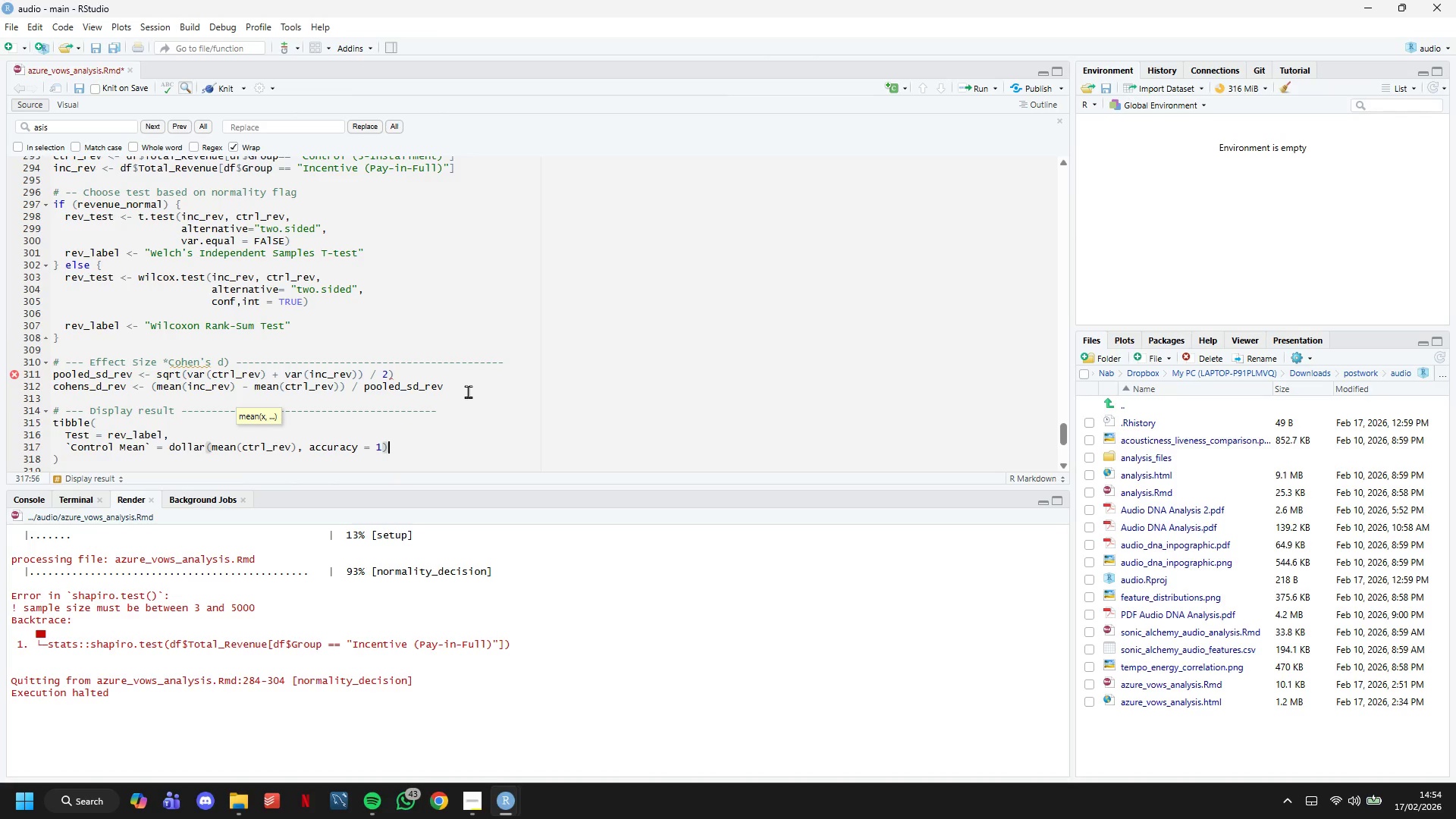 
key(Comma)
 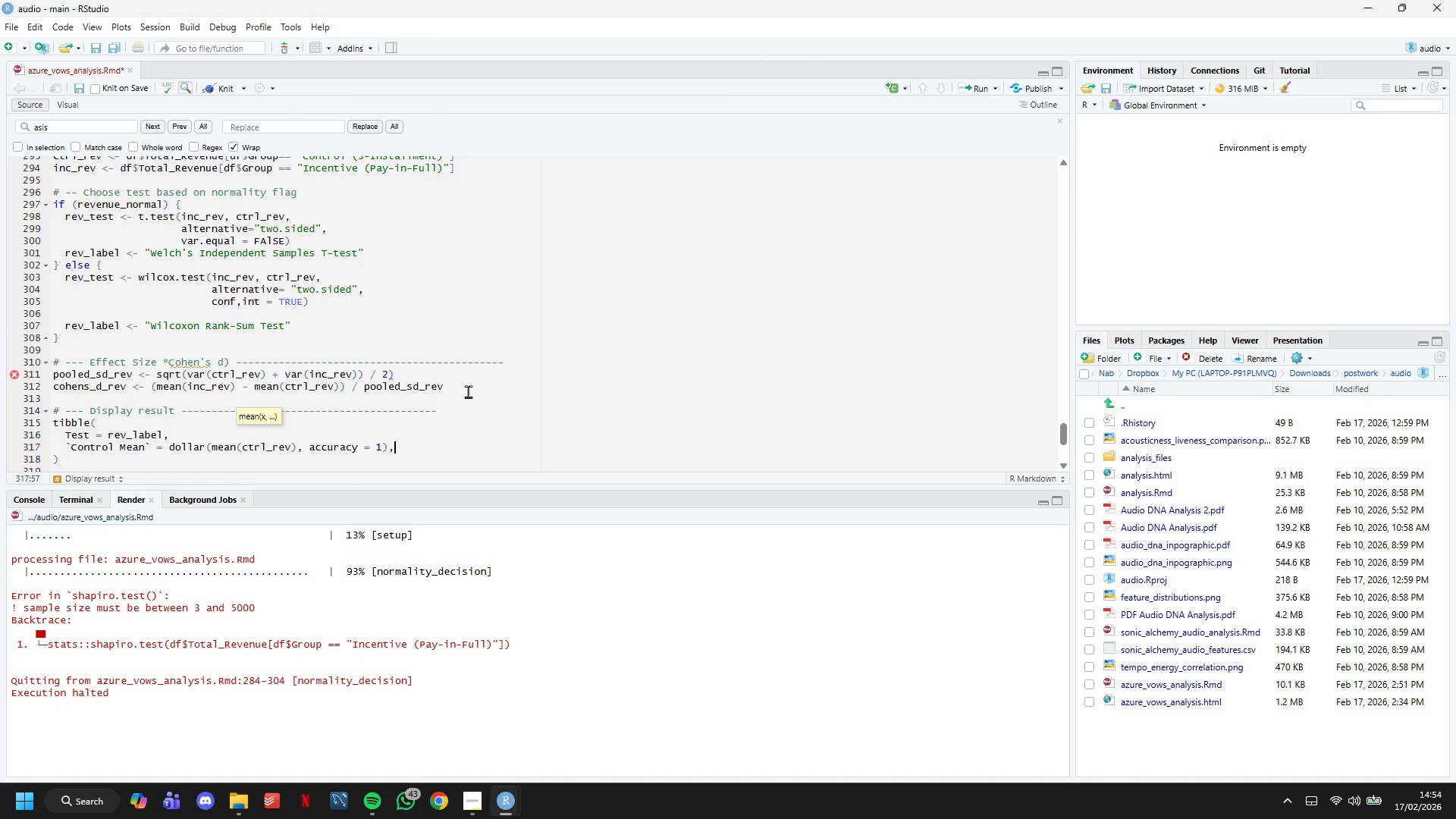 
key(Enter)
 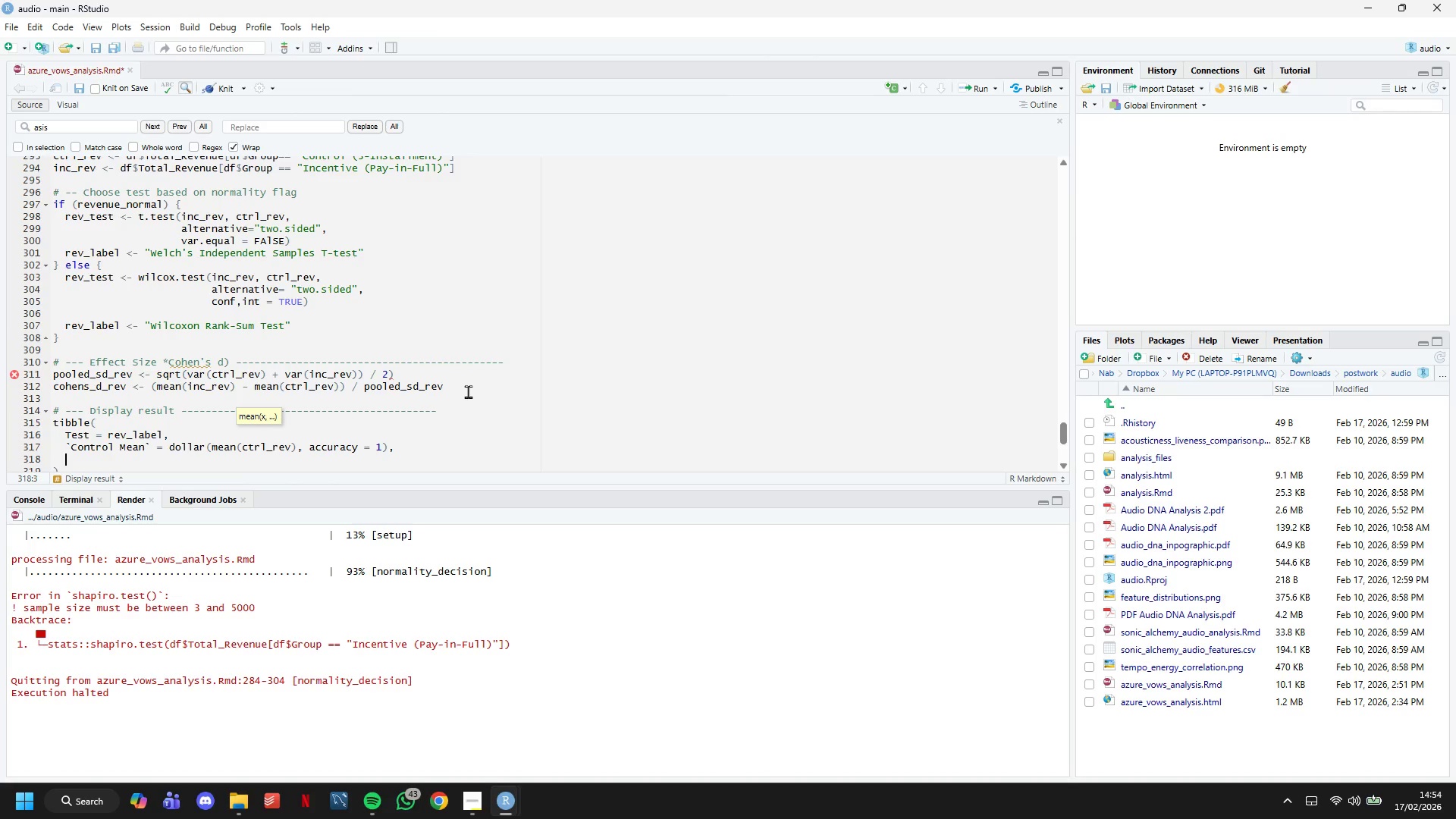 
key(Quote)
 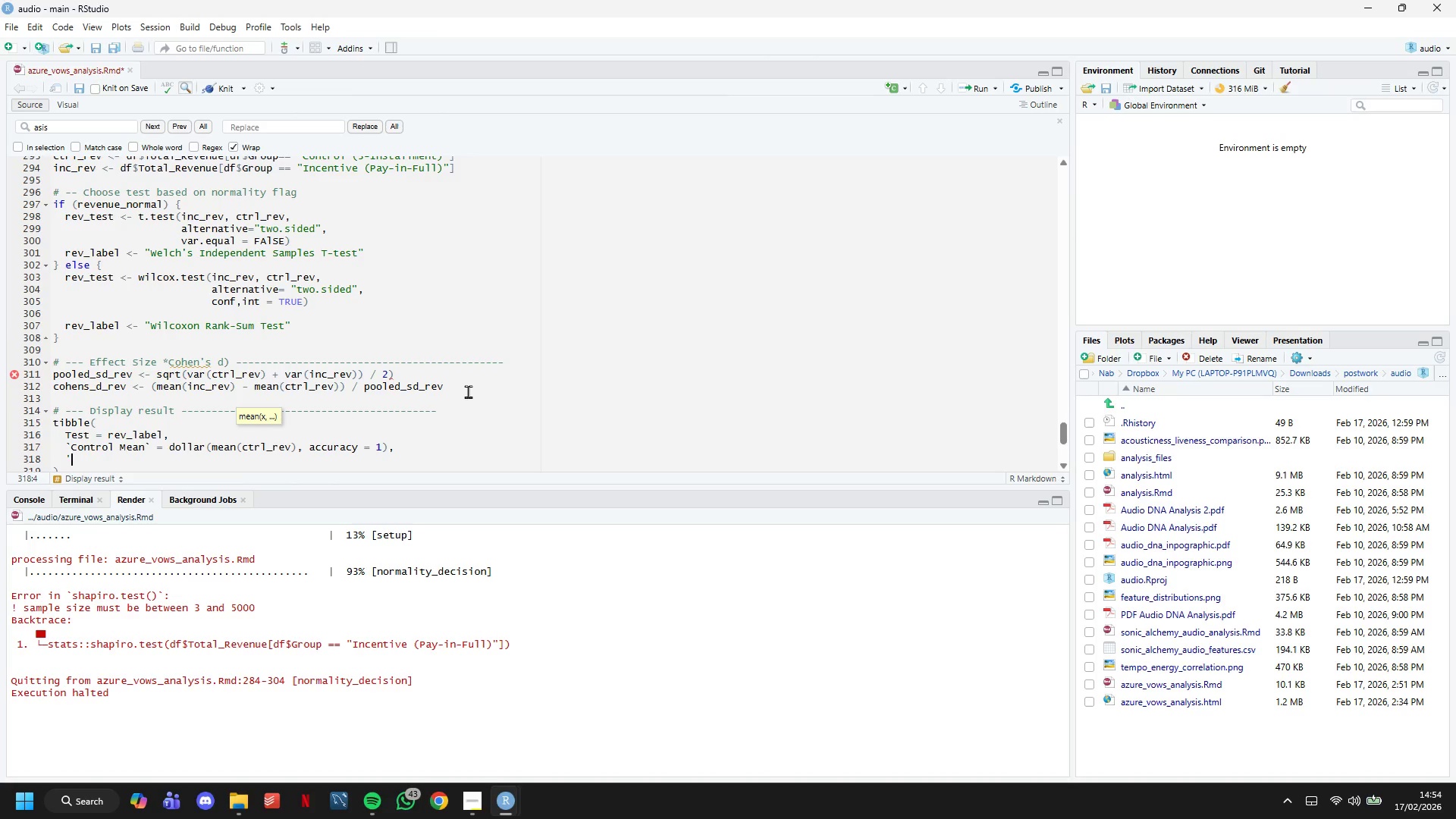 
key(CapsLock)
 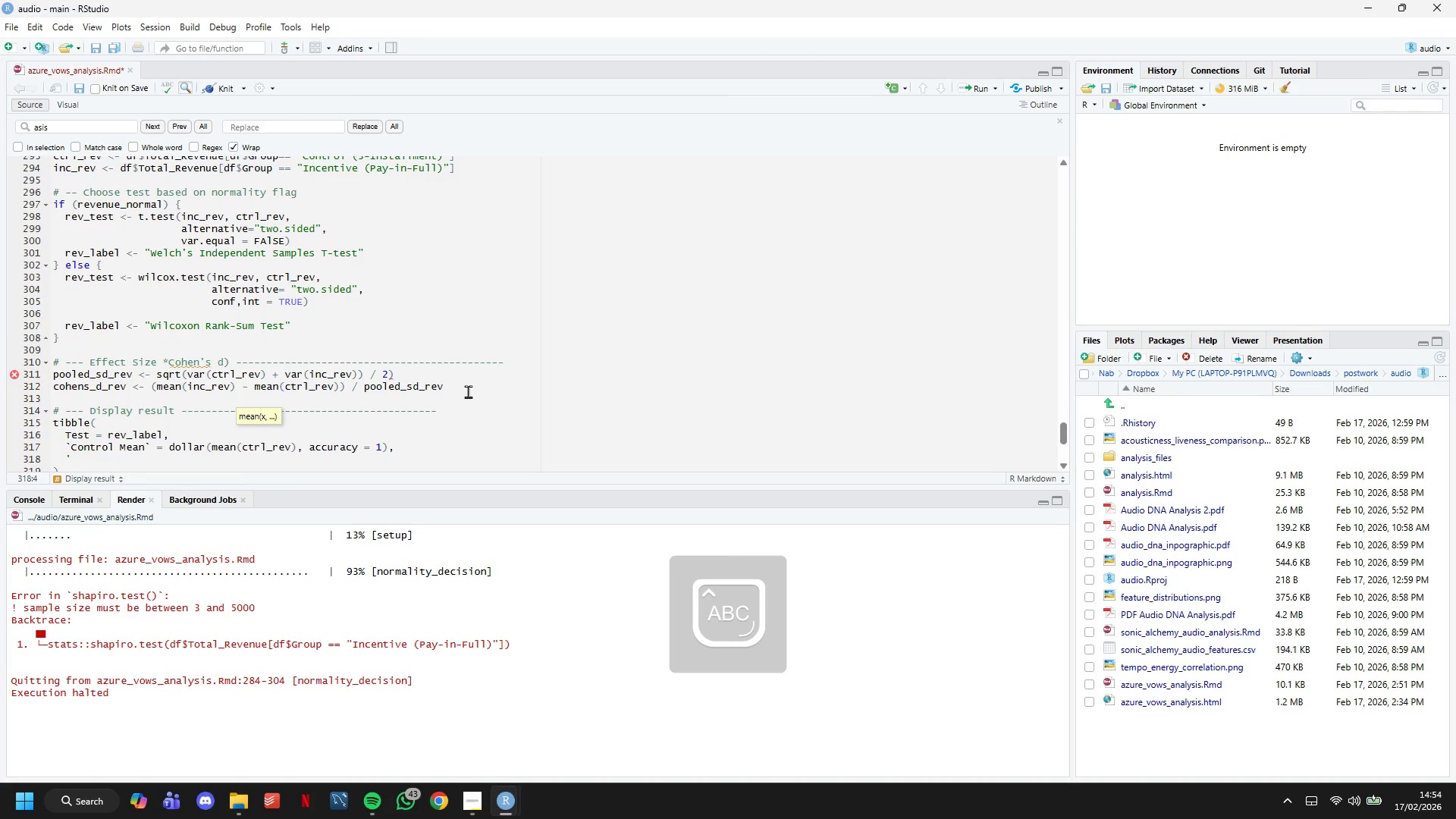 
key(Backspace)
 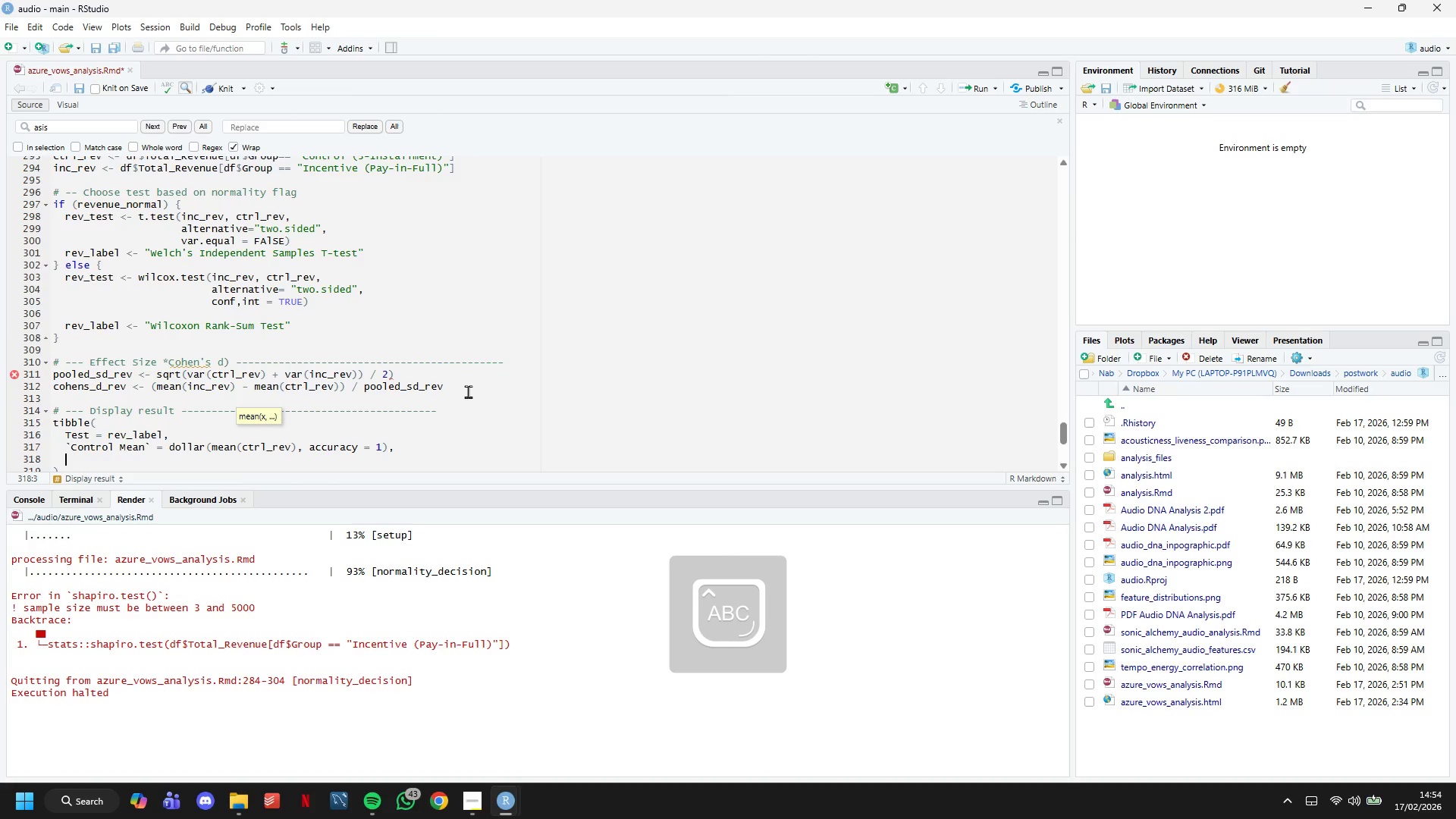 
key(Backquote)
 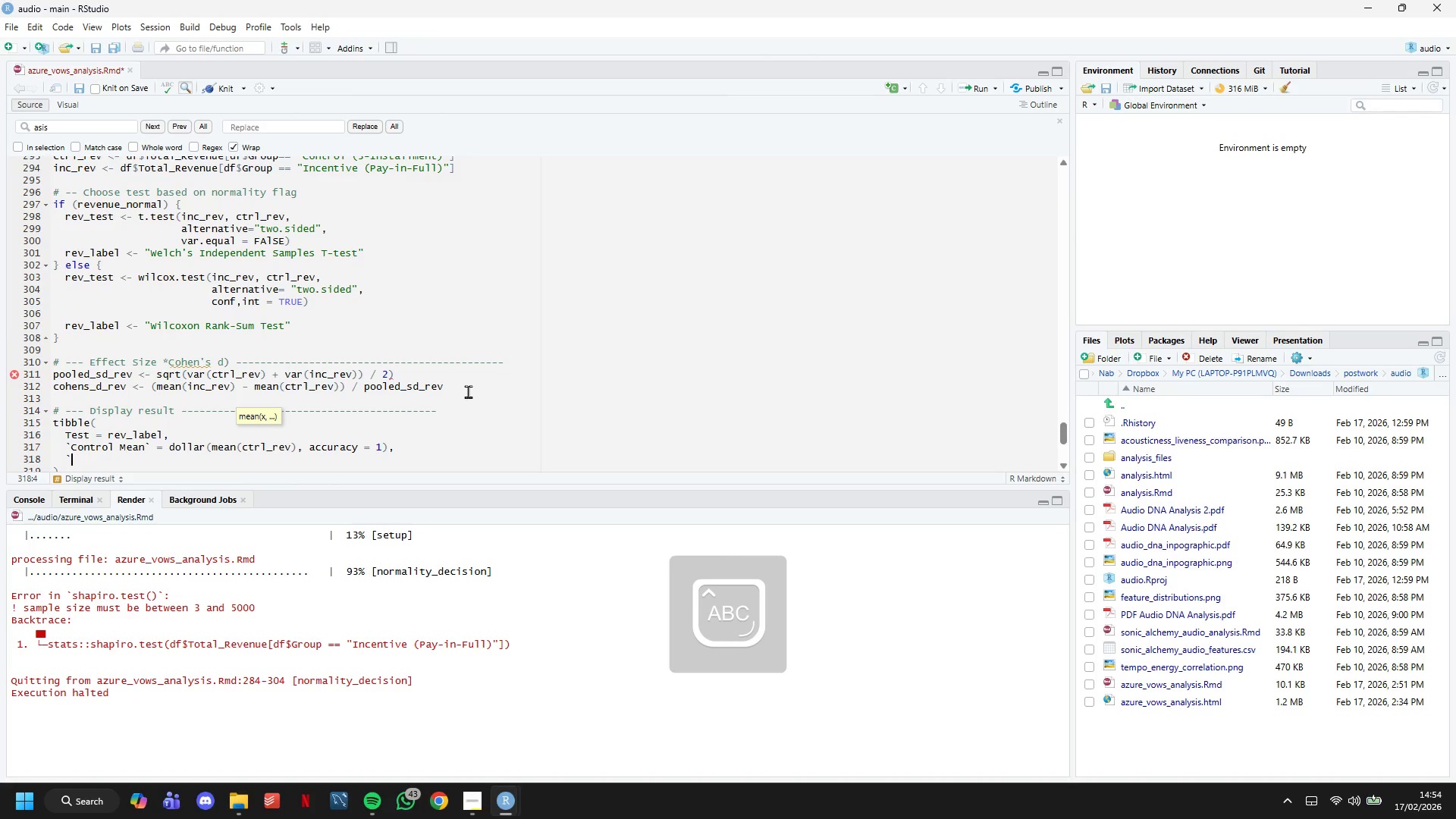 
key(Backquote)
 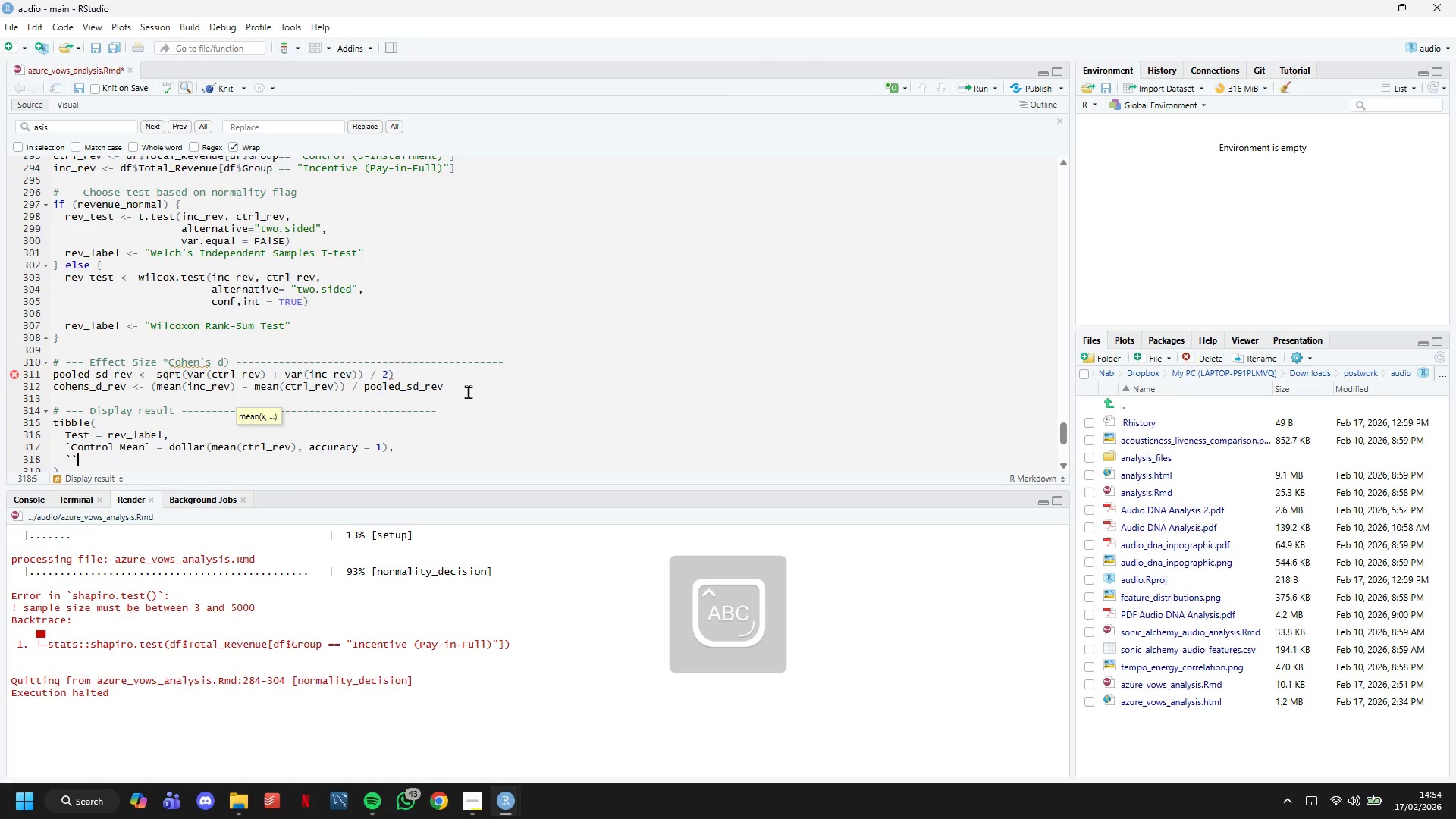 
key(ArrowLeft)
 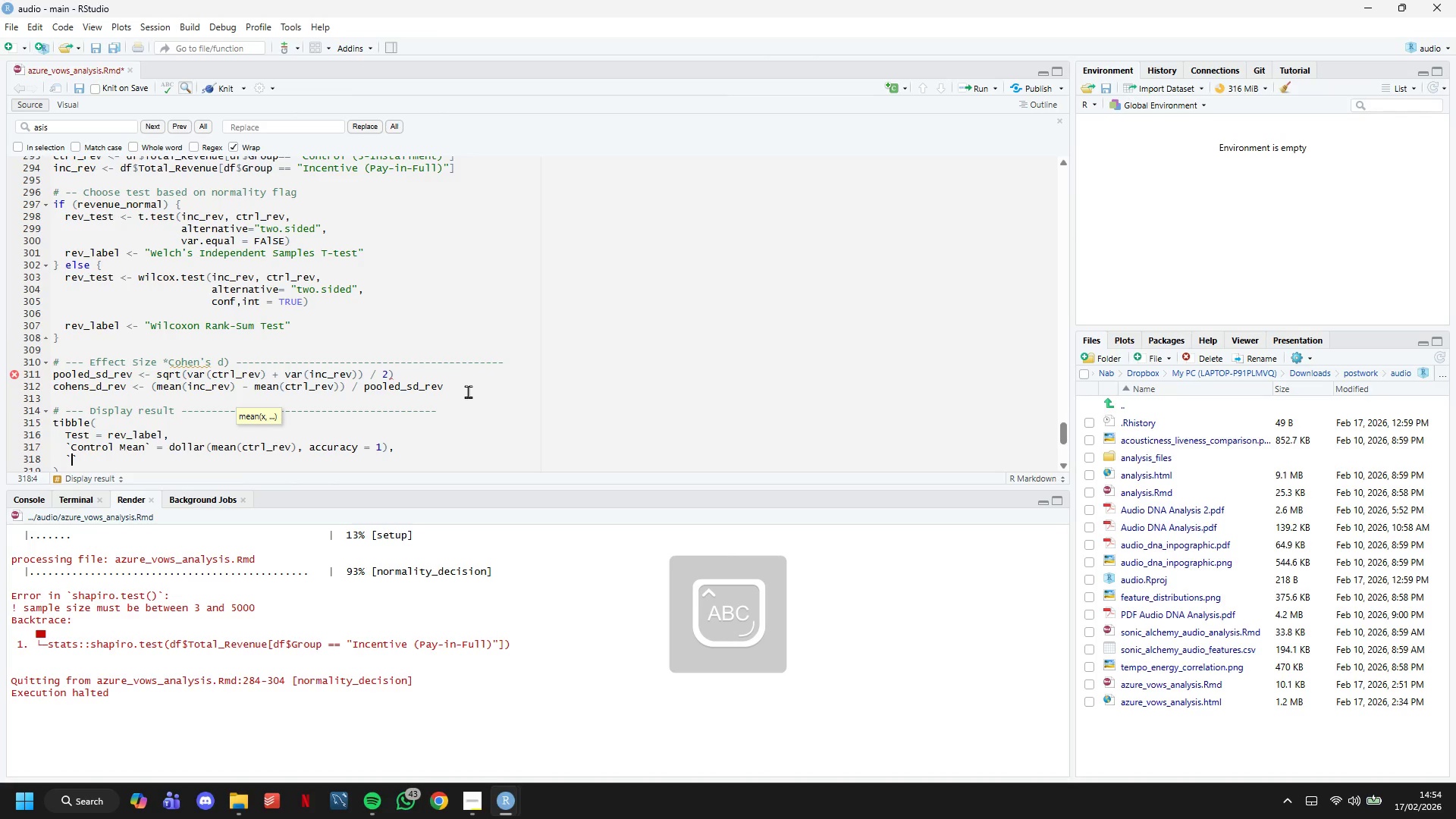 
type(Incentive Mean)
 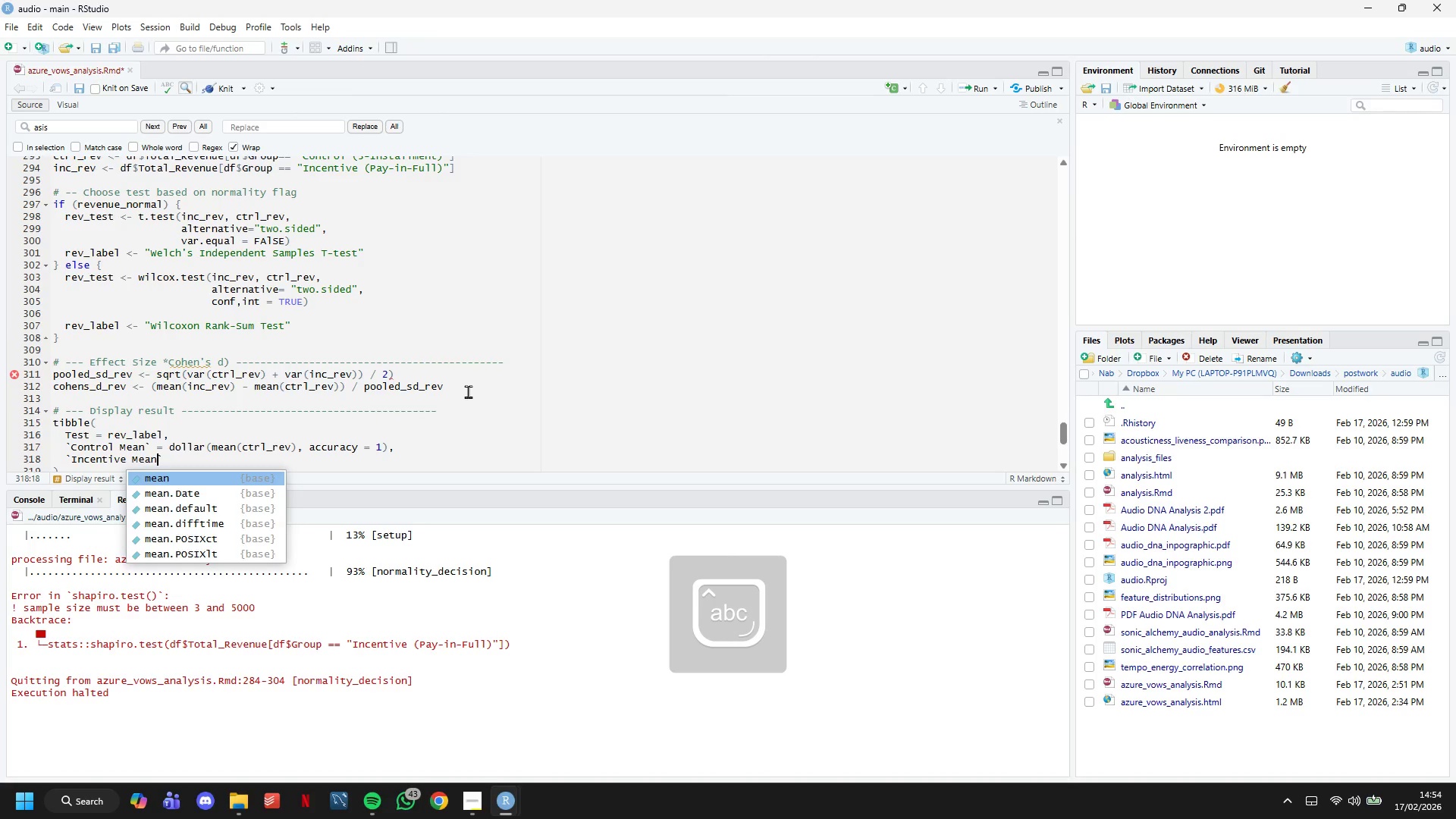 
key(ArrowRight)
 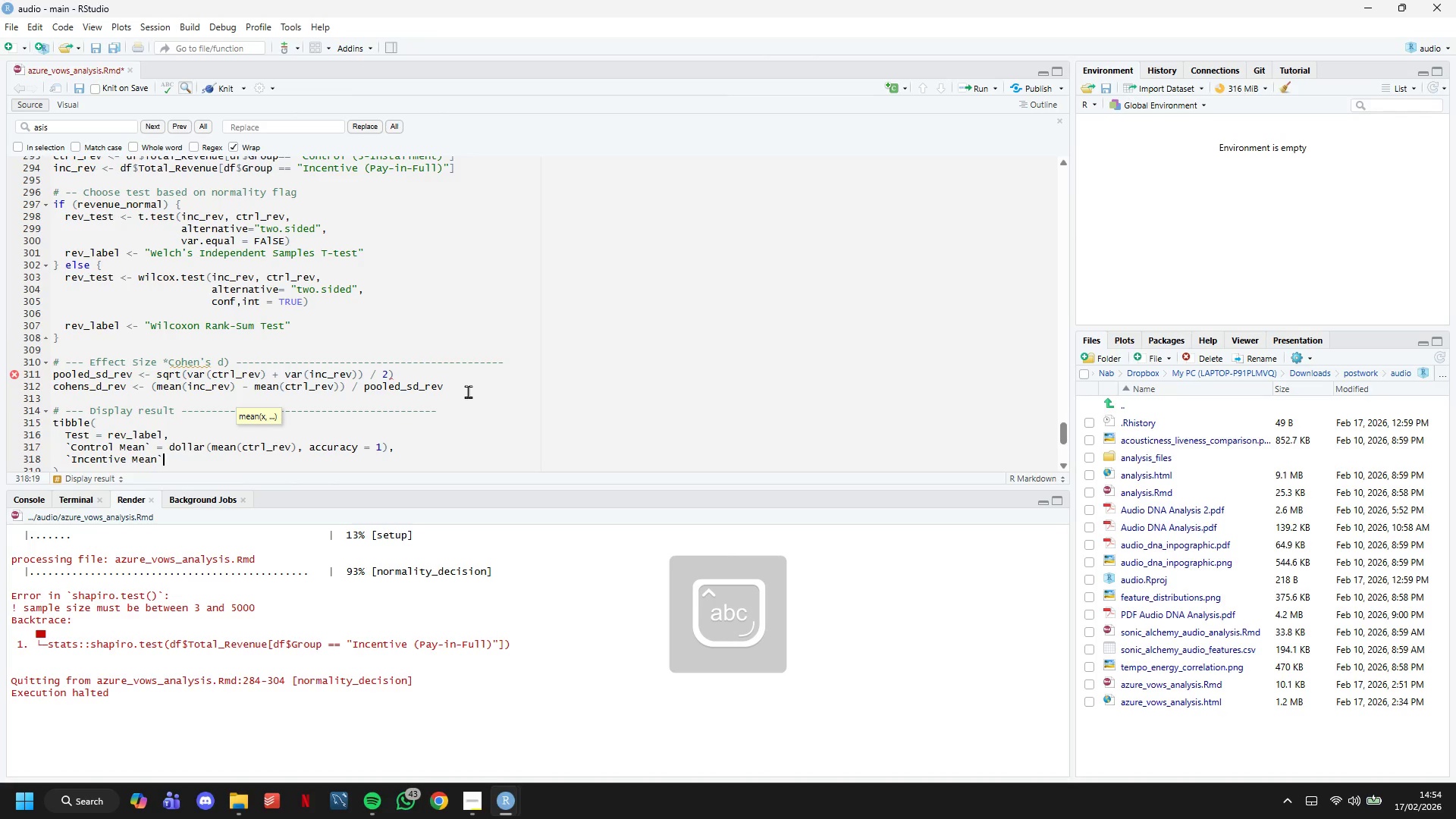 
type( = dollar(mean(inc_rev)
 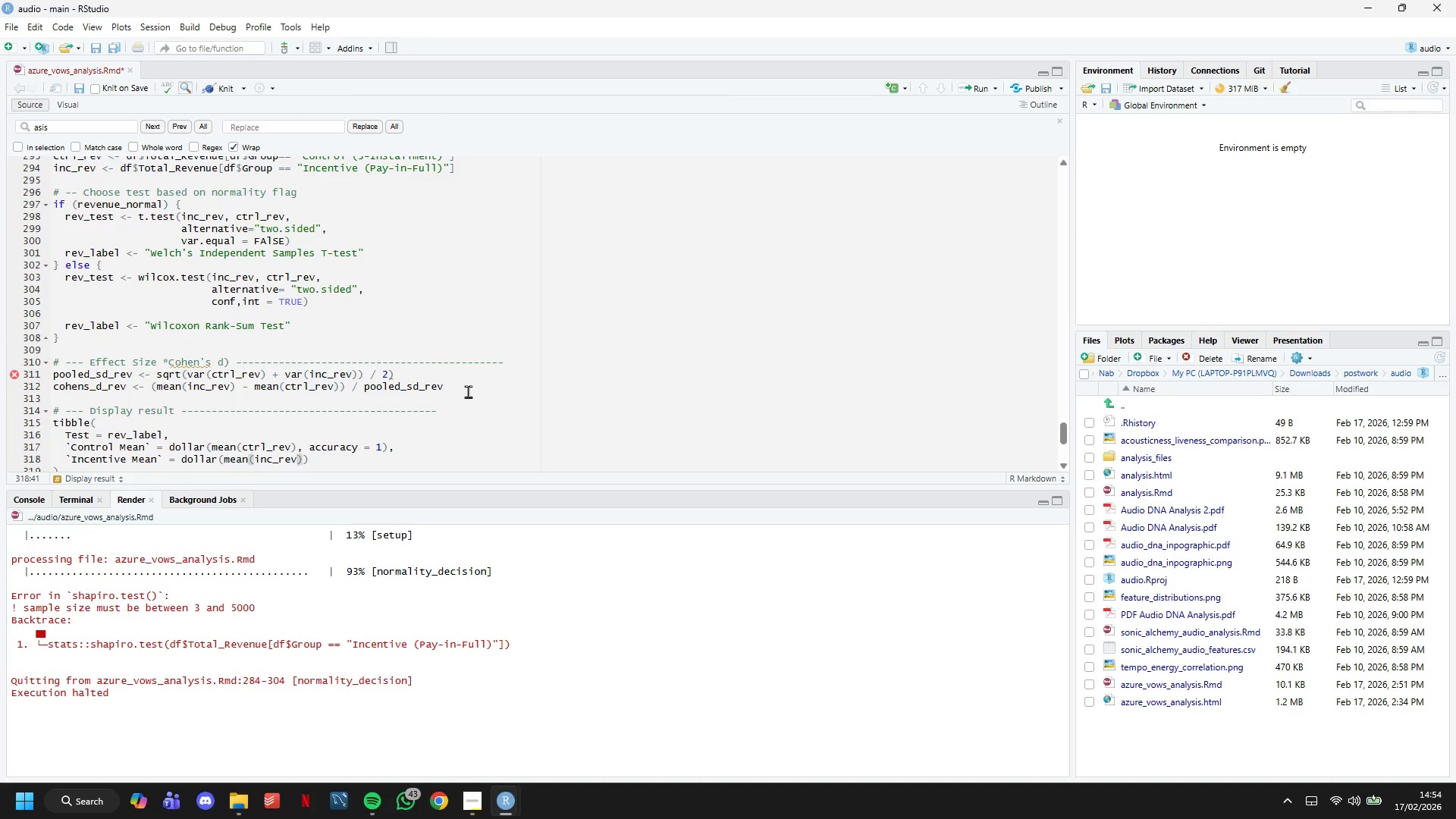 
wait(108.78)
 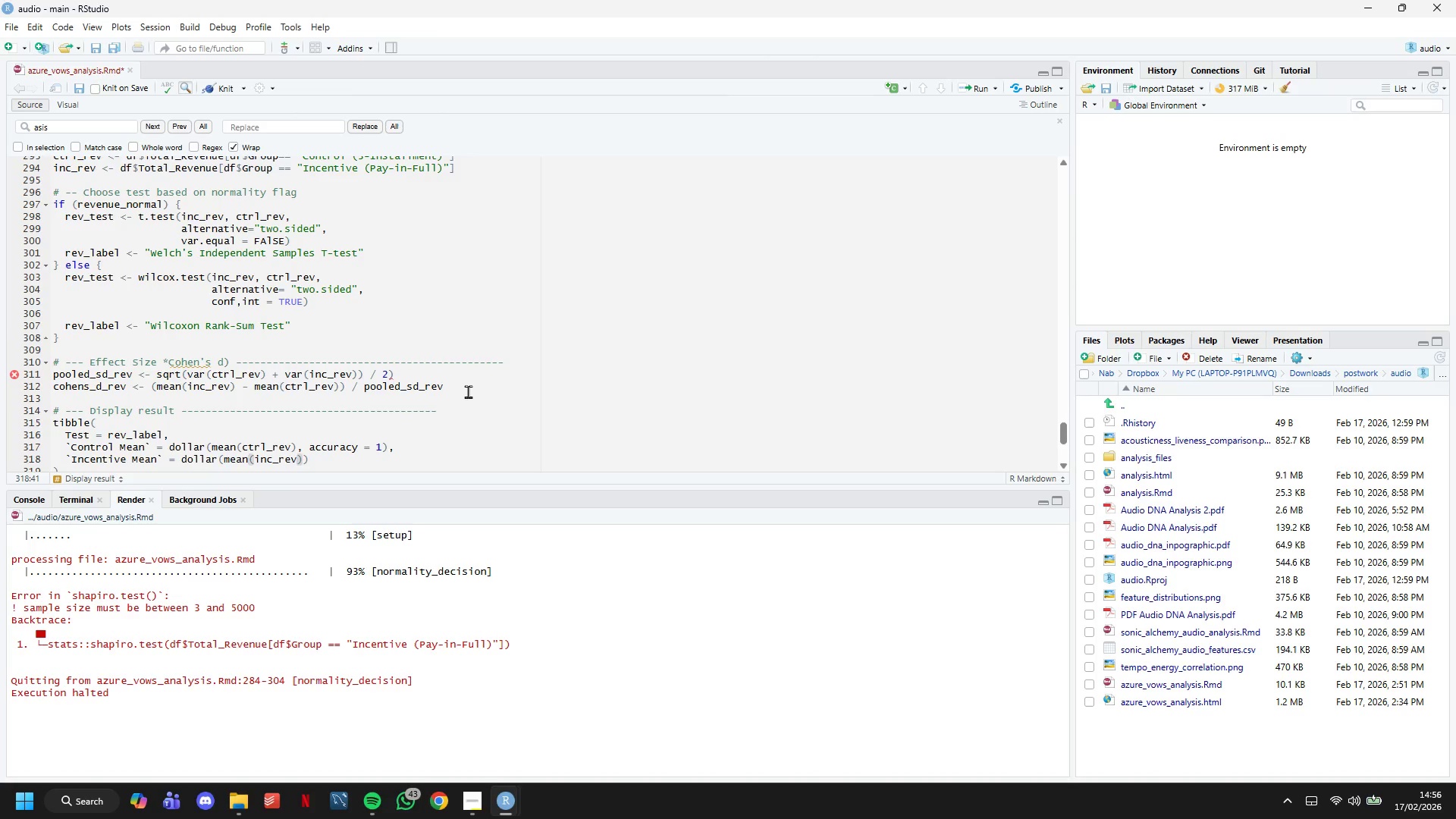 
key(ArrowRight)
 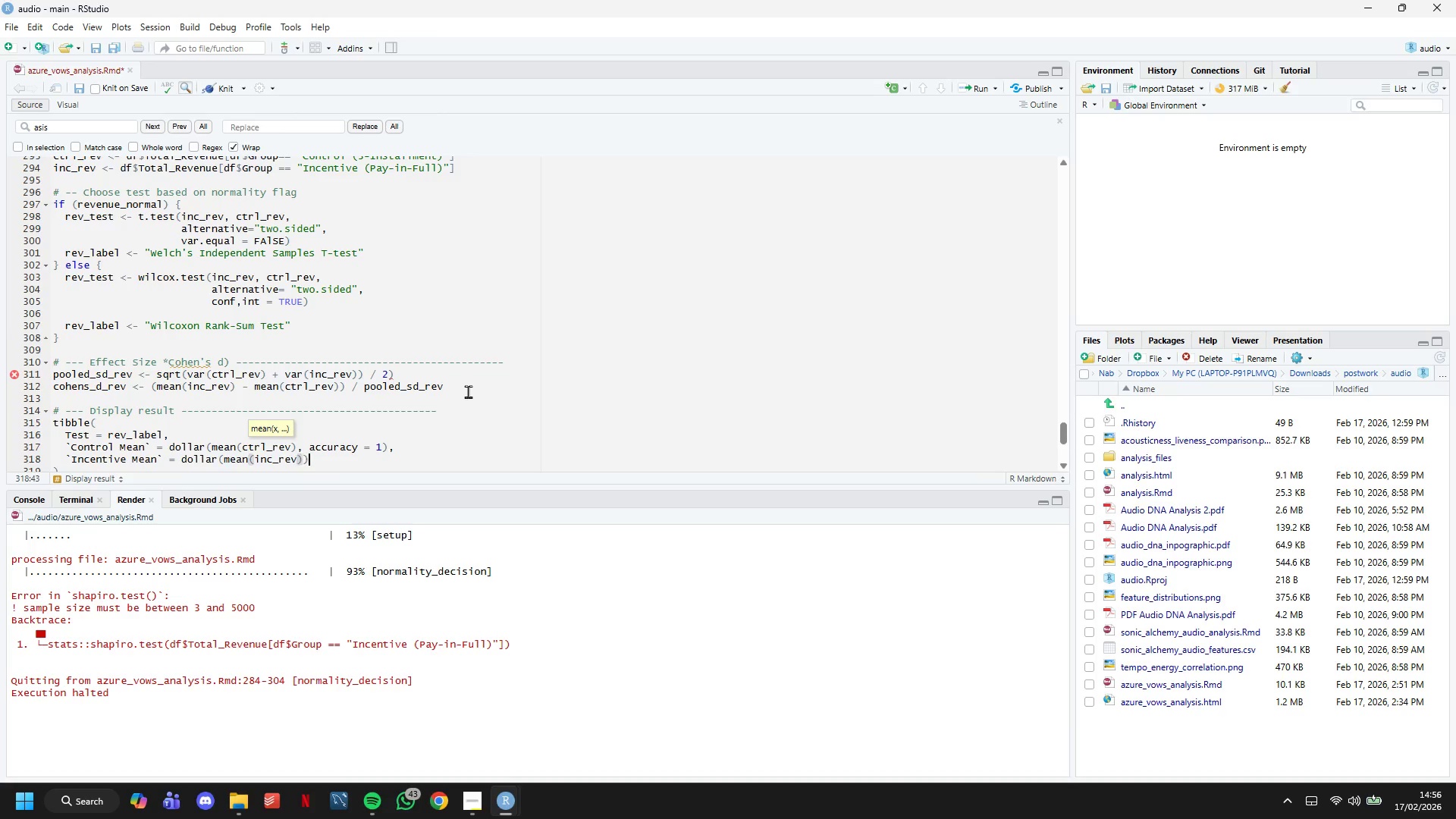 
key(ArrowRight)
 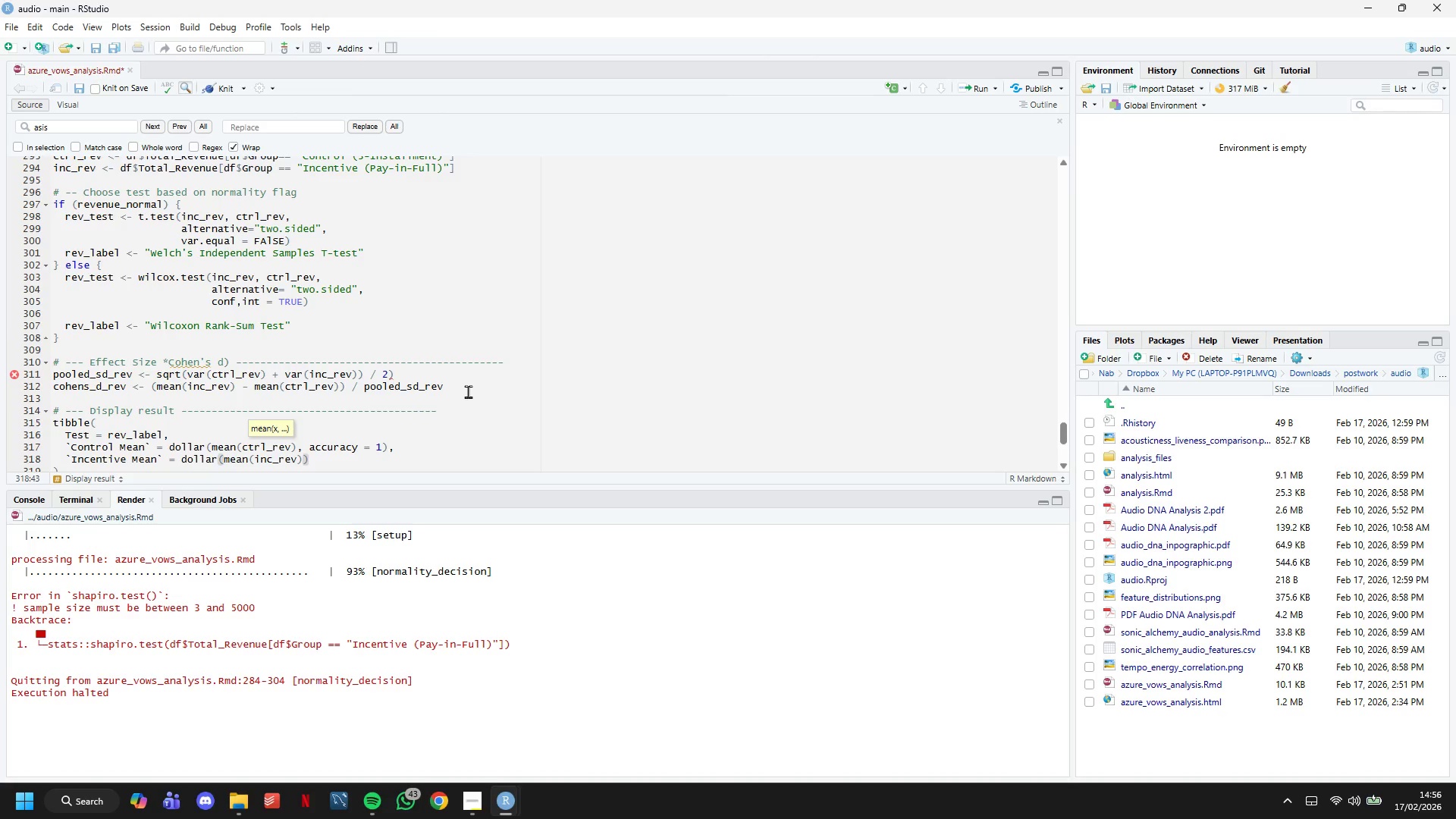 
key(ArrowLeft)
 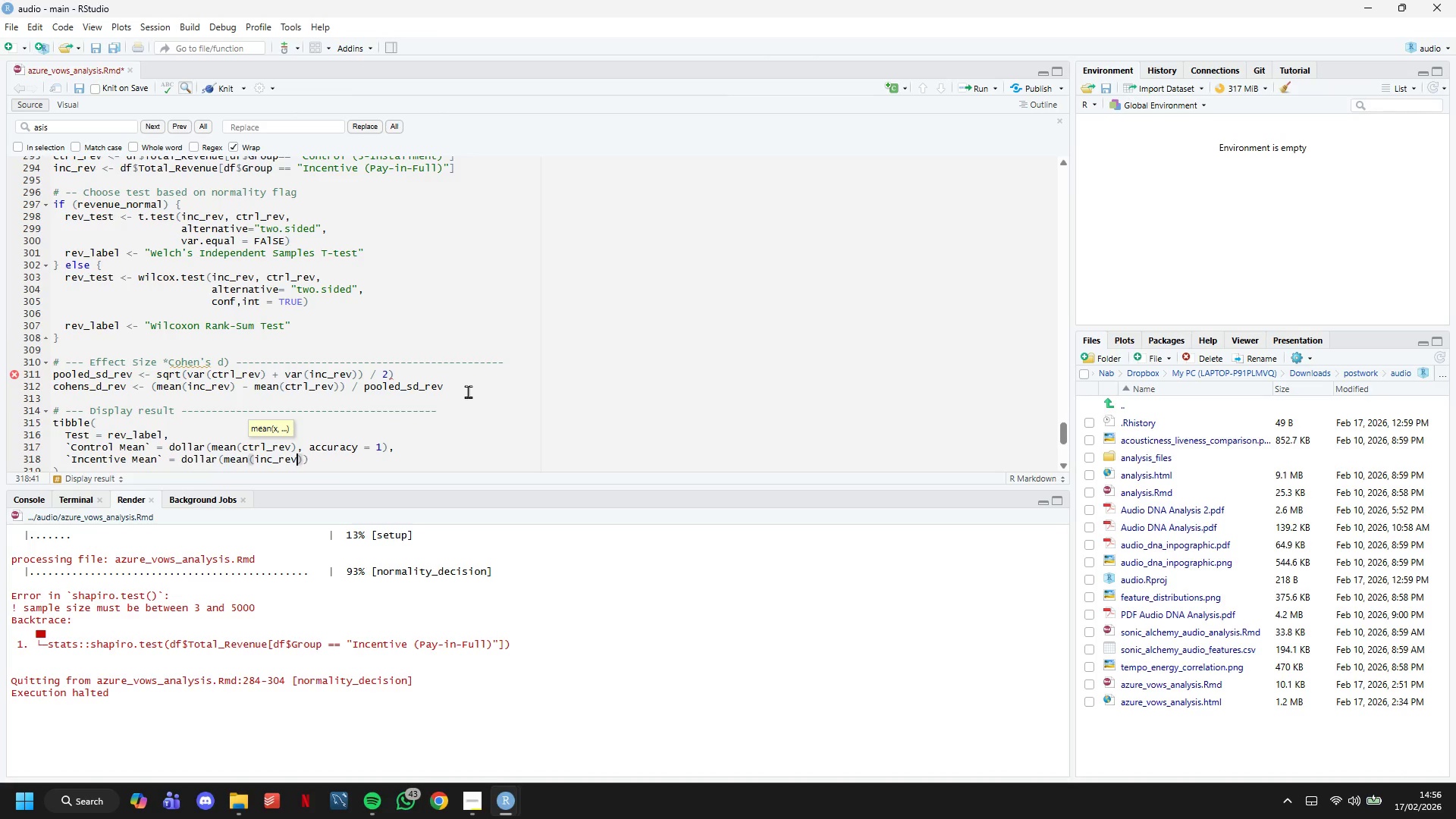 
key(ArrowLeft)
 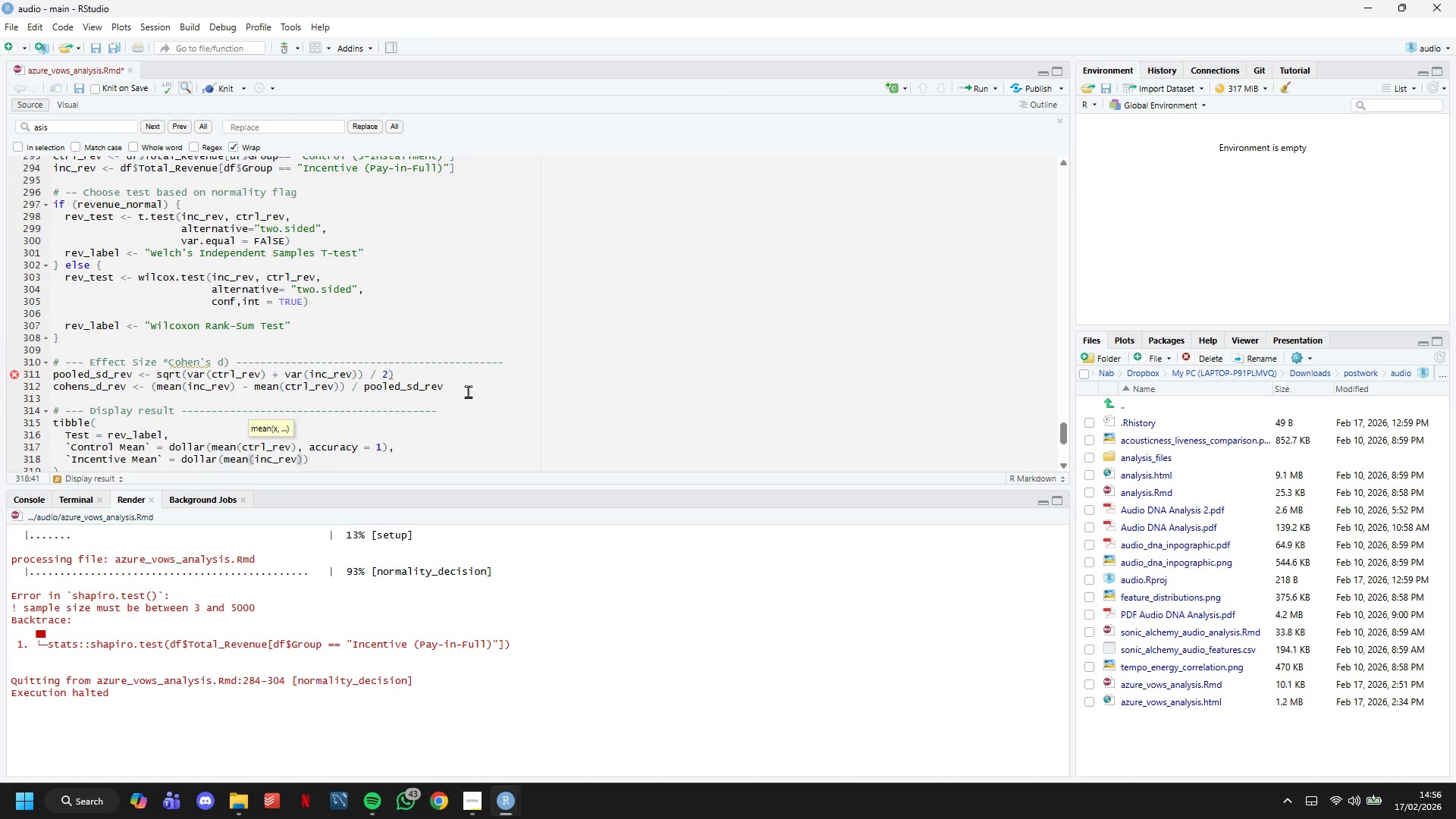 
key(ArrowRight)
 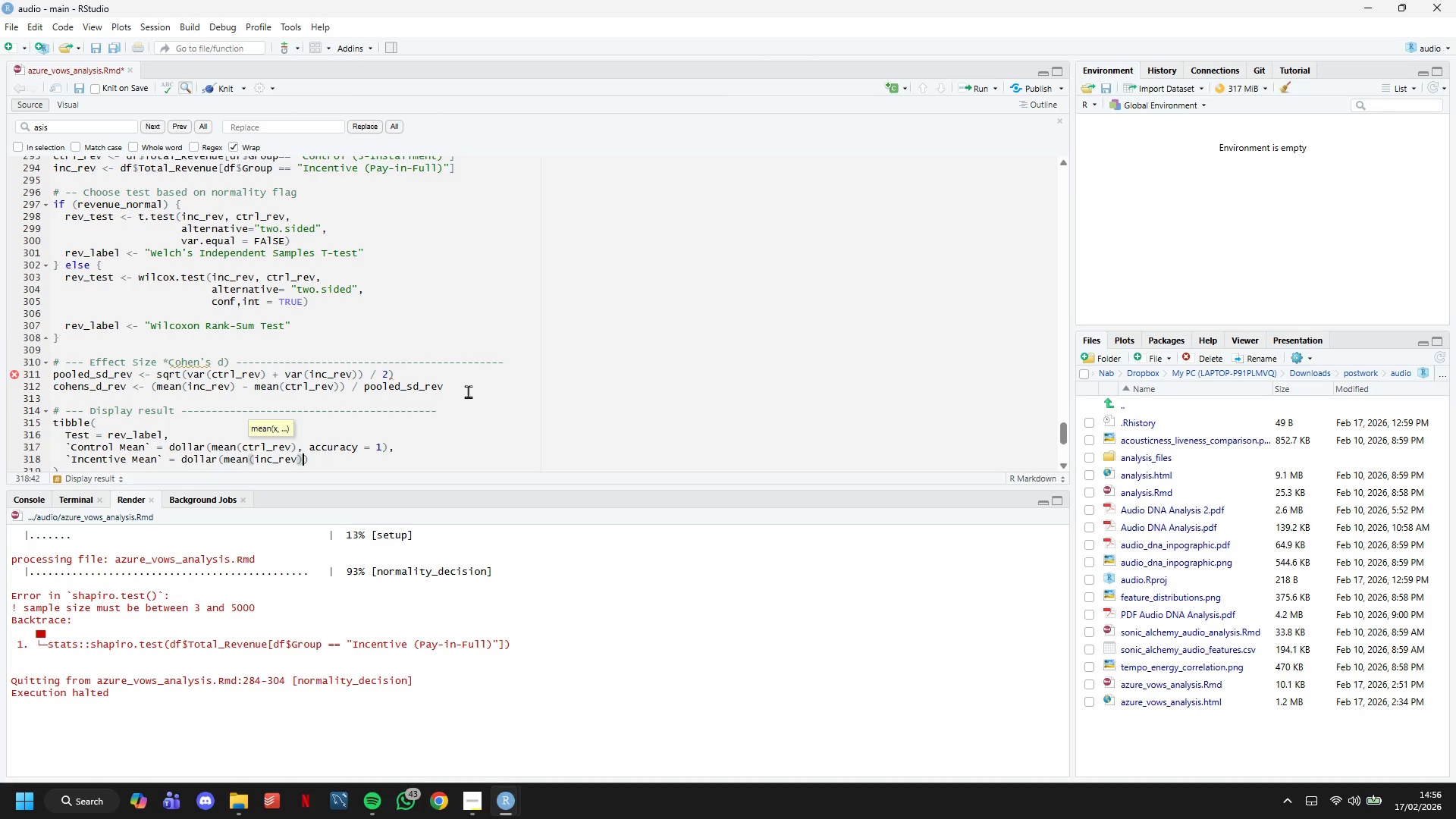 
type(, accurc)
key(Backspace)
type(acy = 1)
 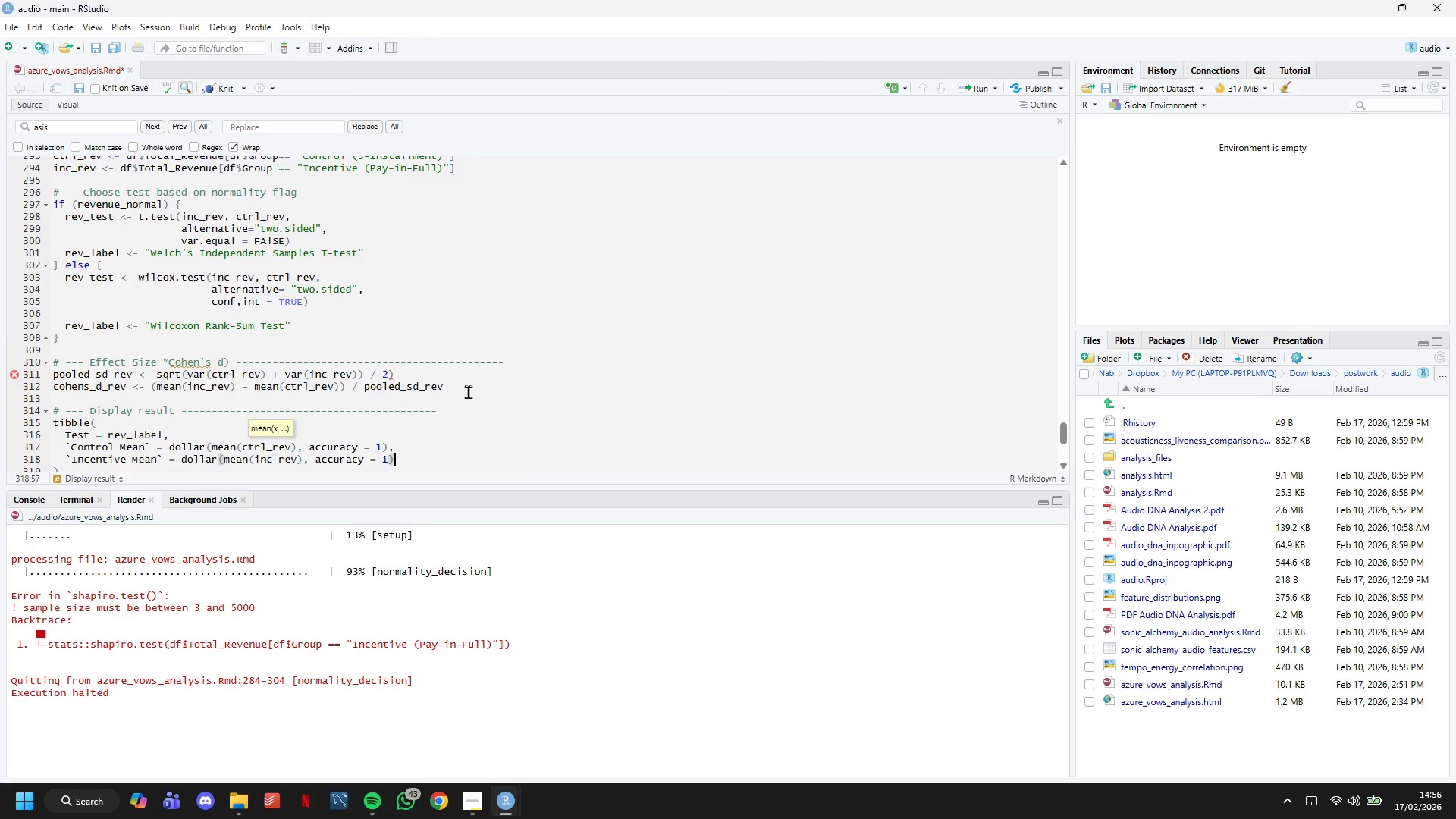 
key(ArrowRight)
 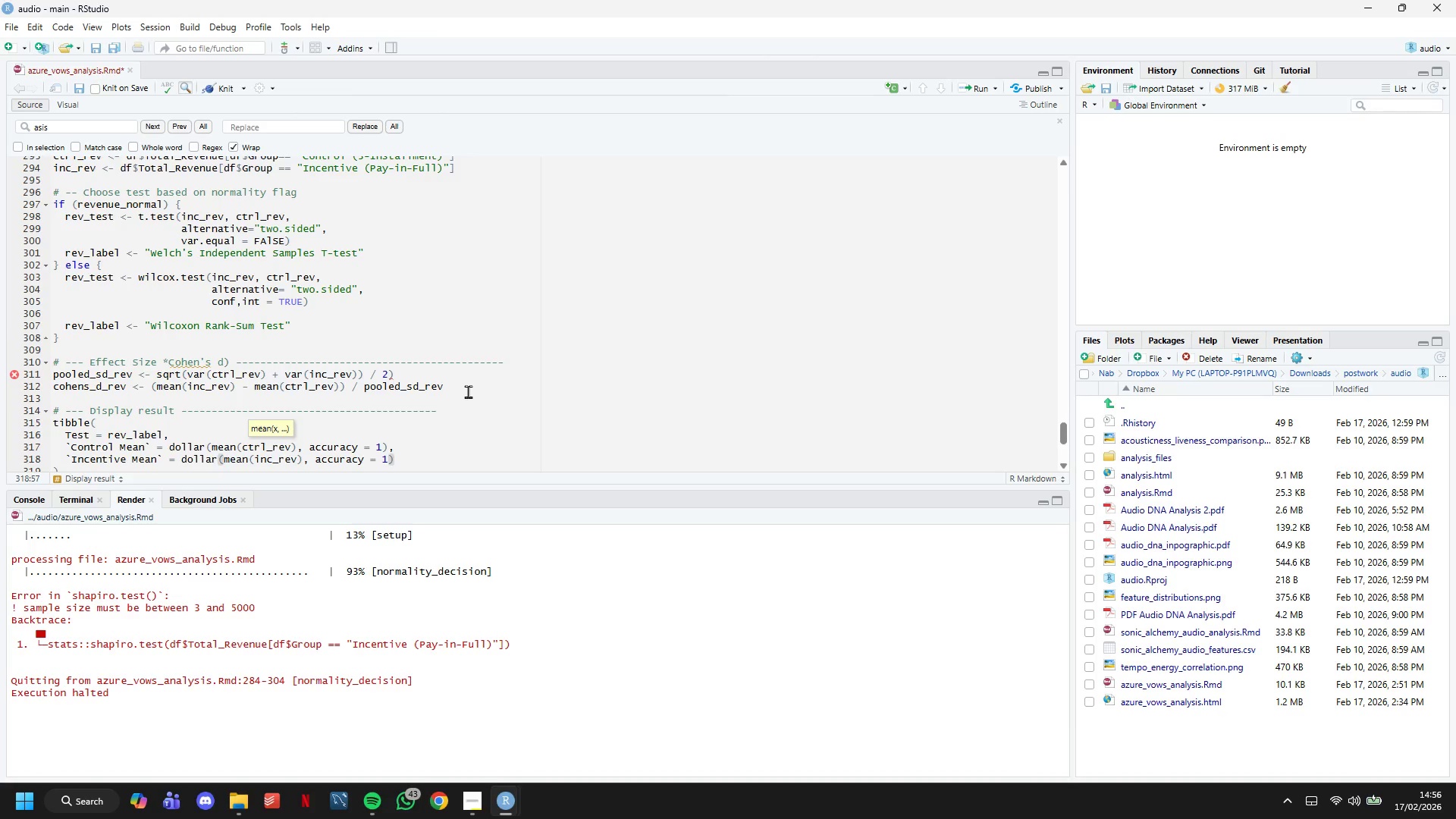 
key(Comma)
 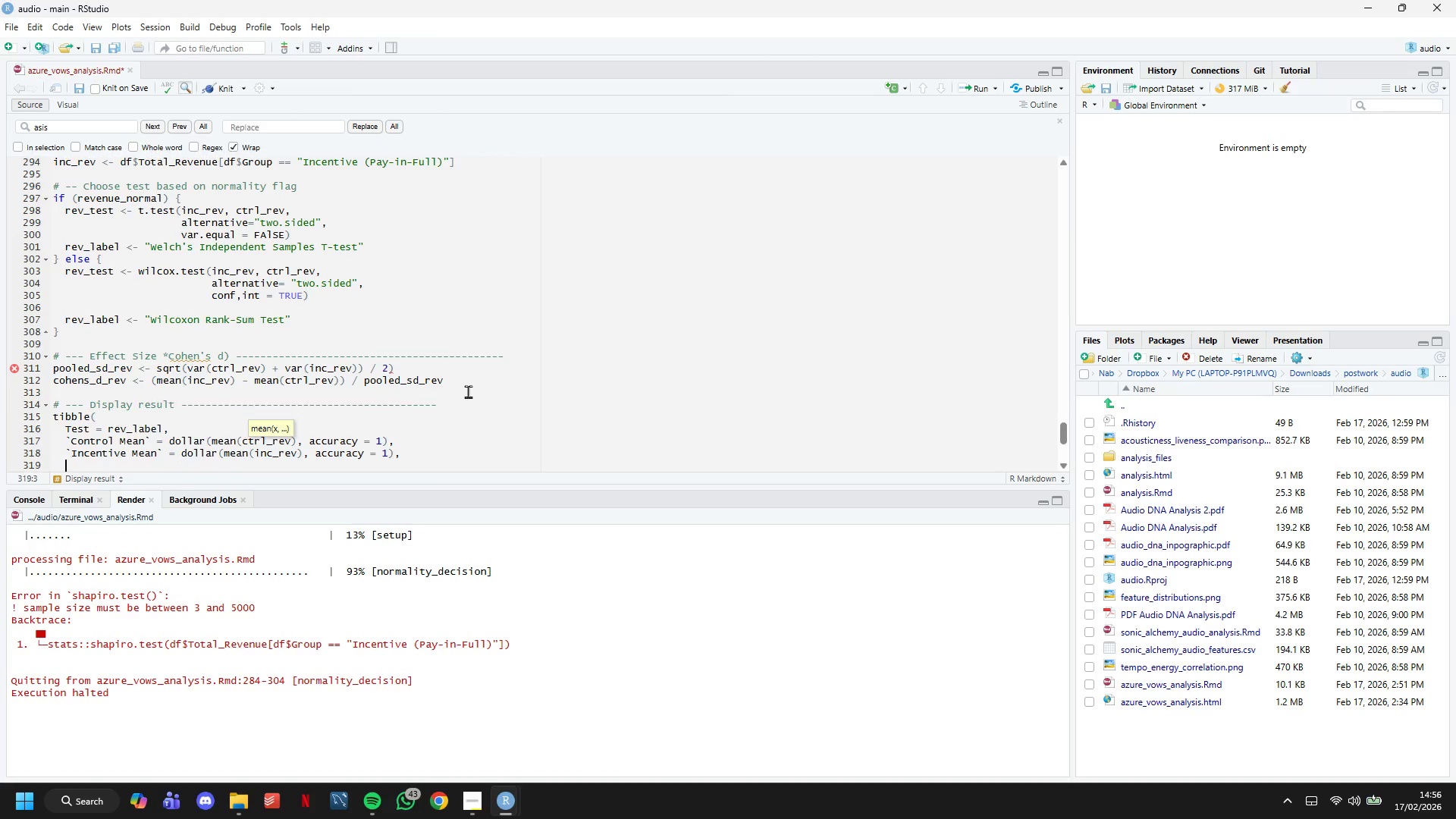 
key(Enter)
 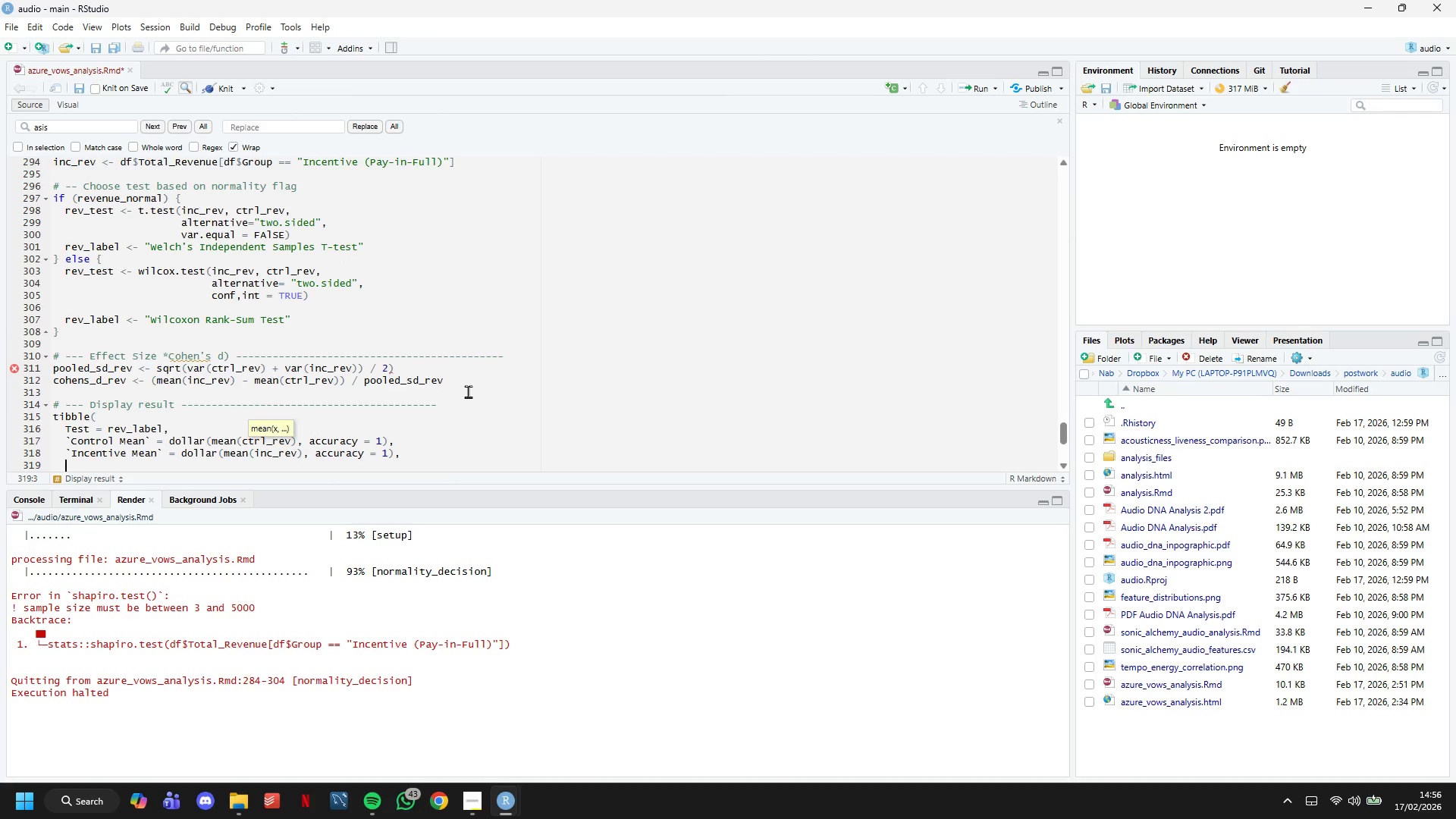 
key(Enter)
 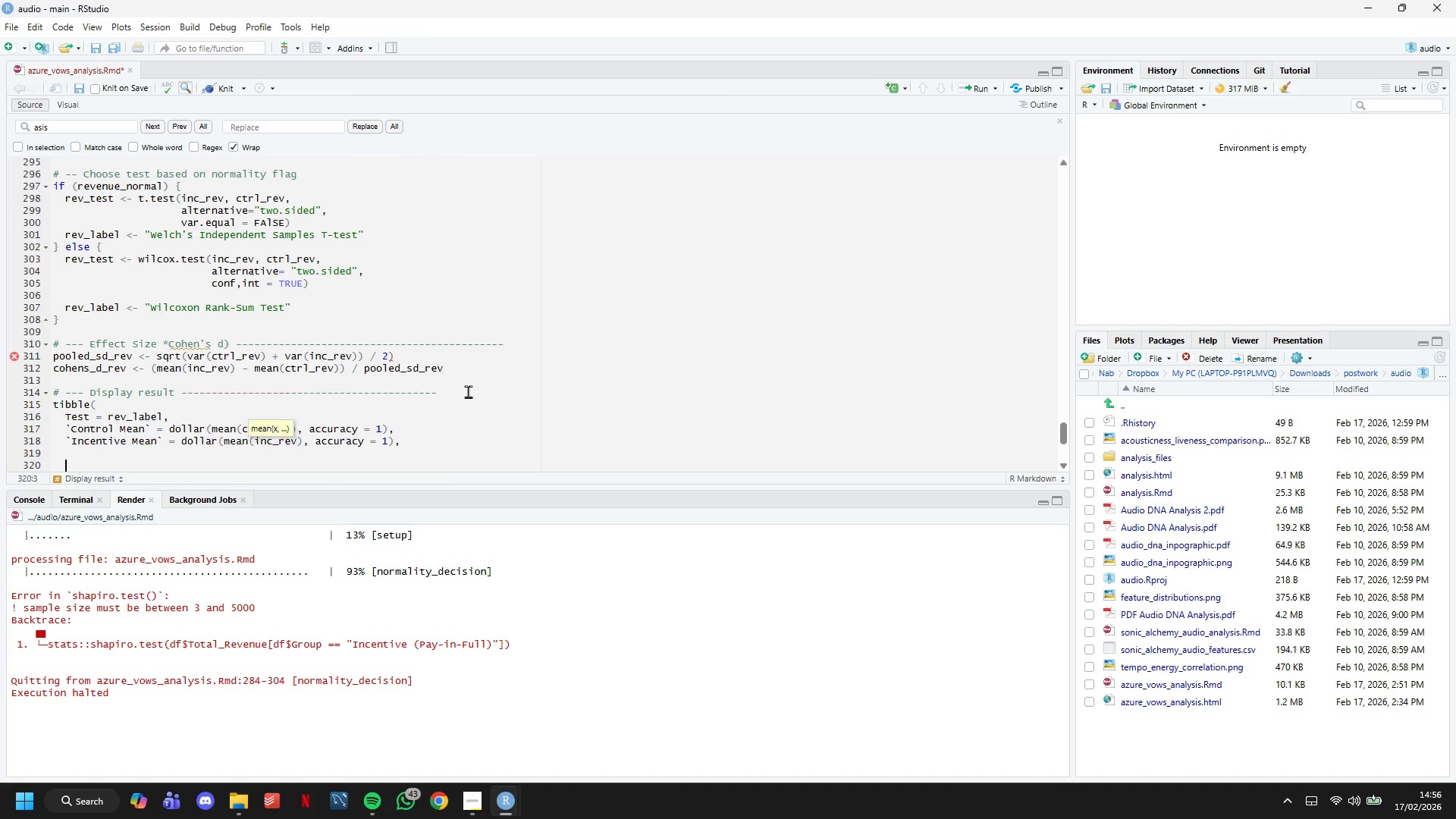 
key(Enter)
 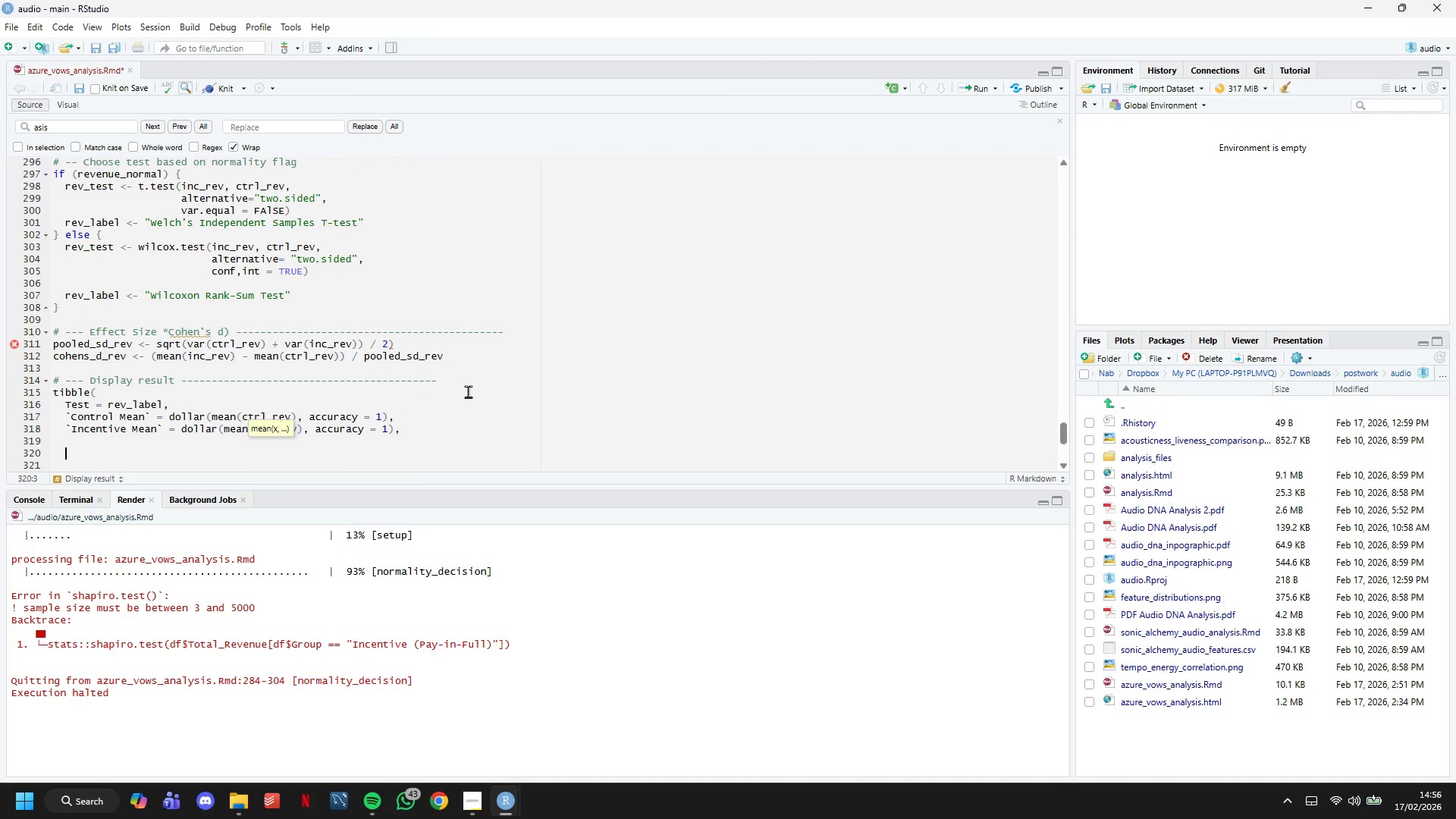 
key(ArrowUp)
 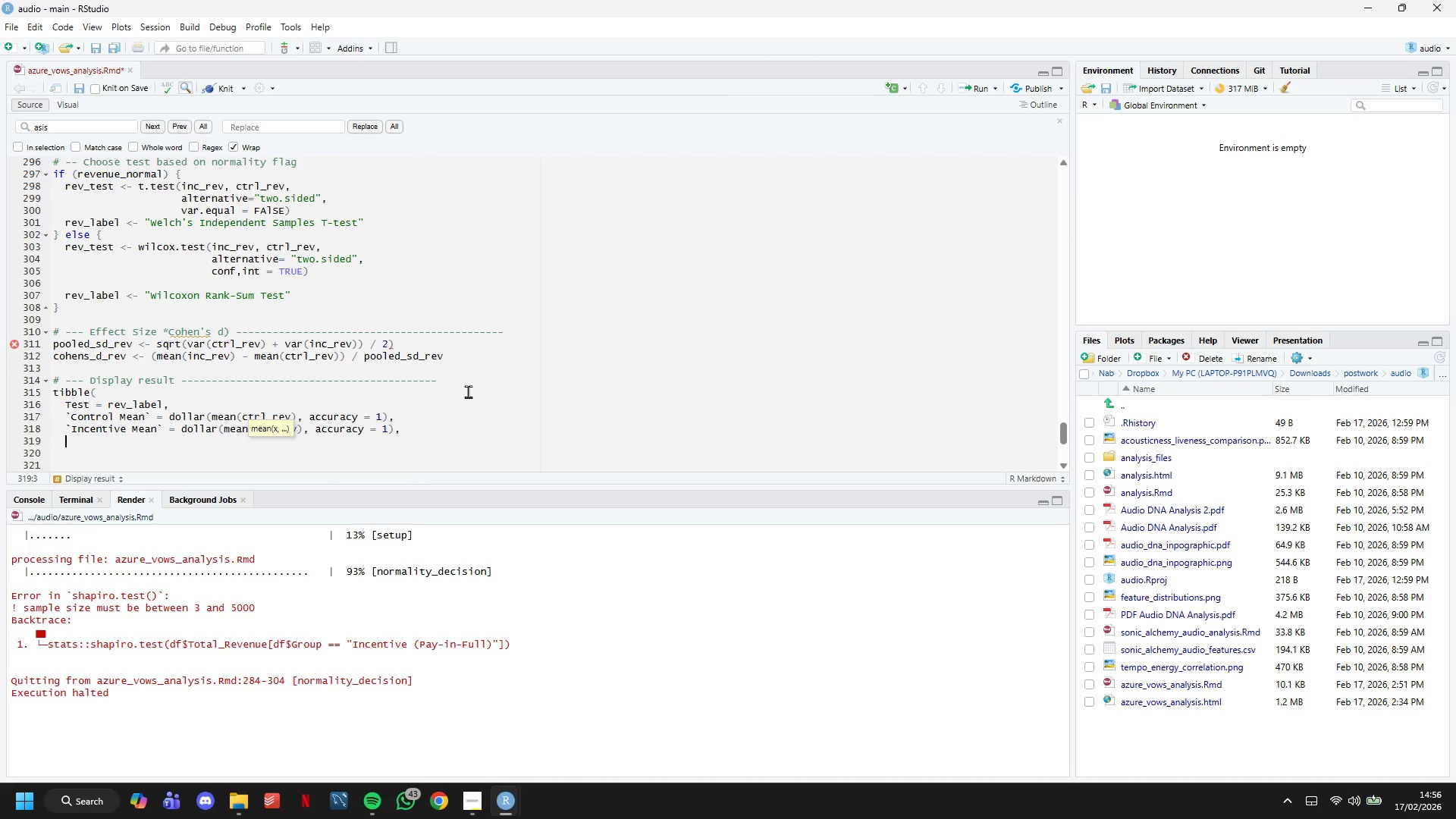 
key(ArrowUp)
 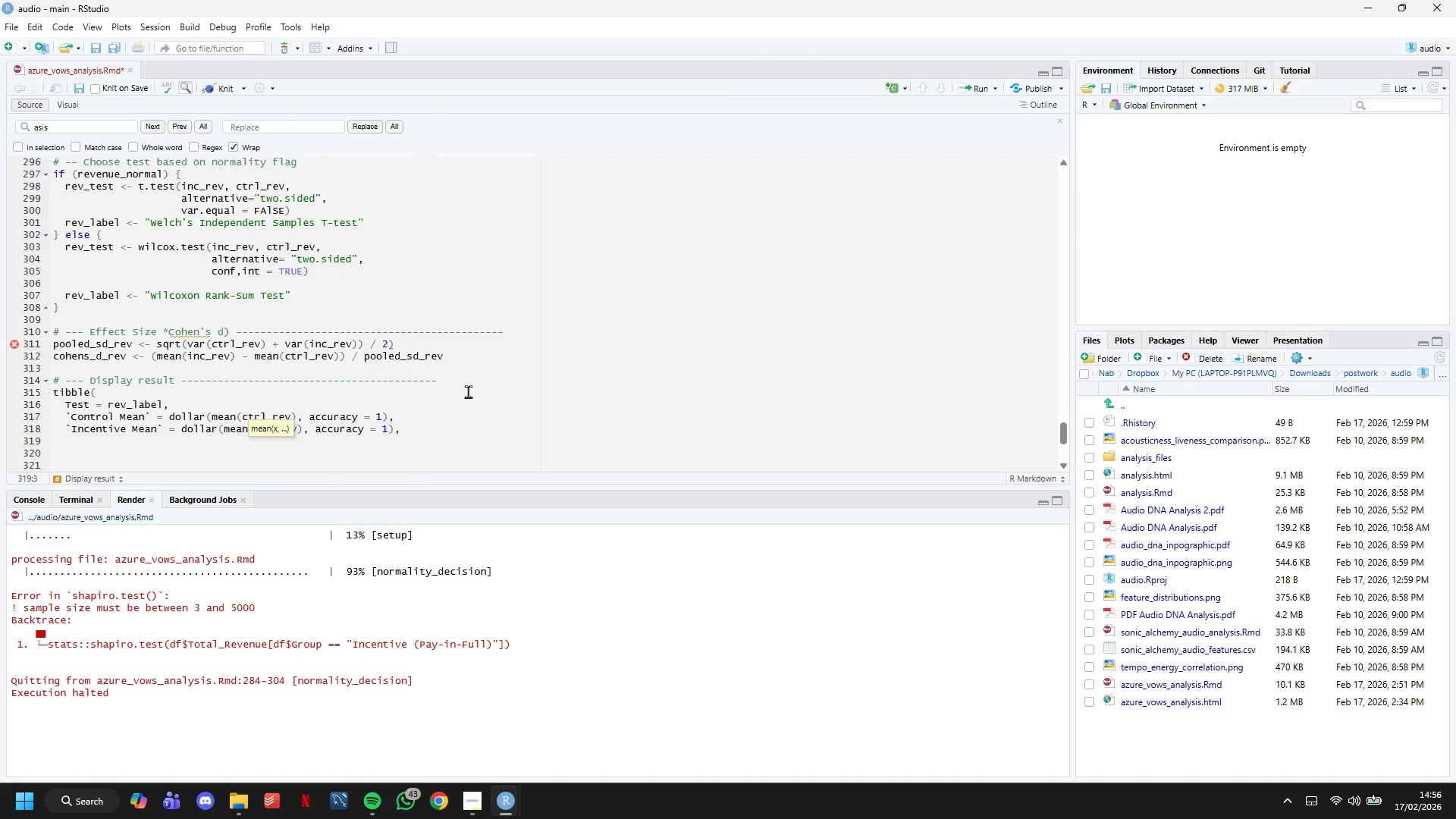 
key(Backquote)
 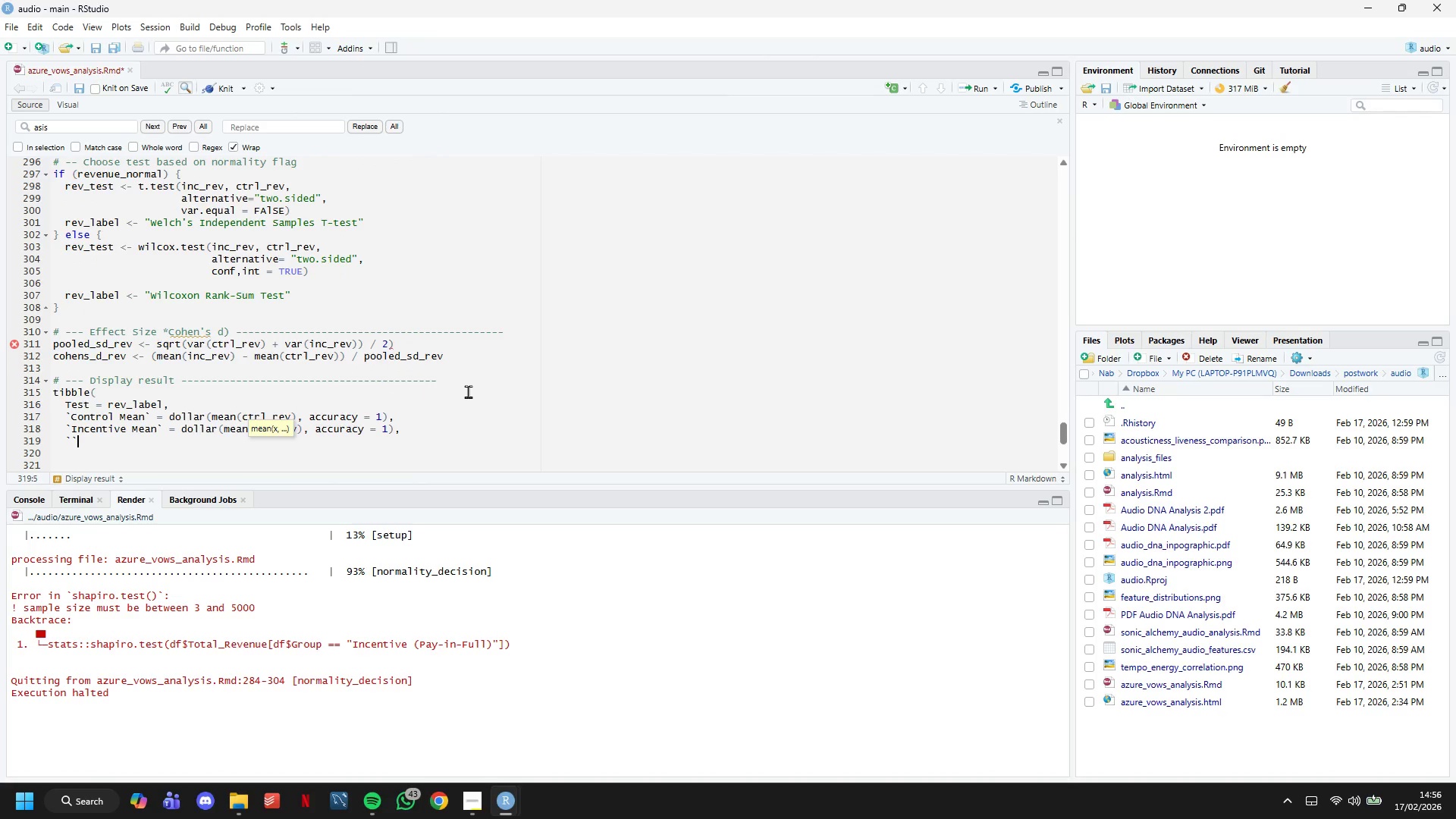 
key(Backquote)
 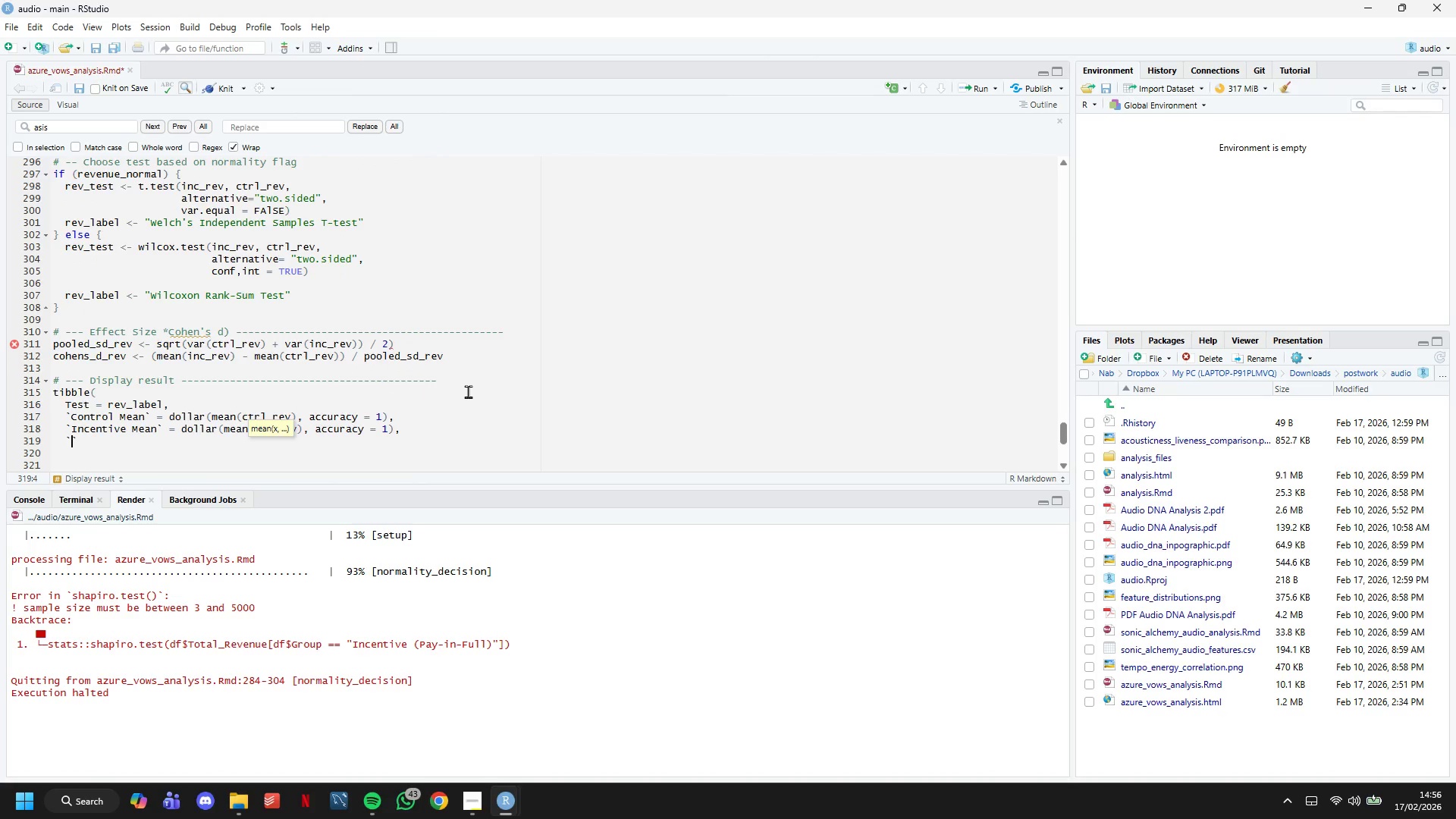 
key(ArrowLeft)
 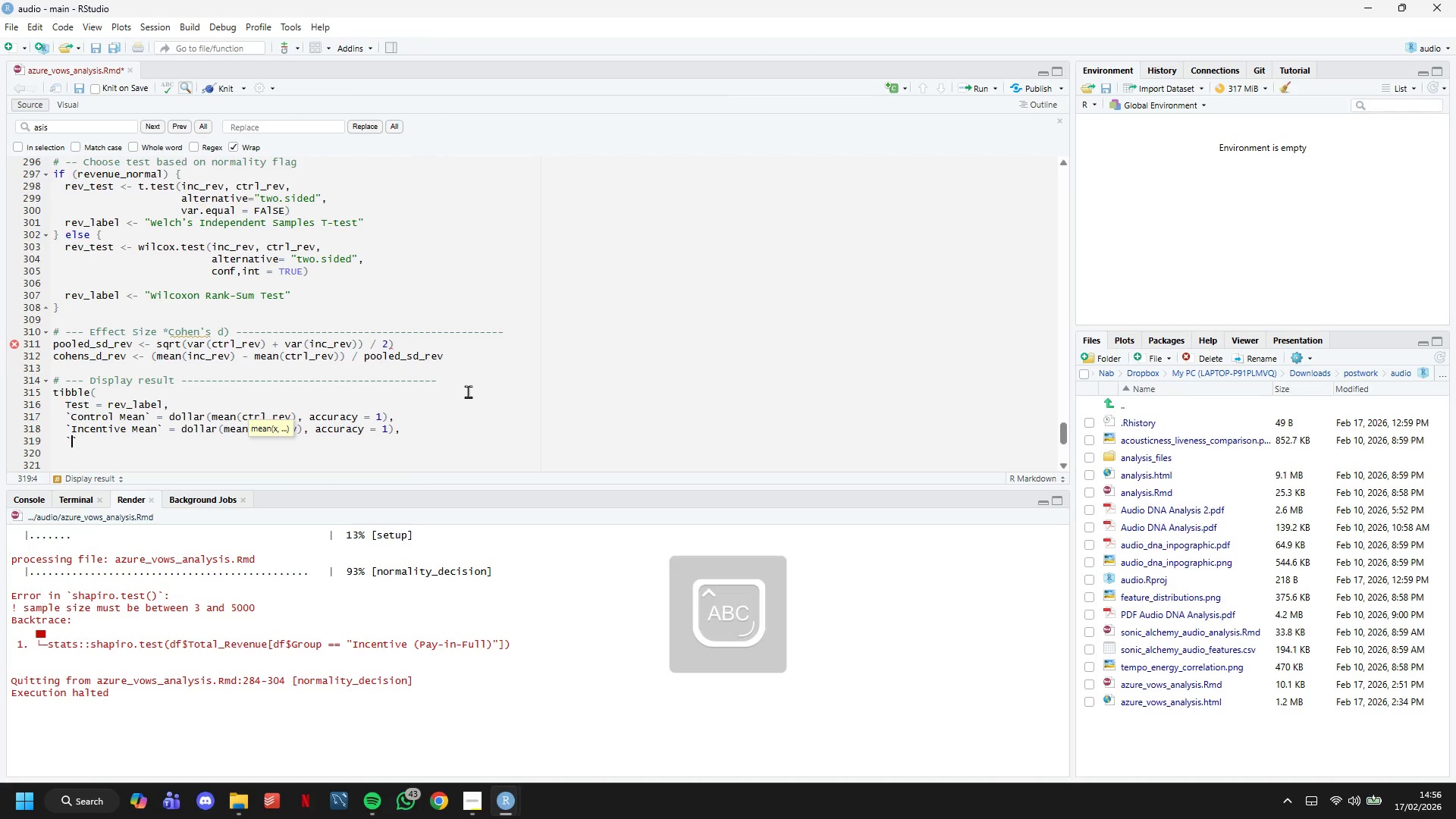 
type(Difference)
 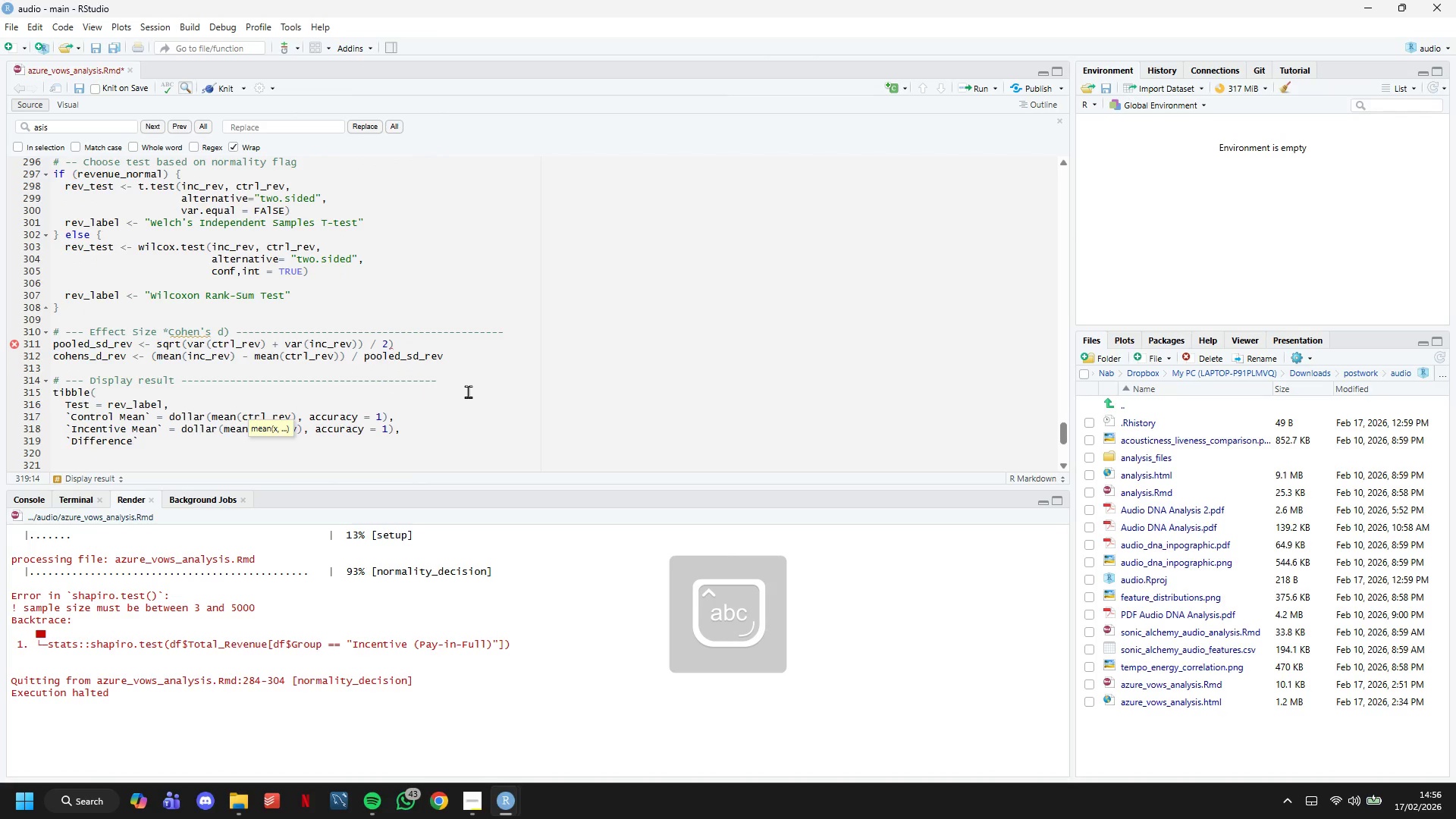 
key(ArrowRight)
 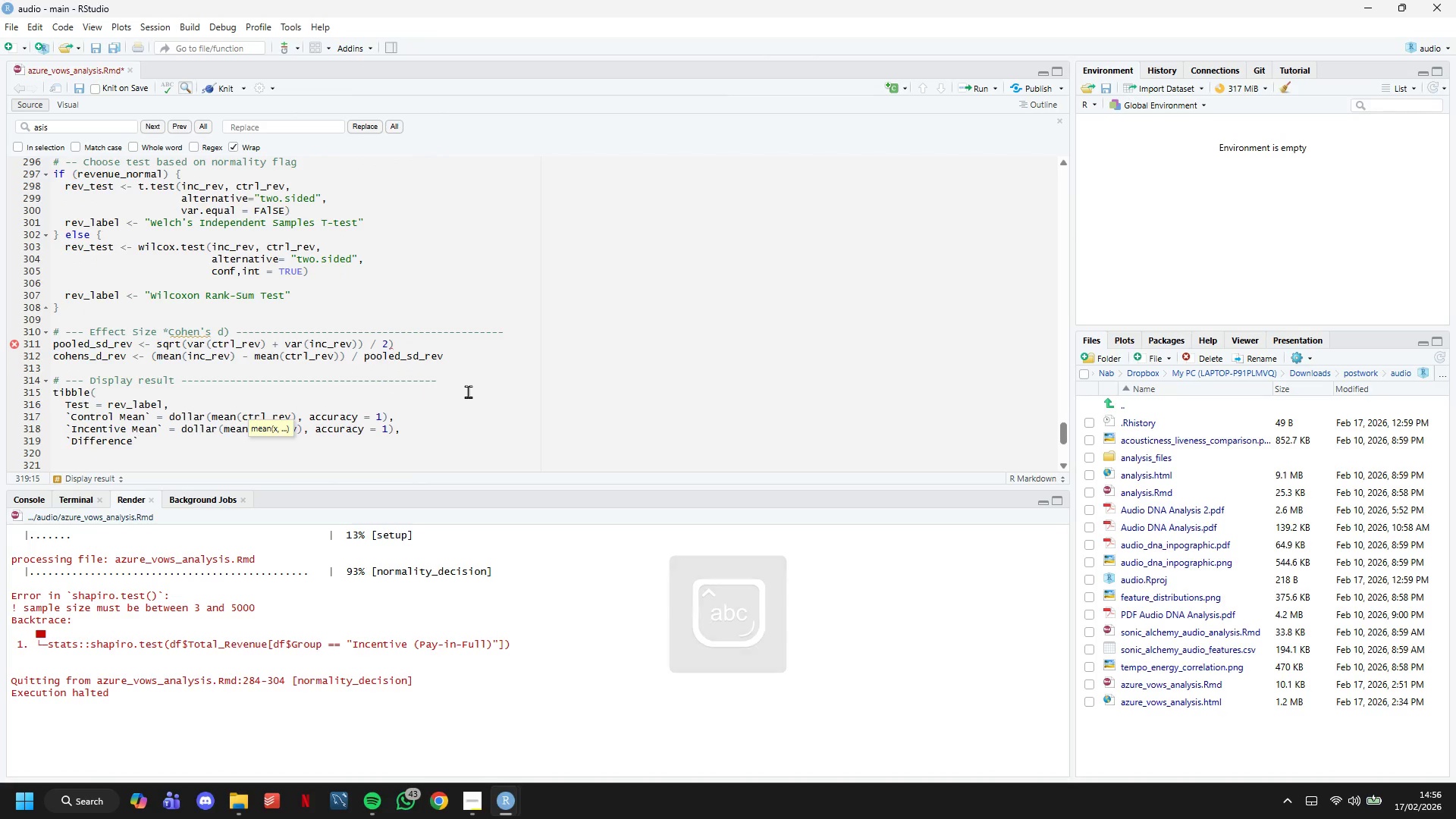 
type( = dollar(mean(inc_rev)
 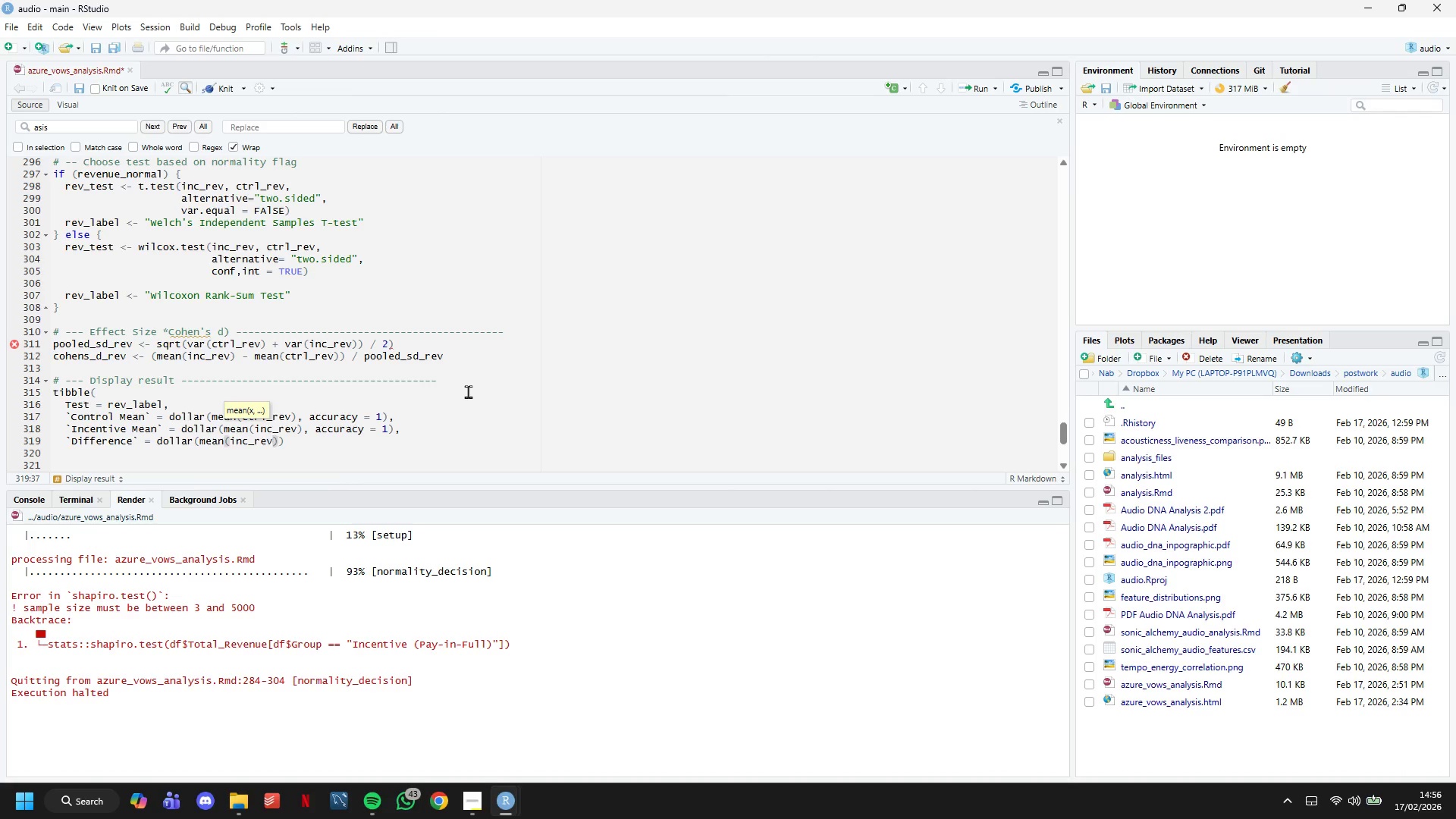 
key(ArrowRight)
 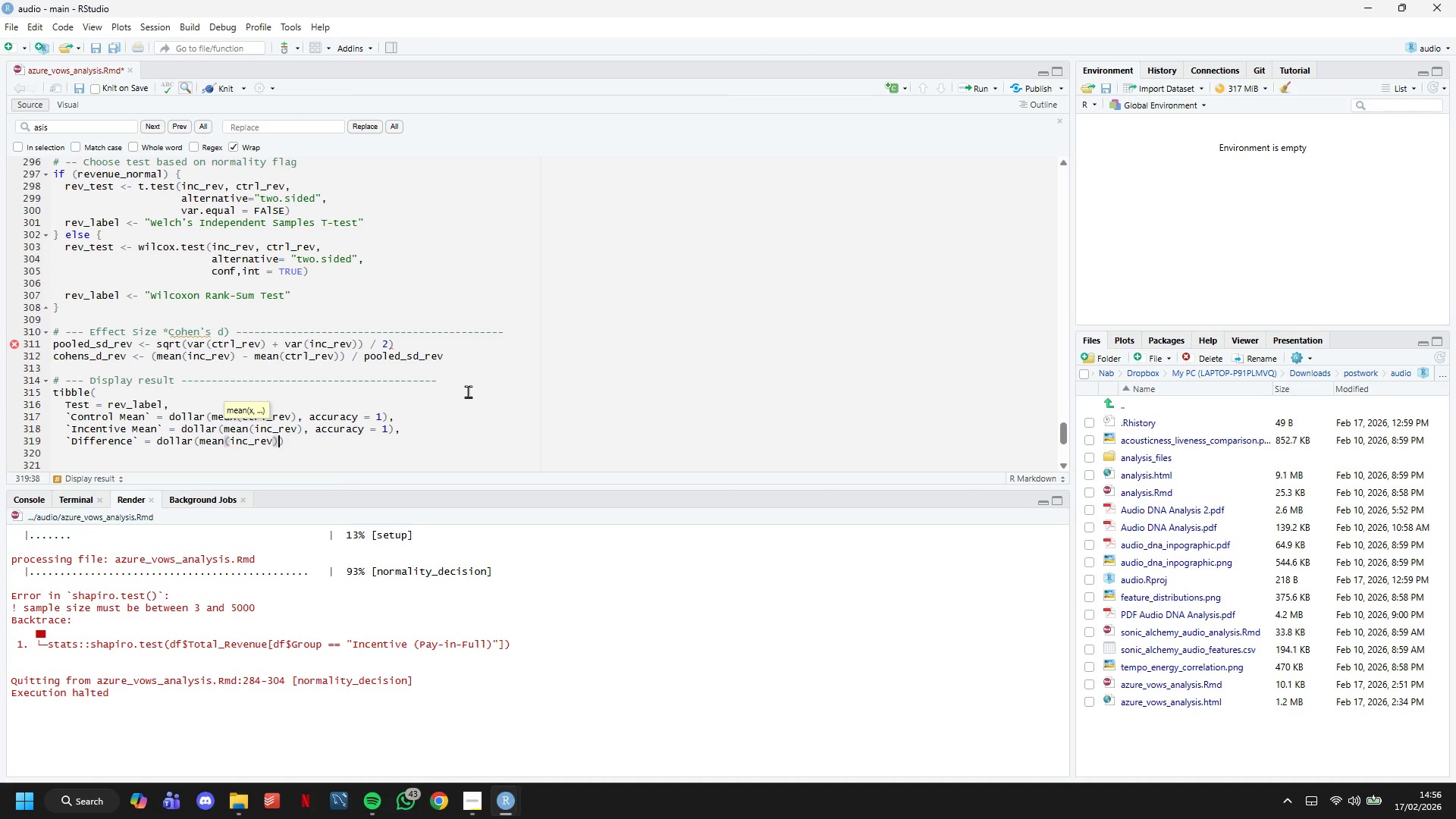 
type( - mean(ctrl_rev)
 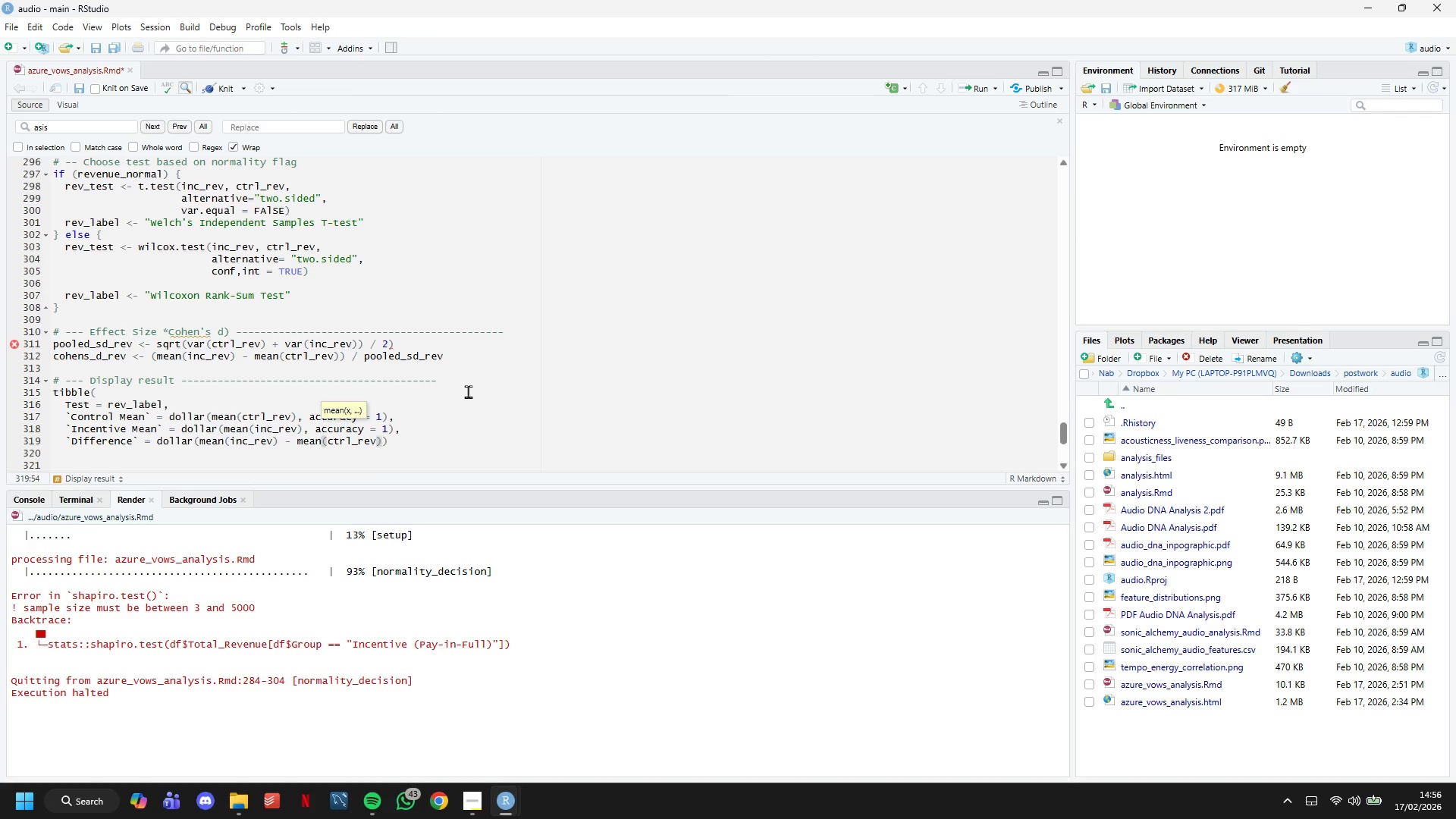 
key(ArrowRight)
 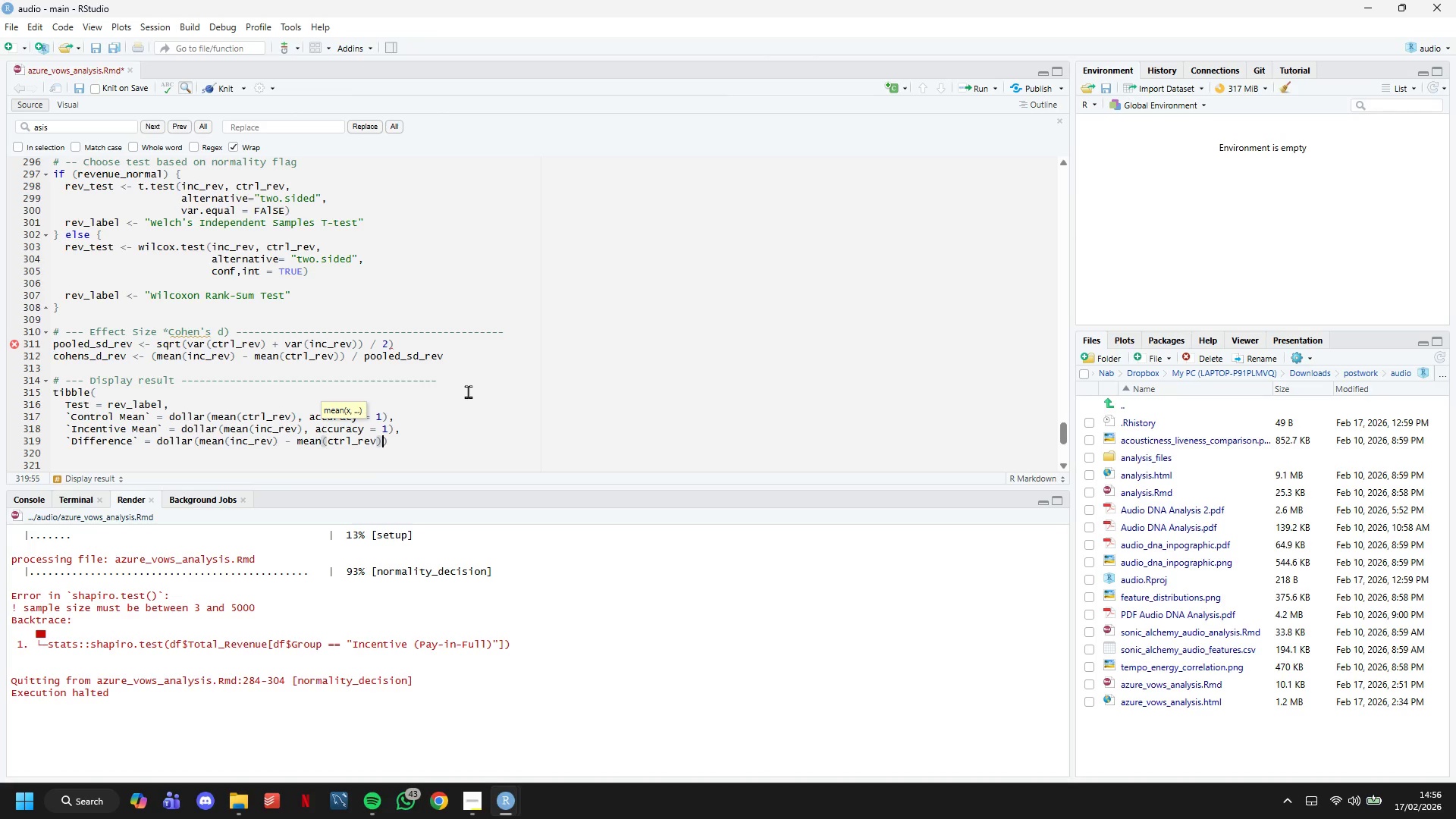 
type(, accuracy =1)
 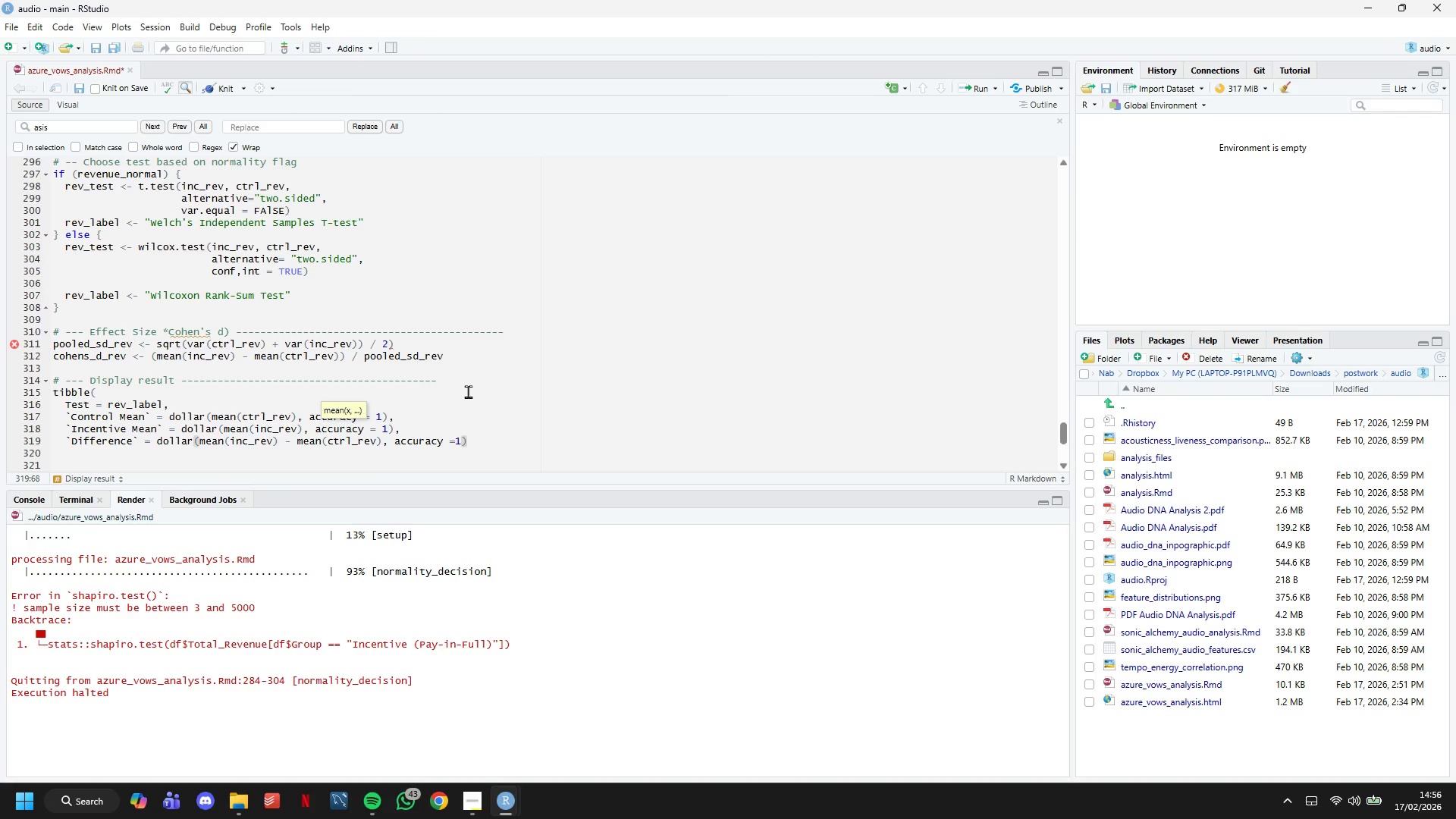 
key(ArrowRight)
 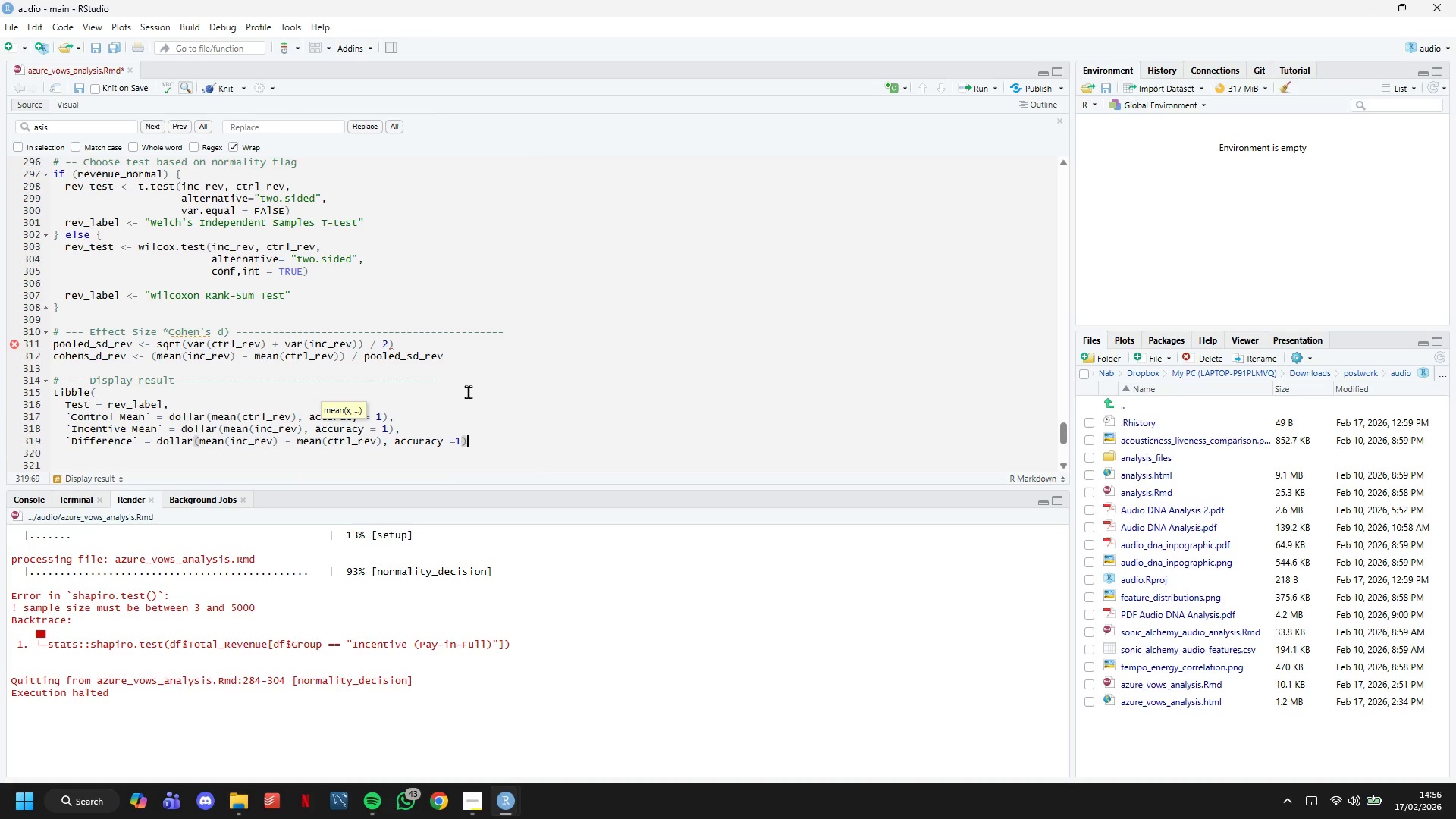 
key(Comma)
 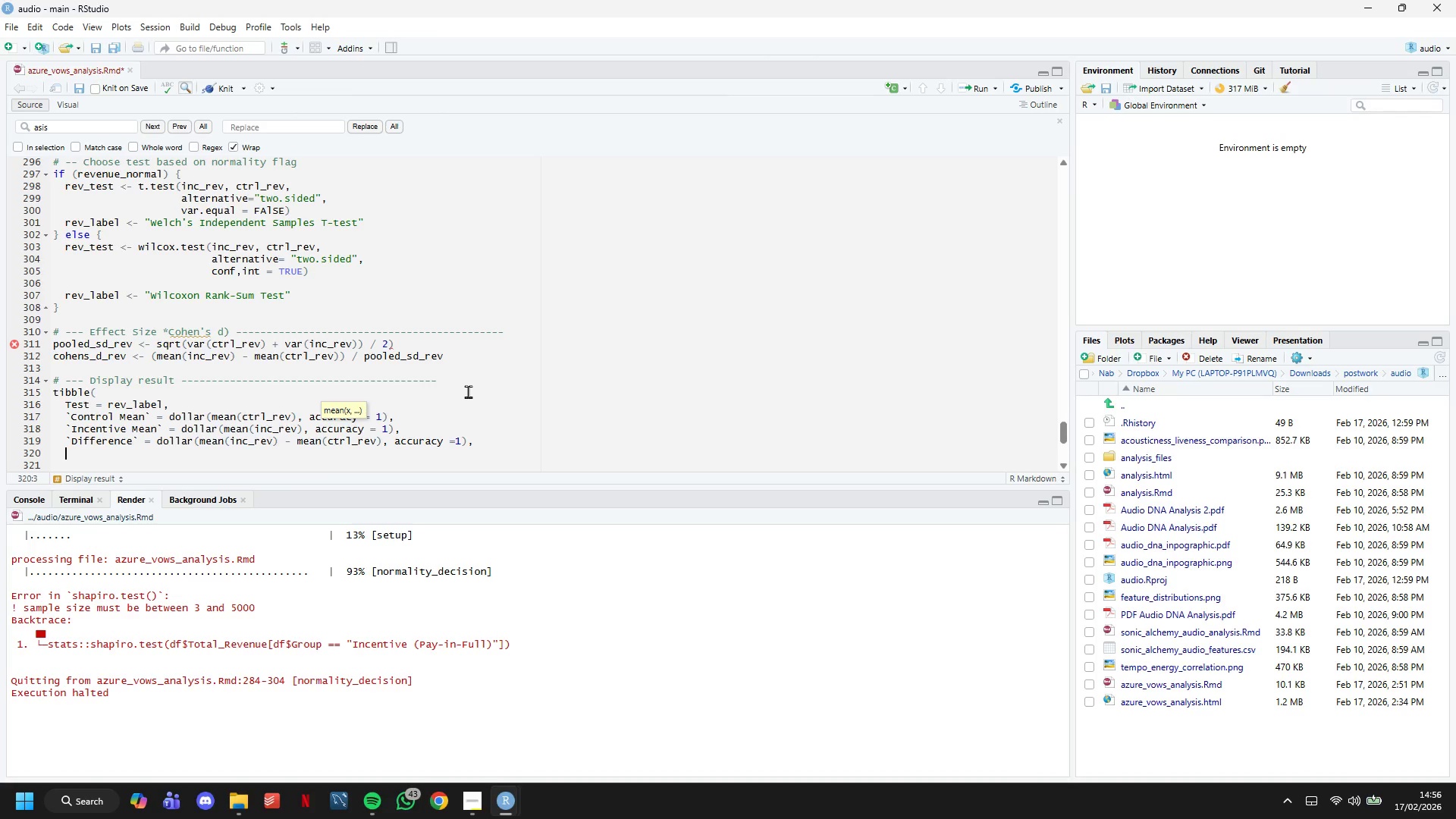 
key(Enter)
 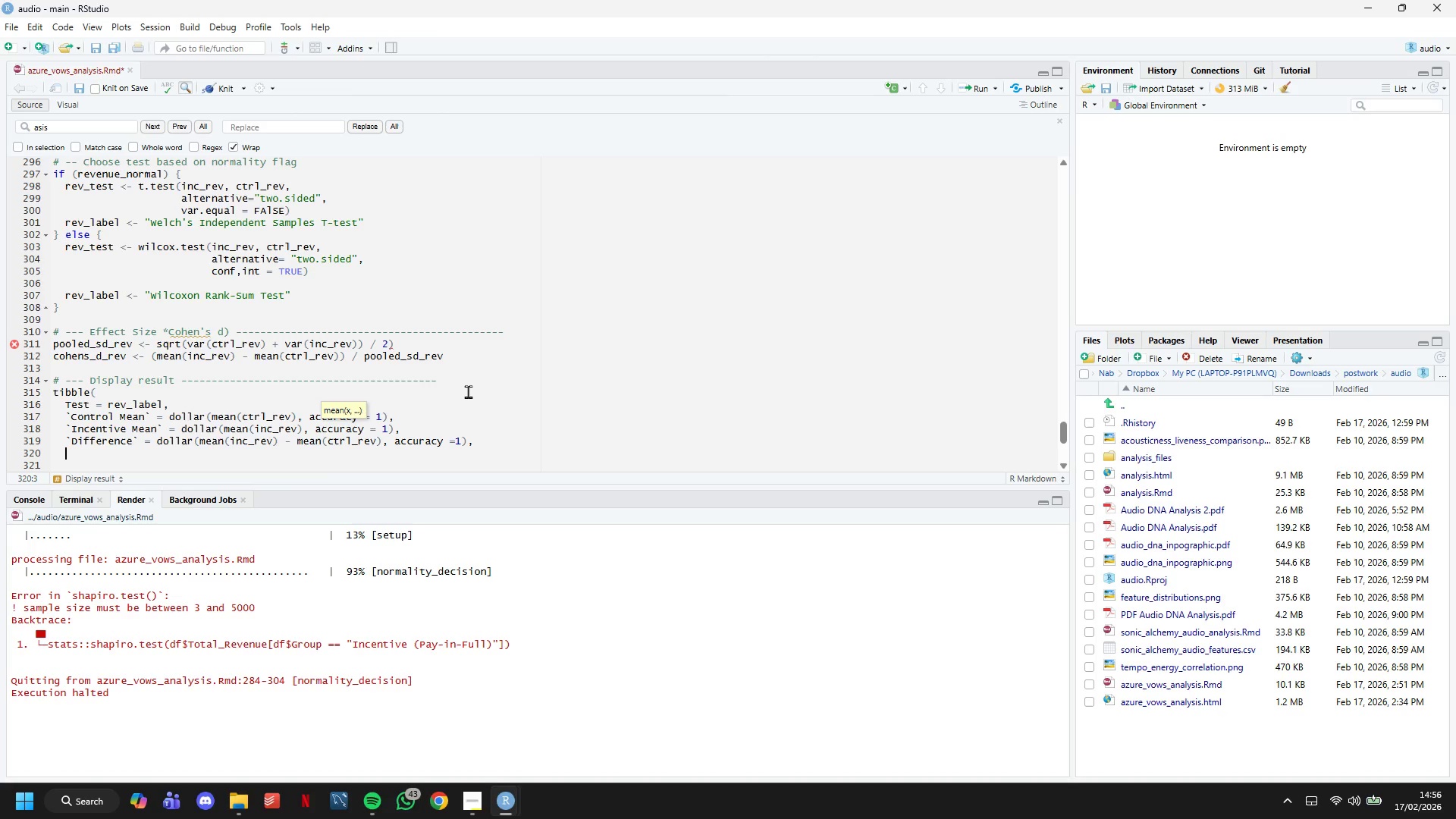 
type(Statistic = round(rev_test$statistic, 4)
 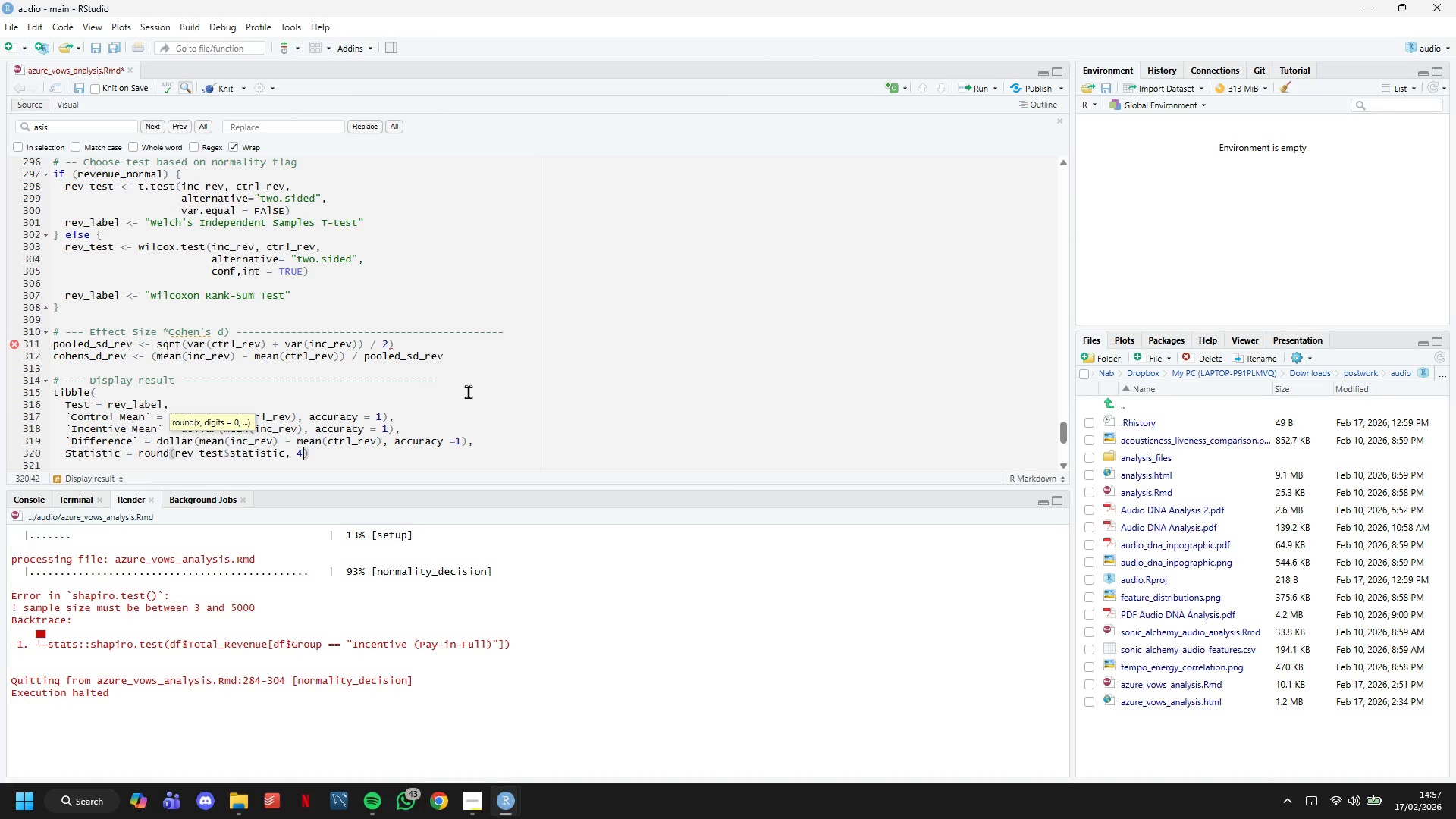 
 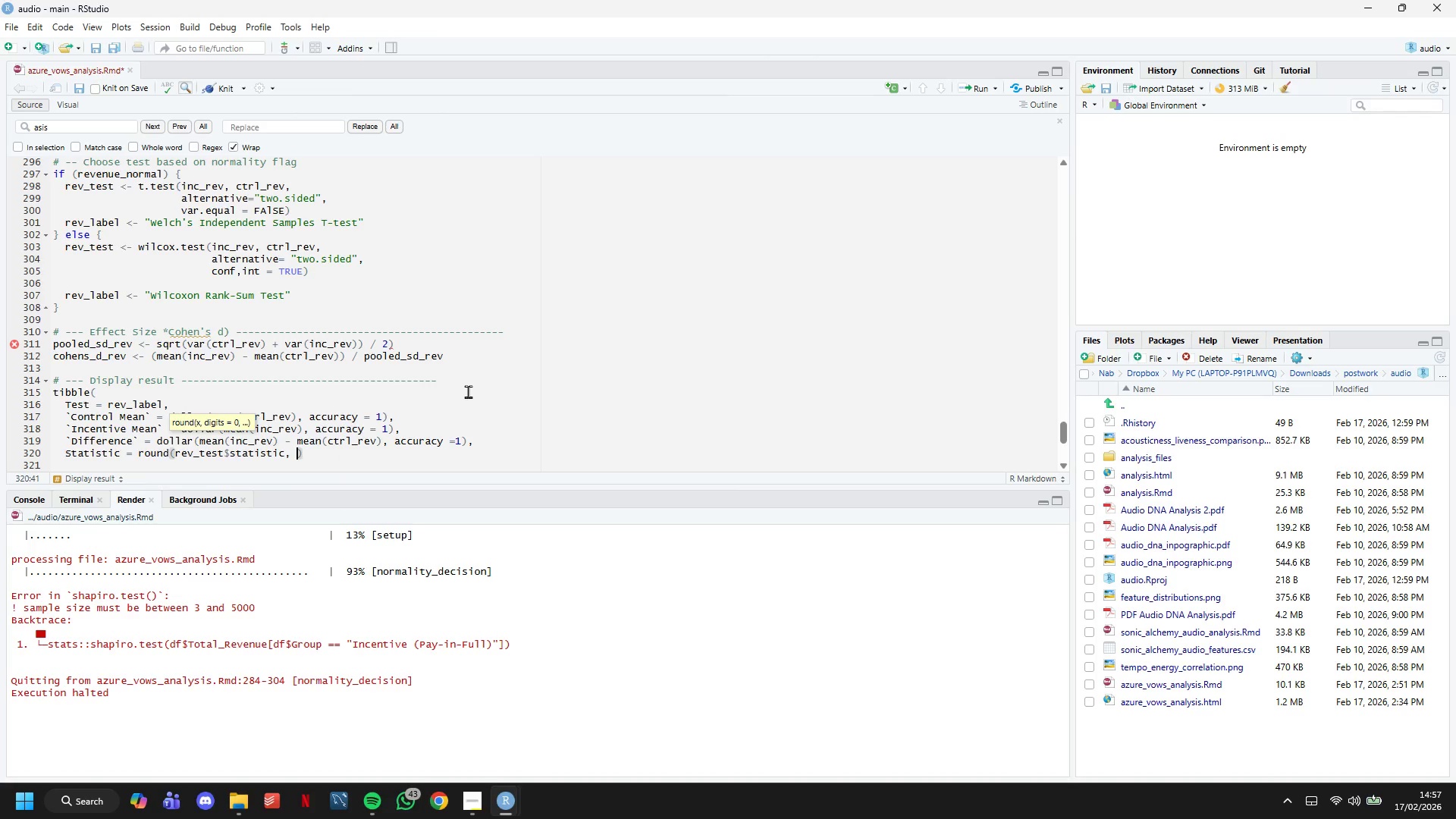 
key(ArrowRight)
 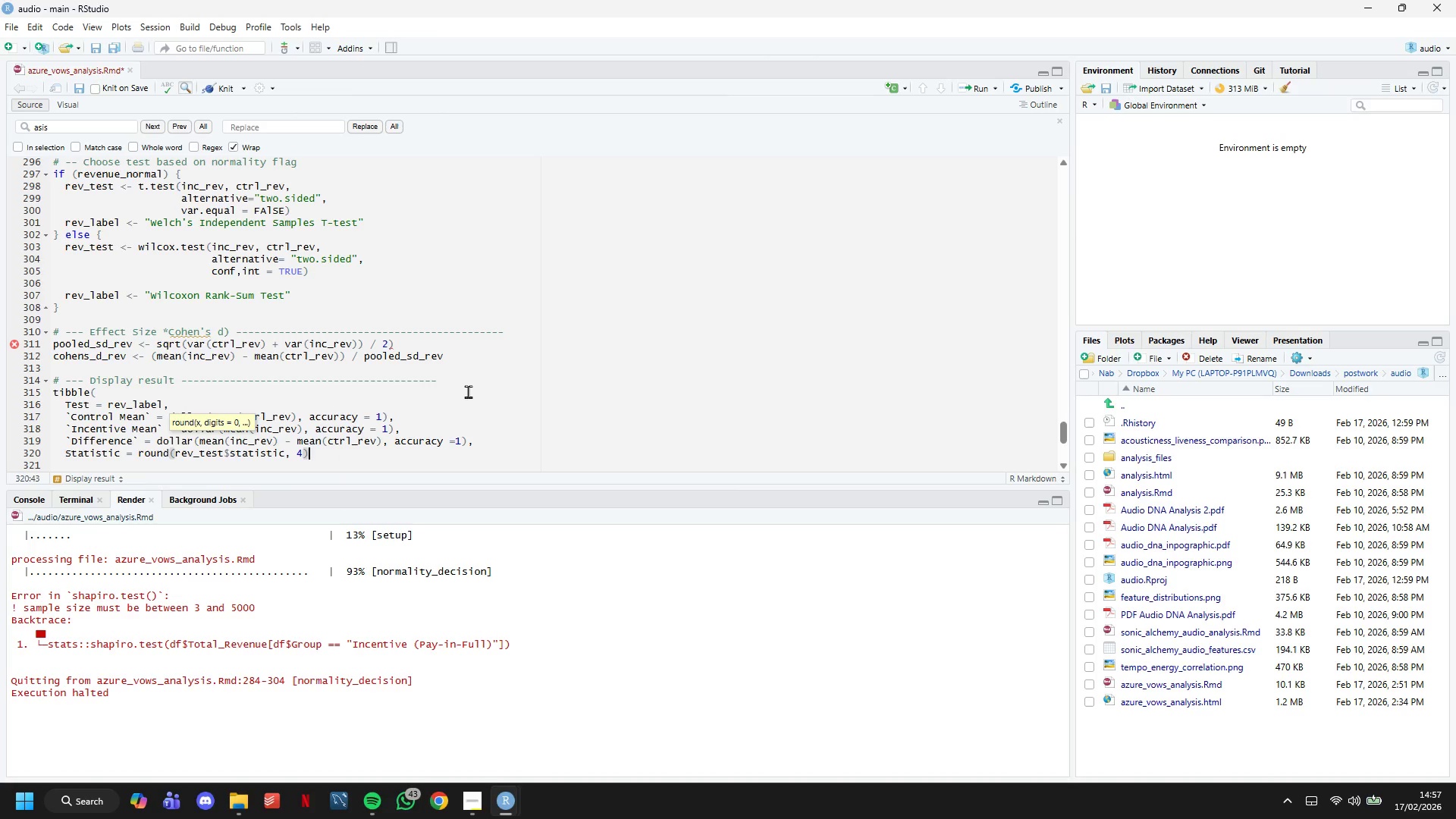 
key(Comma)
 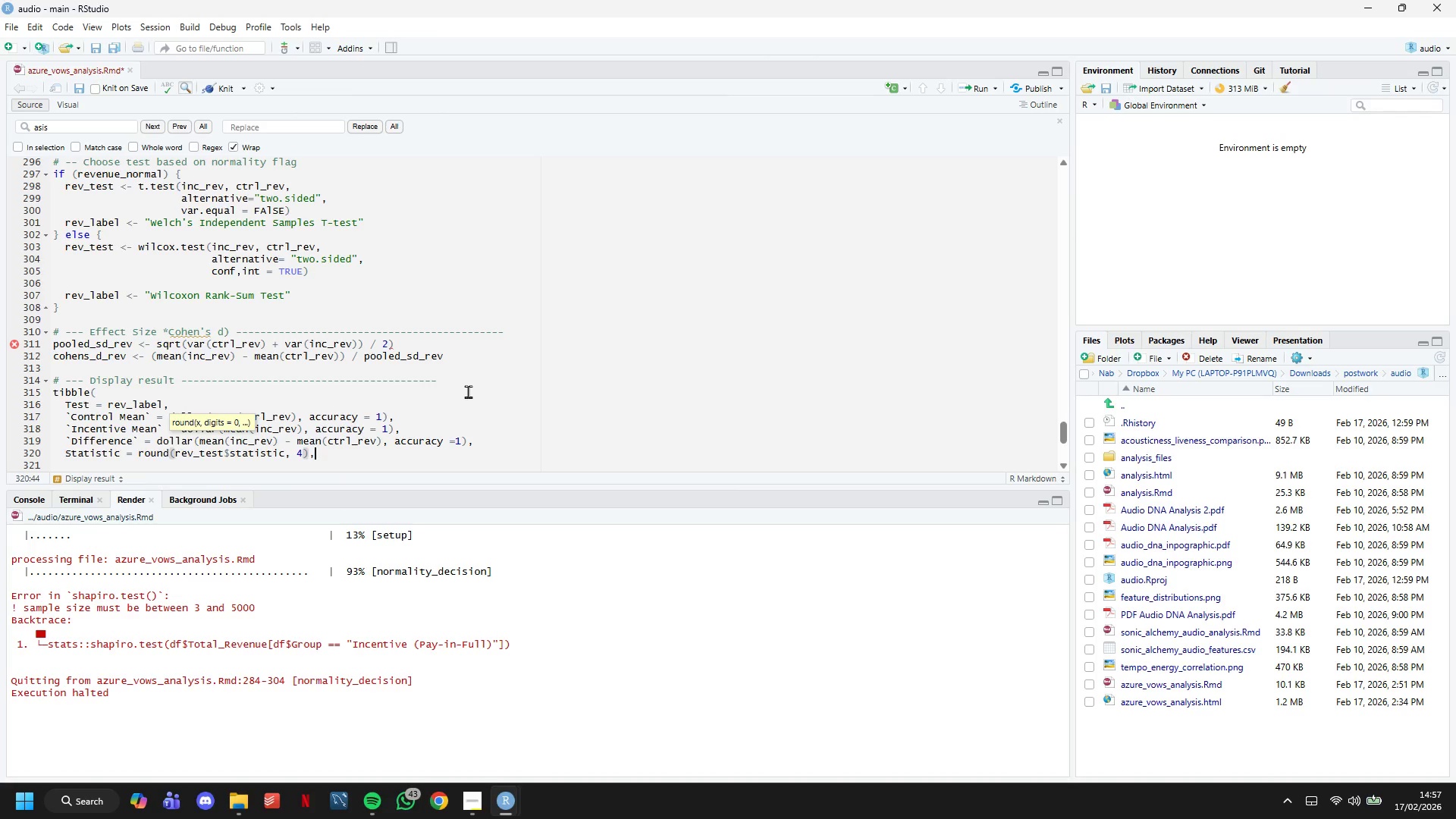 
key(Enter)
 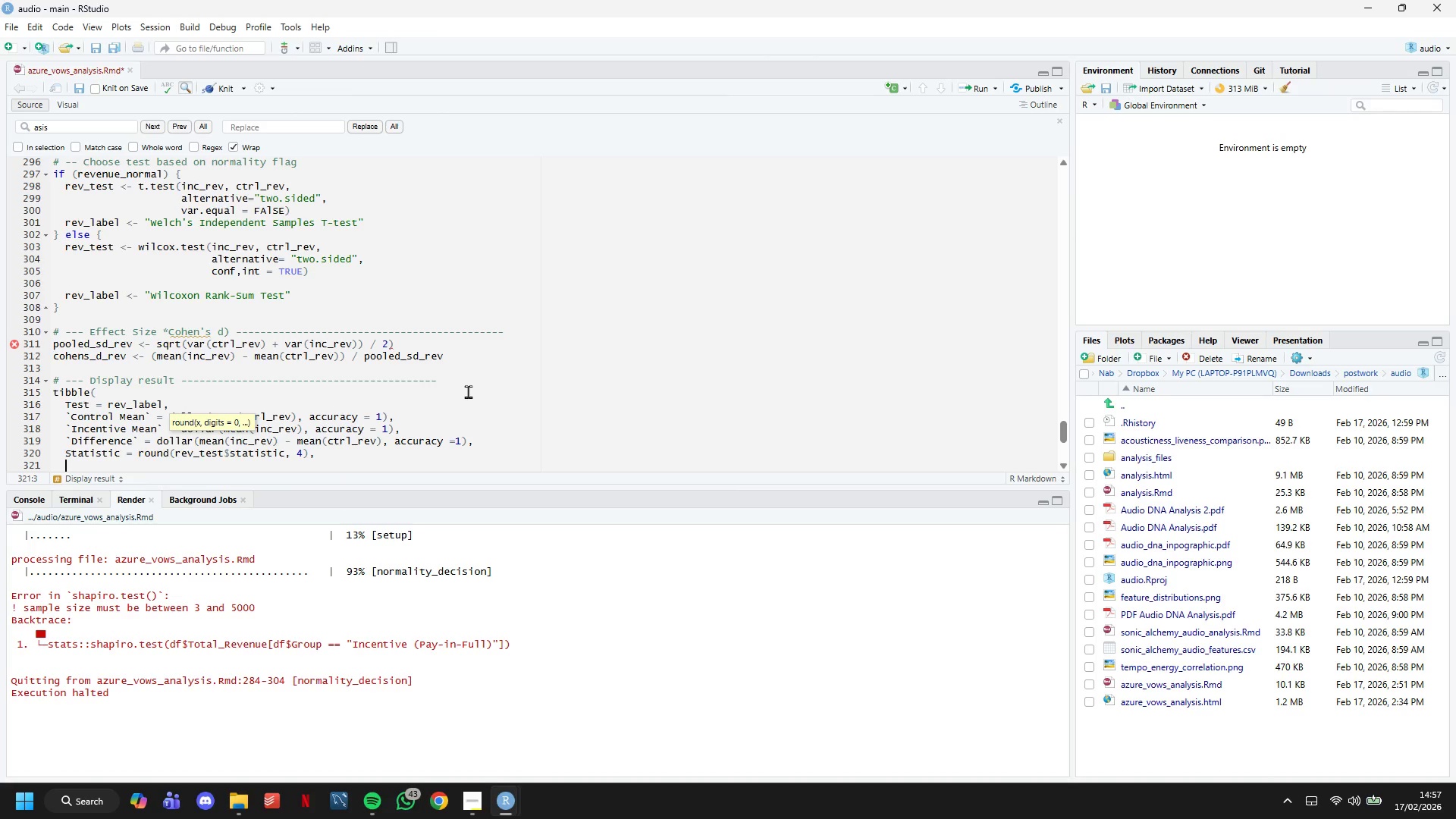 
key(CapsLock)
 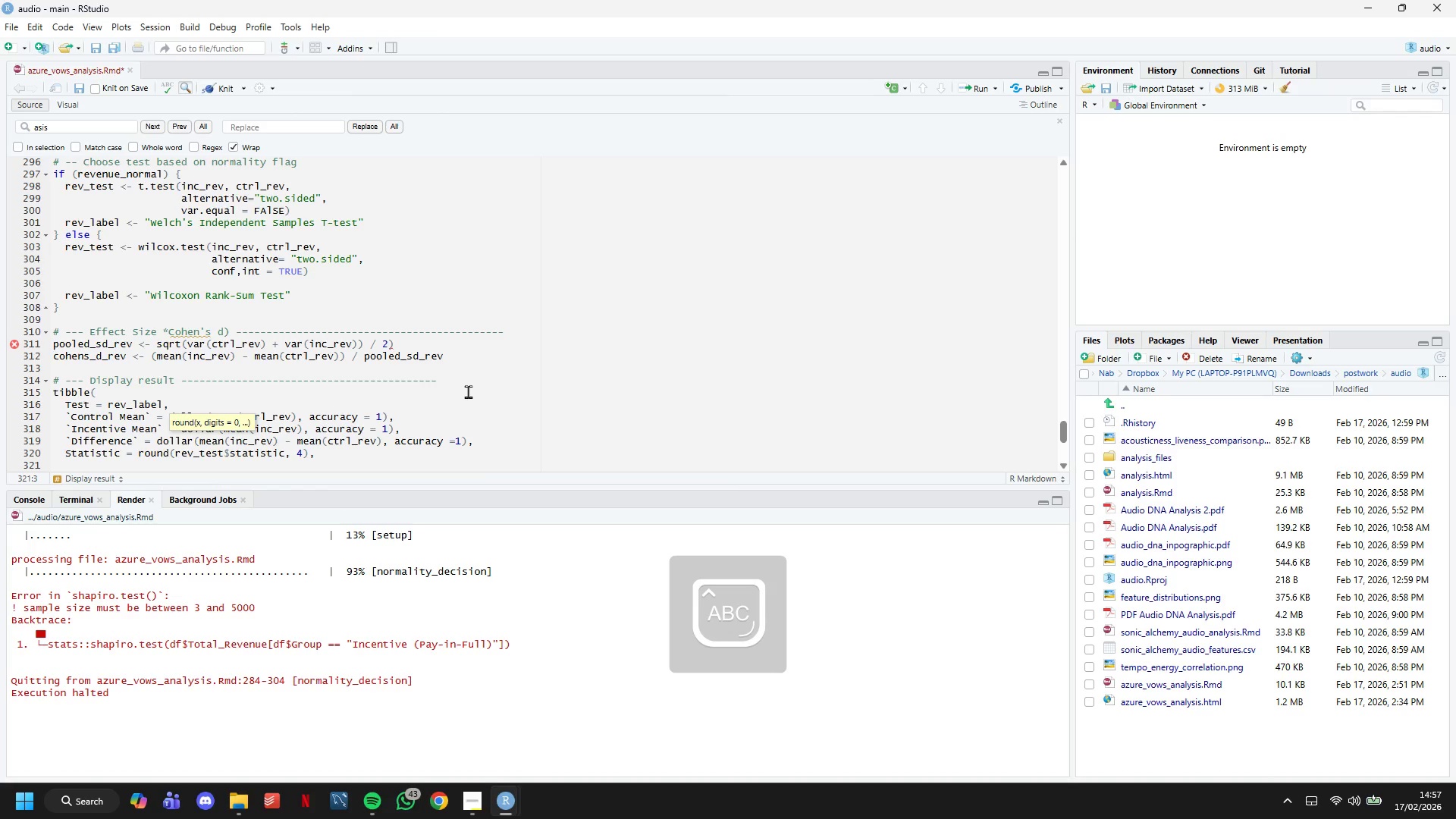 
key(Backquote)
 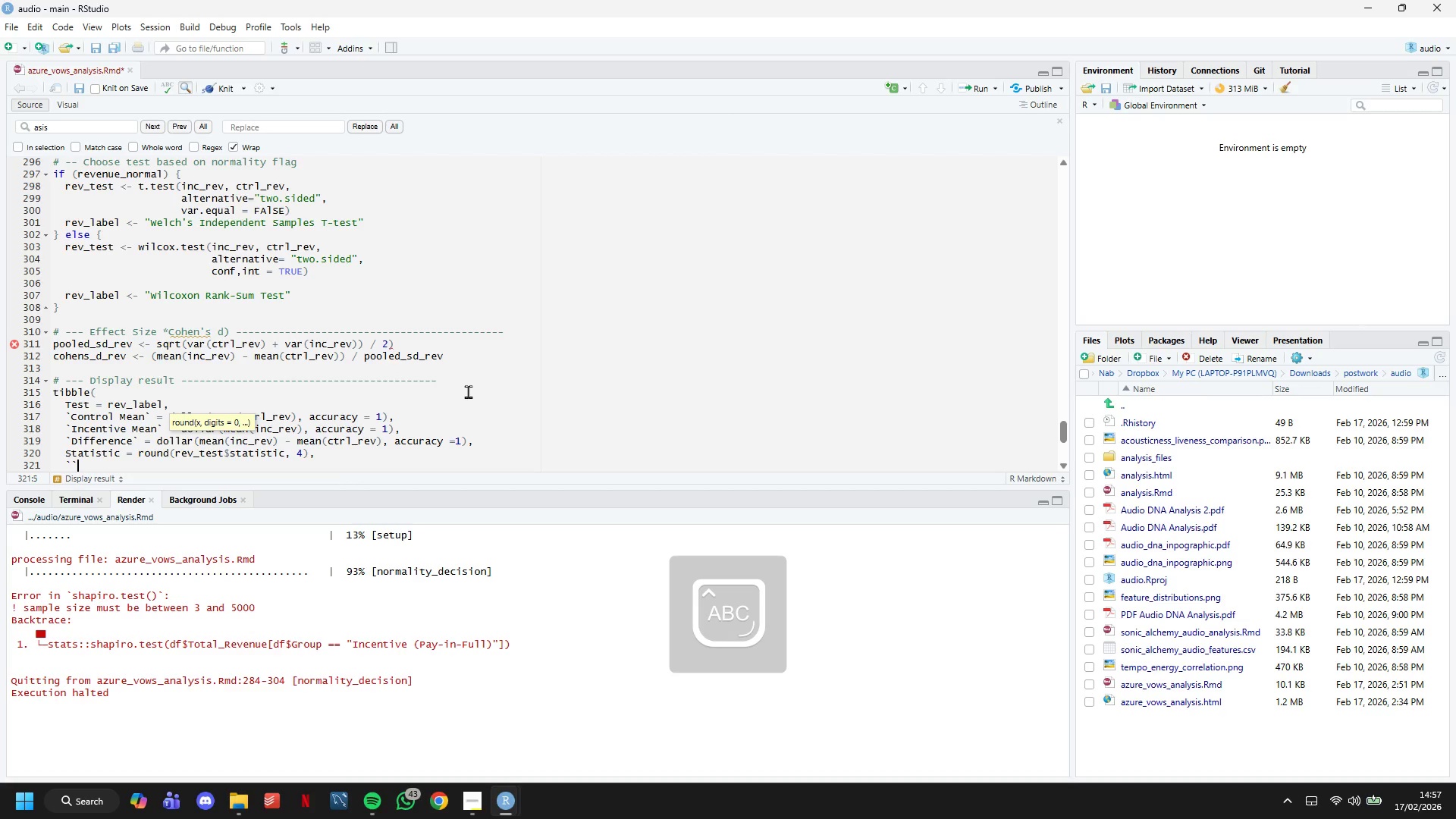 
key(Backquote)
 